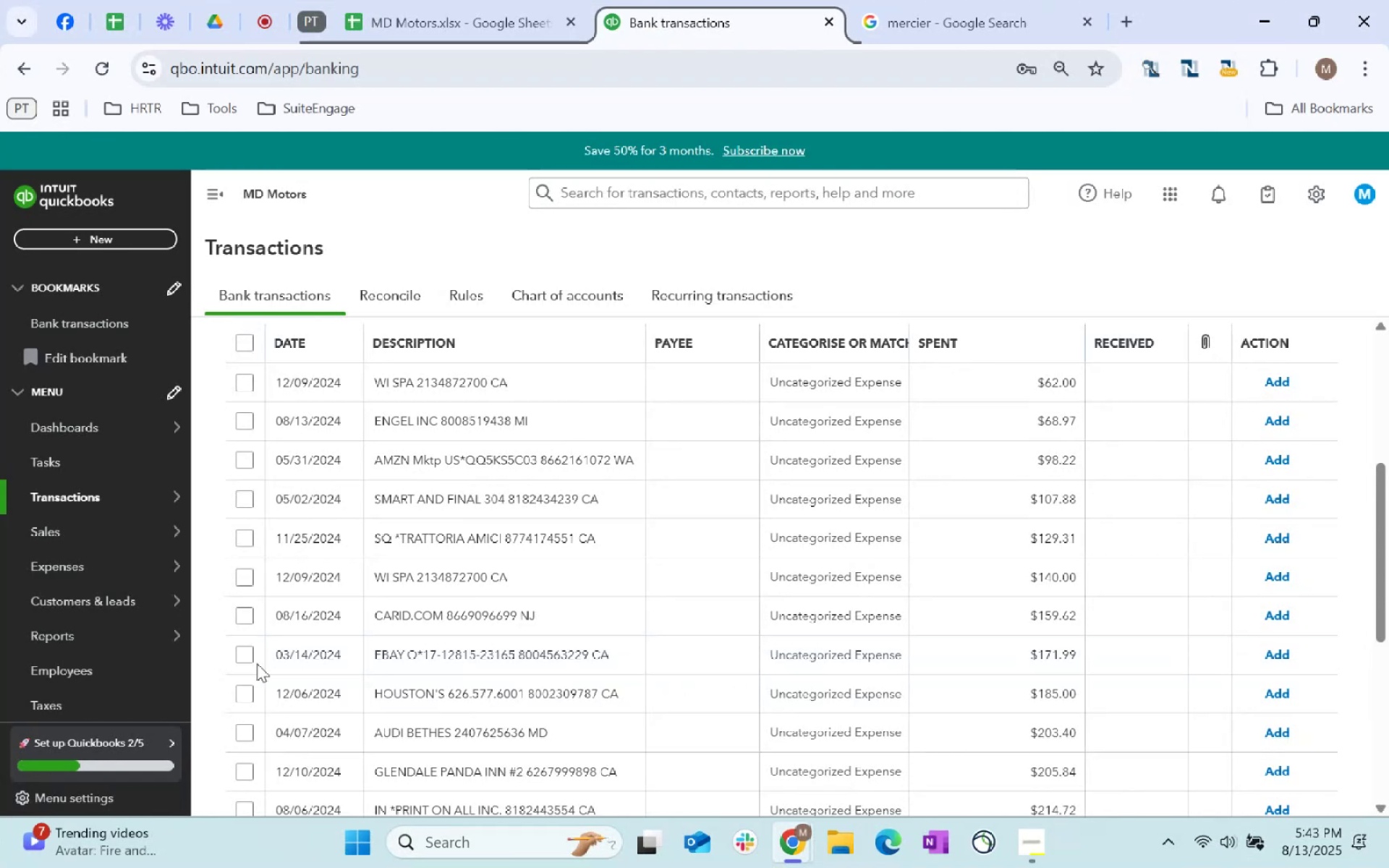 
wait(6.27)
 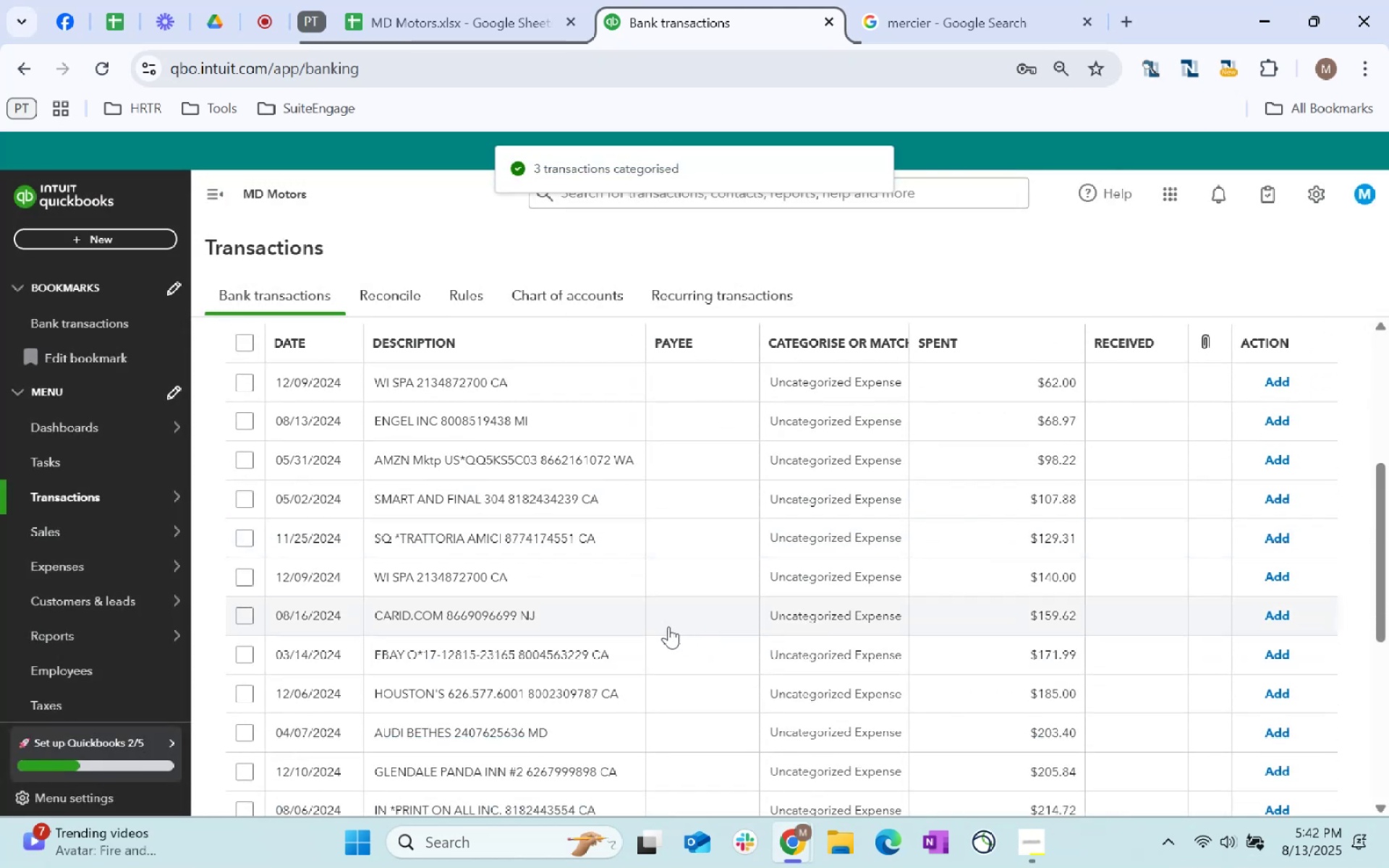 
left_click([239, 654])
 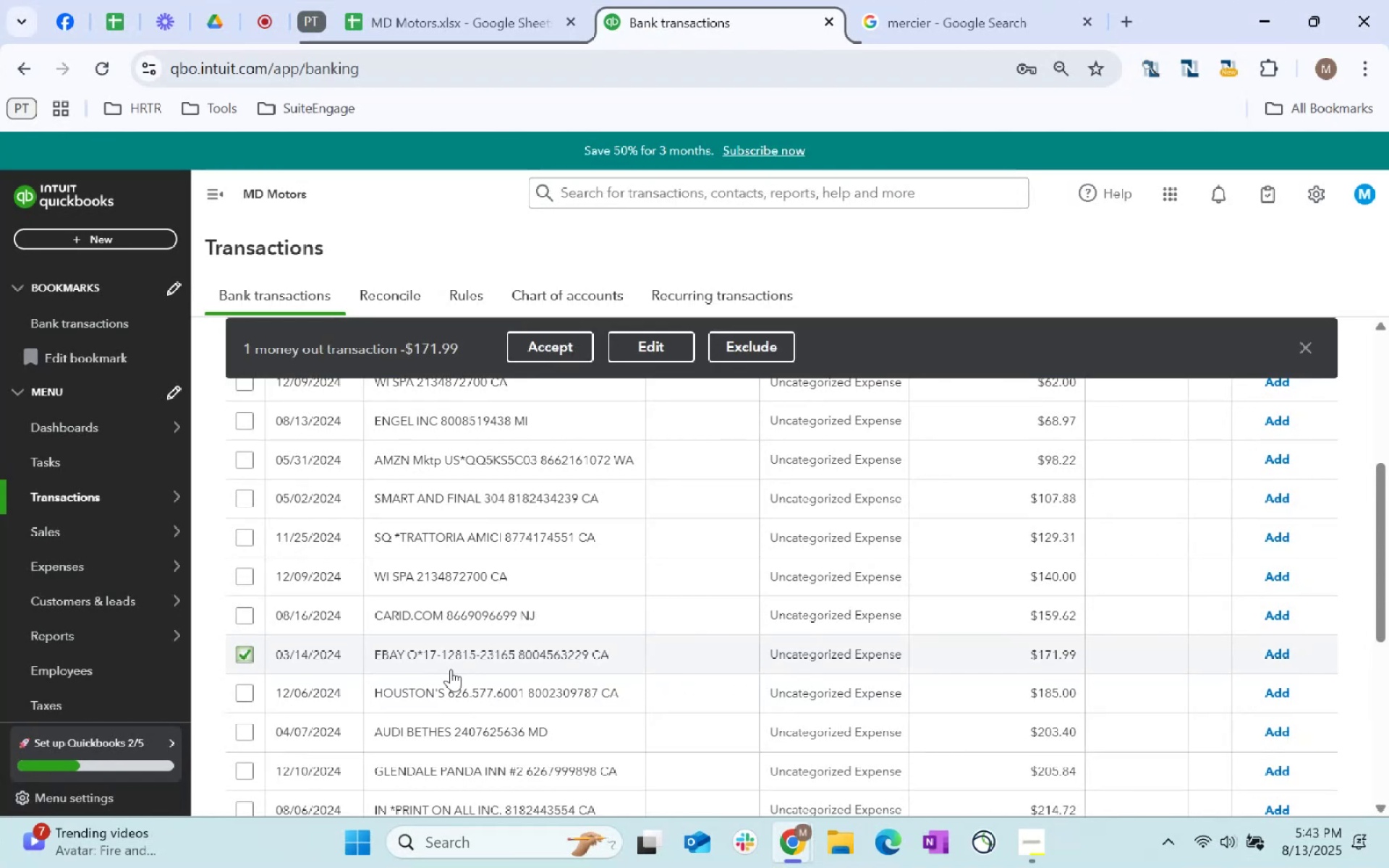 
scroll: coordinate [451, 669], scroll_direction: up, amount: 1.0
 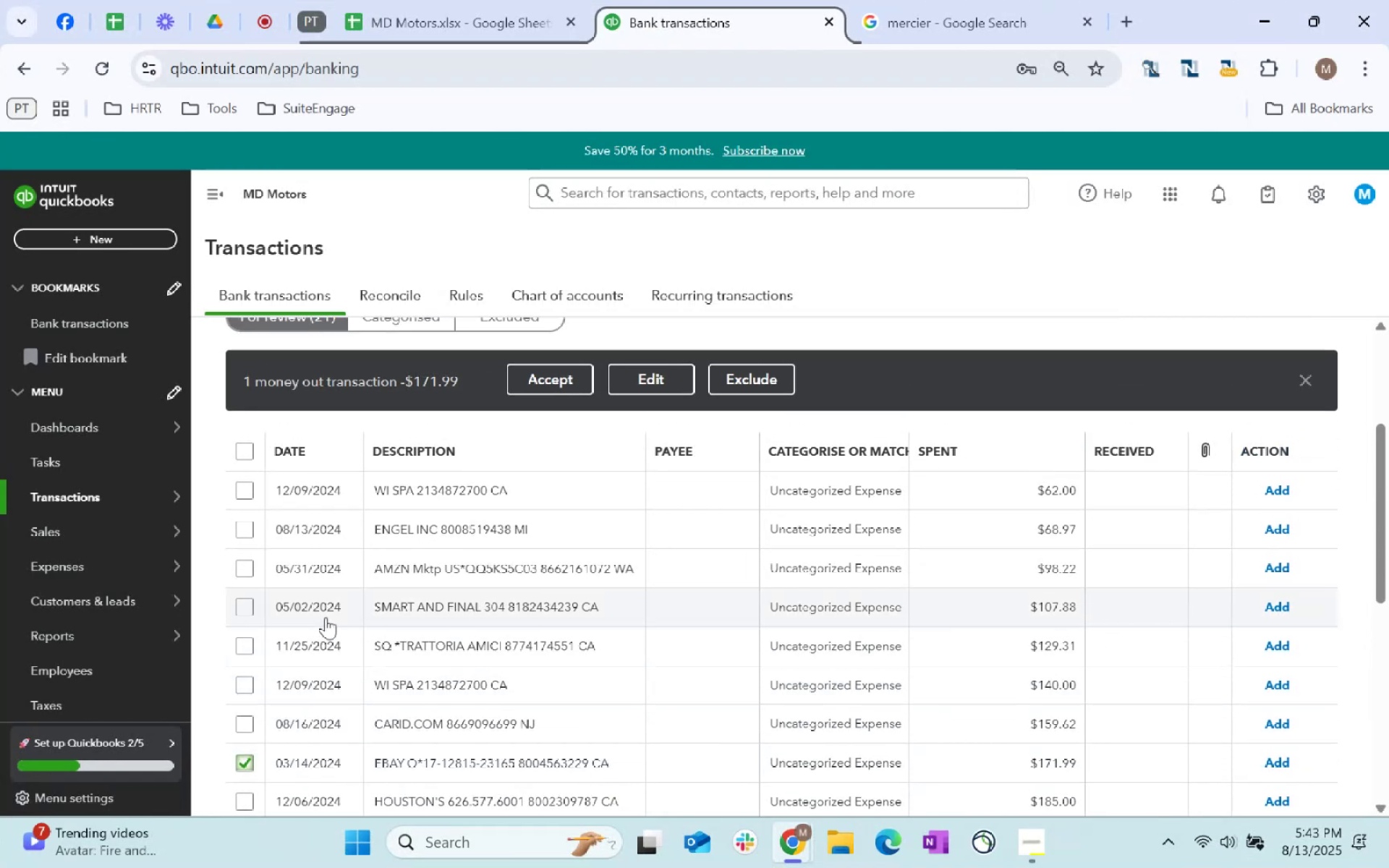 
scroll: coordinate [336, 614], scroll_direction: down, amount: 4.0
 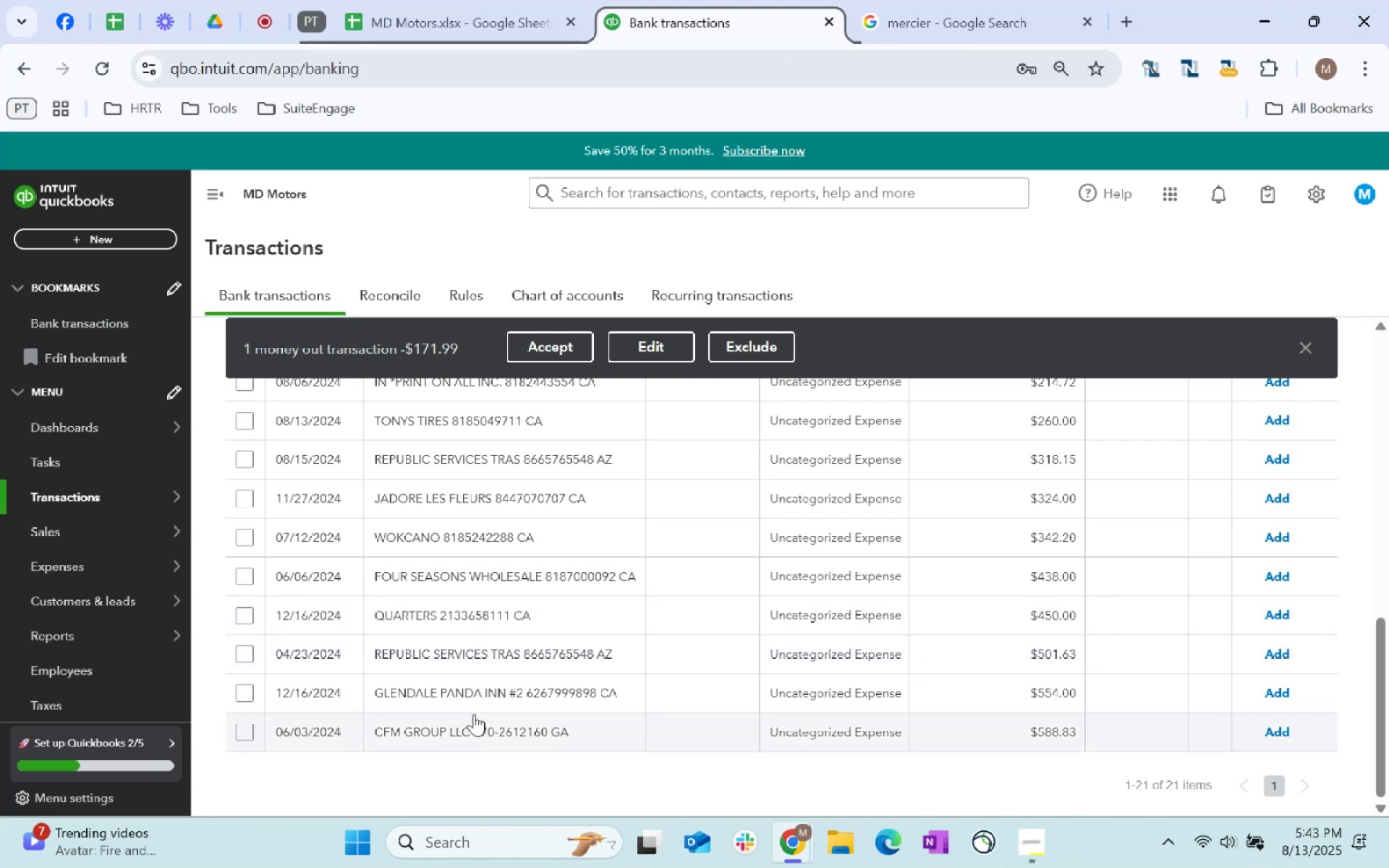 
scroll: coordinate [497, 649], scroll_direction: up, amount: 2.0
 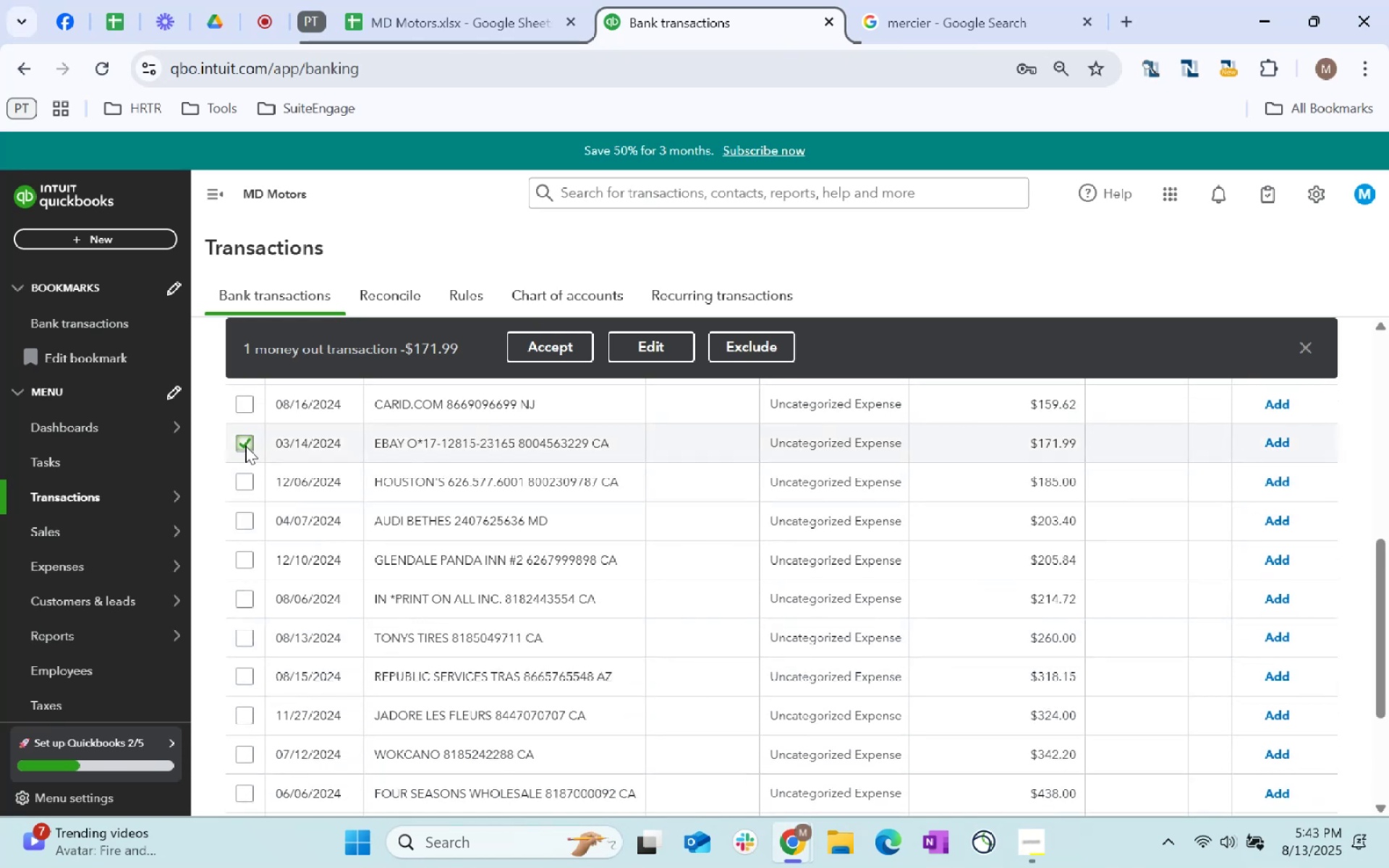 
left_click([245, 444])
 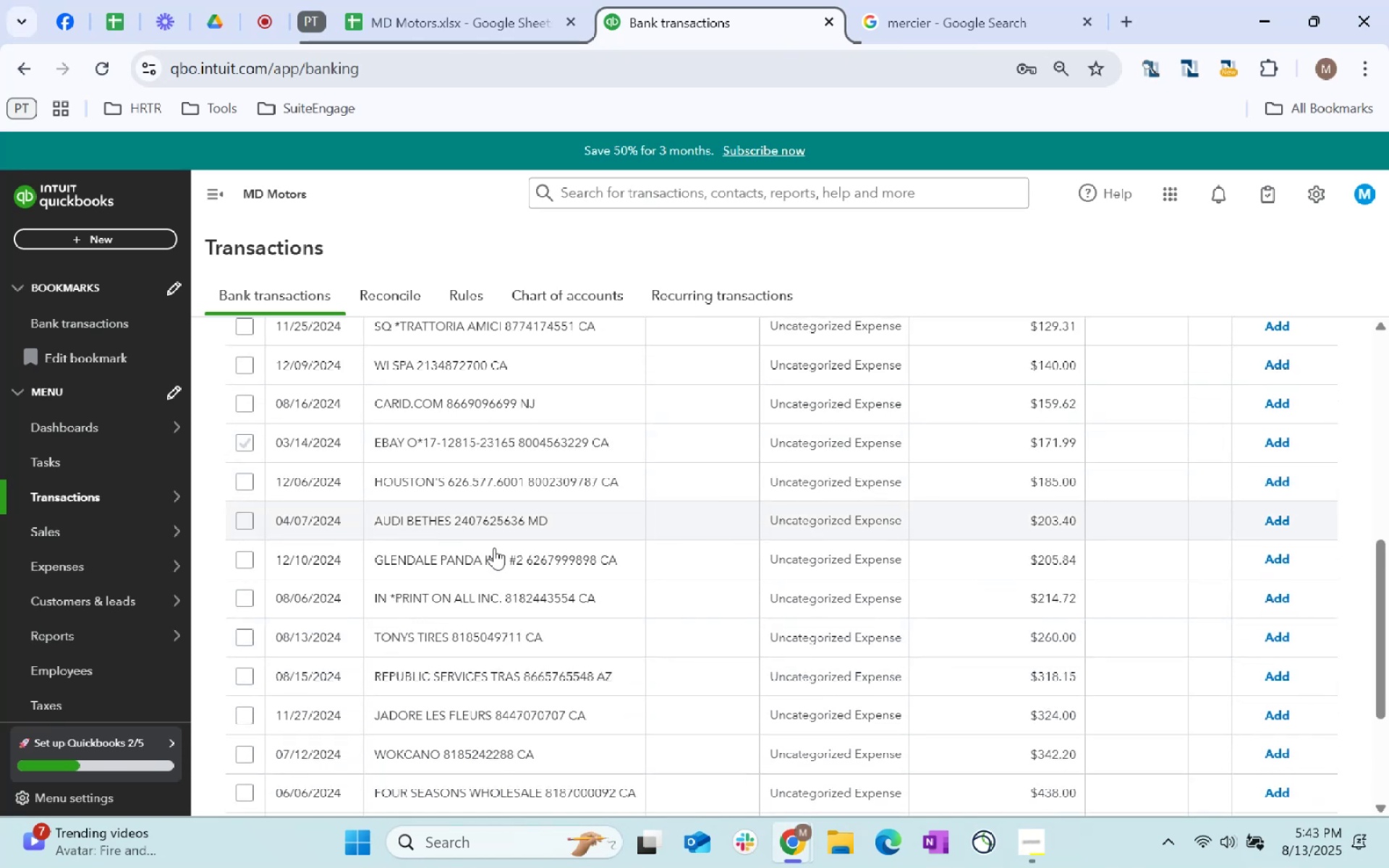 
scroll: coordinate [544, 587], scroll_direction: up, amount: 1.0
 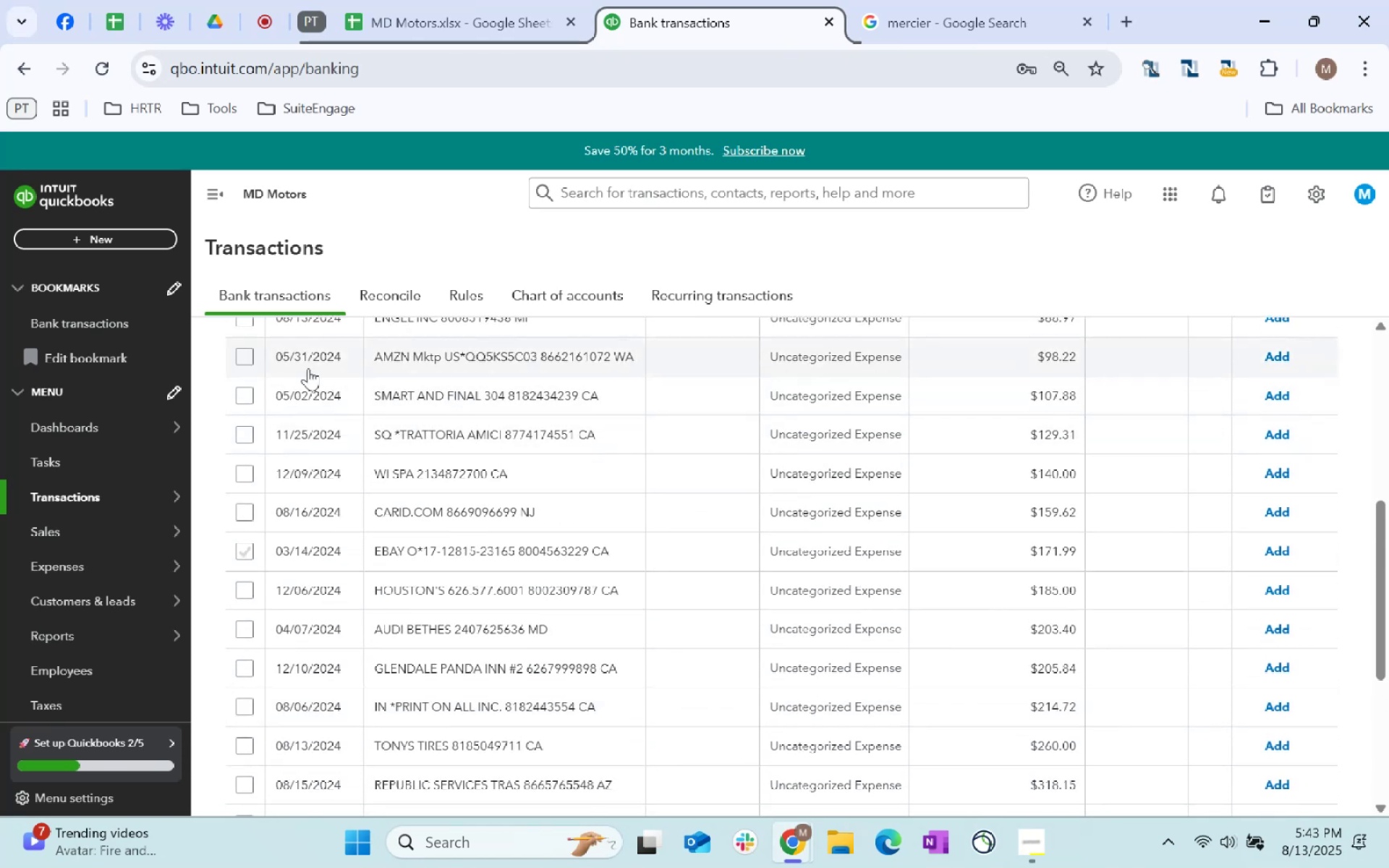 
left_click([248, 355])
 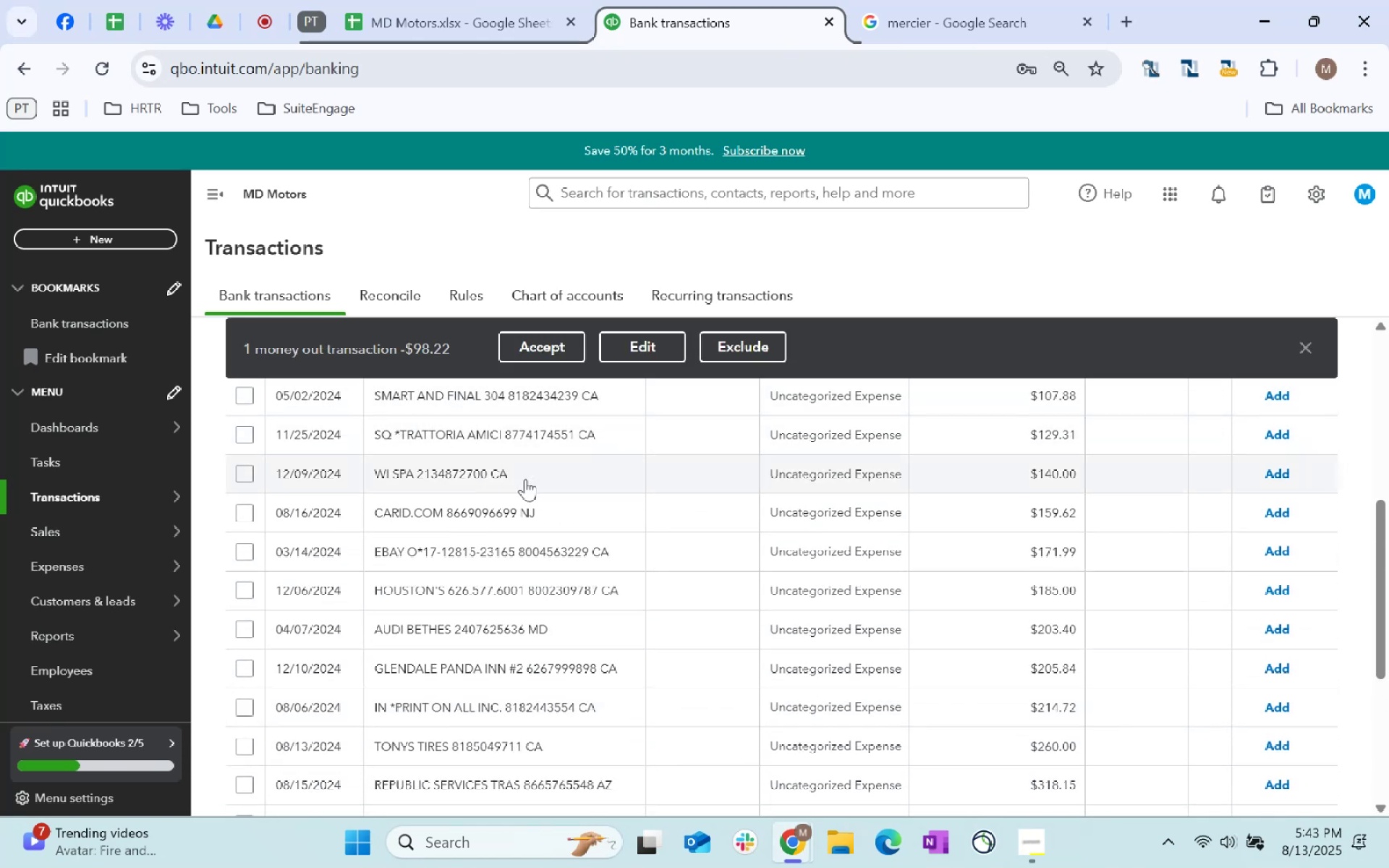 
scroll: coordinate [514, 520], scroll_direction: up, amount: 2.0
 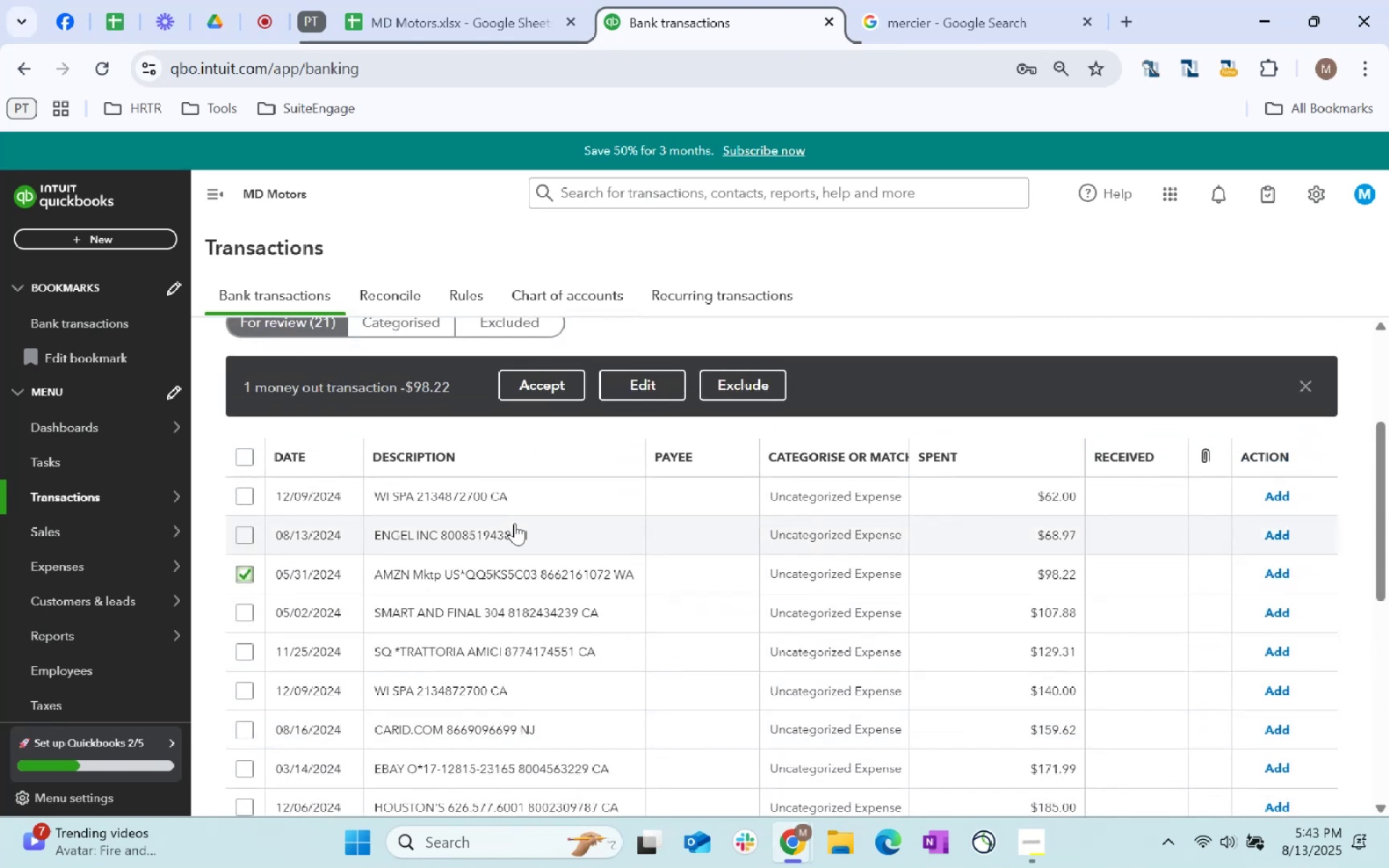 
scroll: coordinate [472, 680], scroll_direction: down, amount: 5.0
 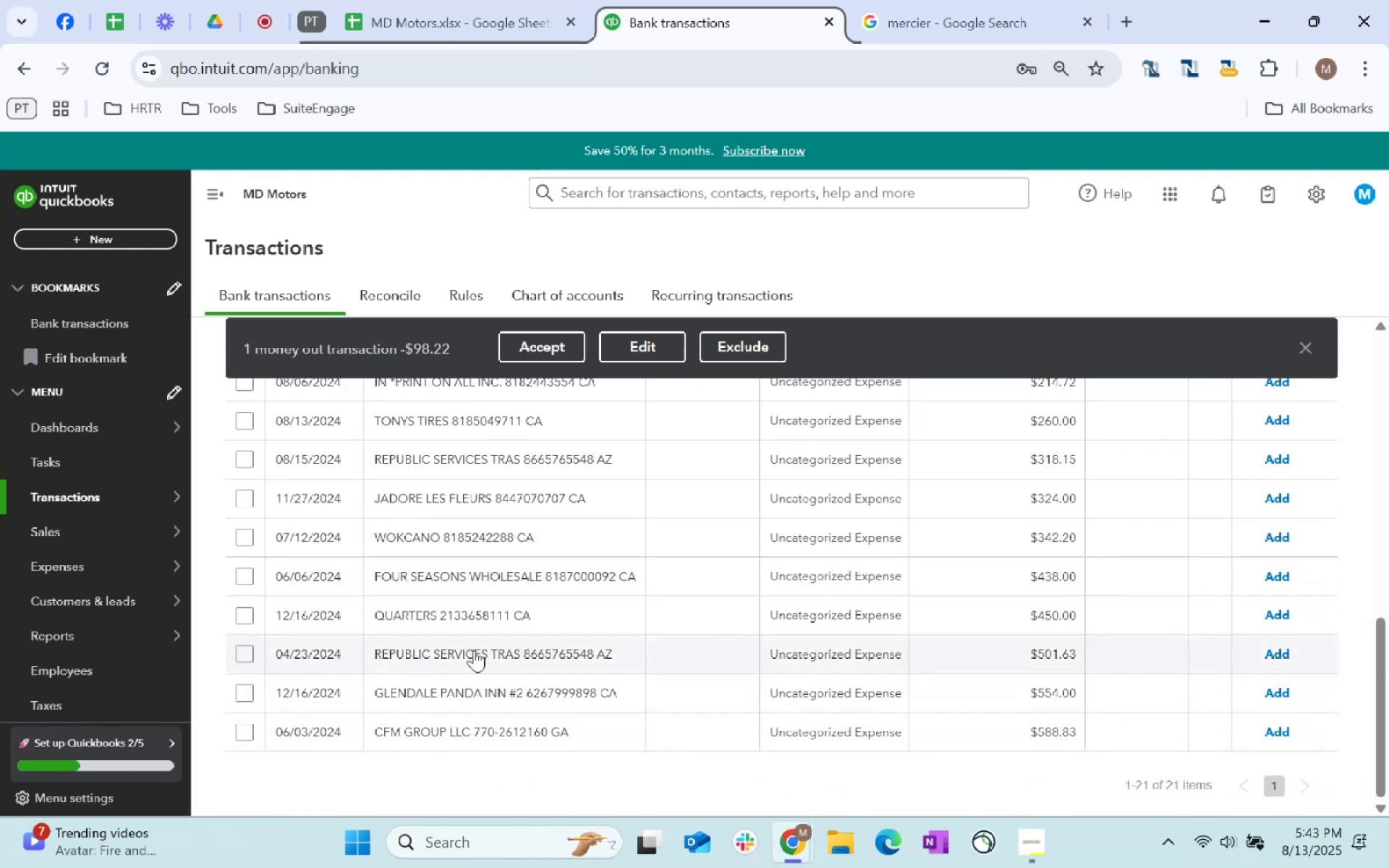 
scroll: coordinate [485, 578], scroll_direction: up, amount: 4.0
 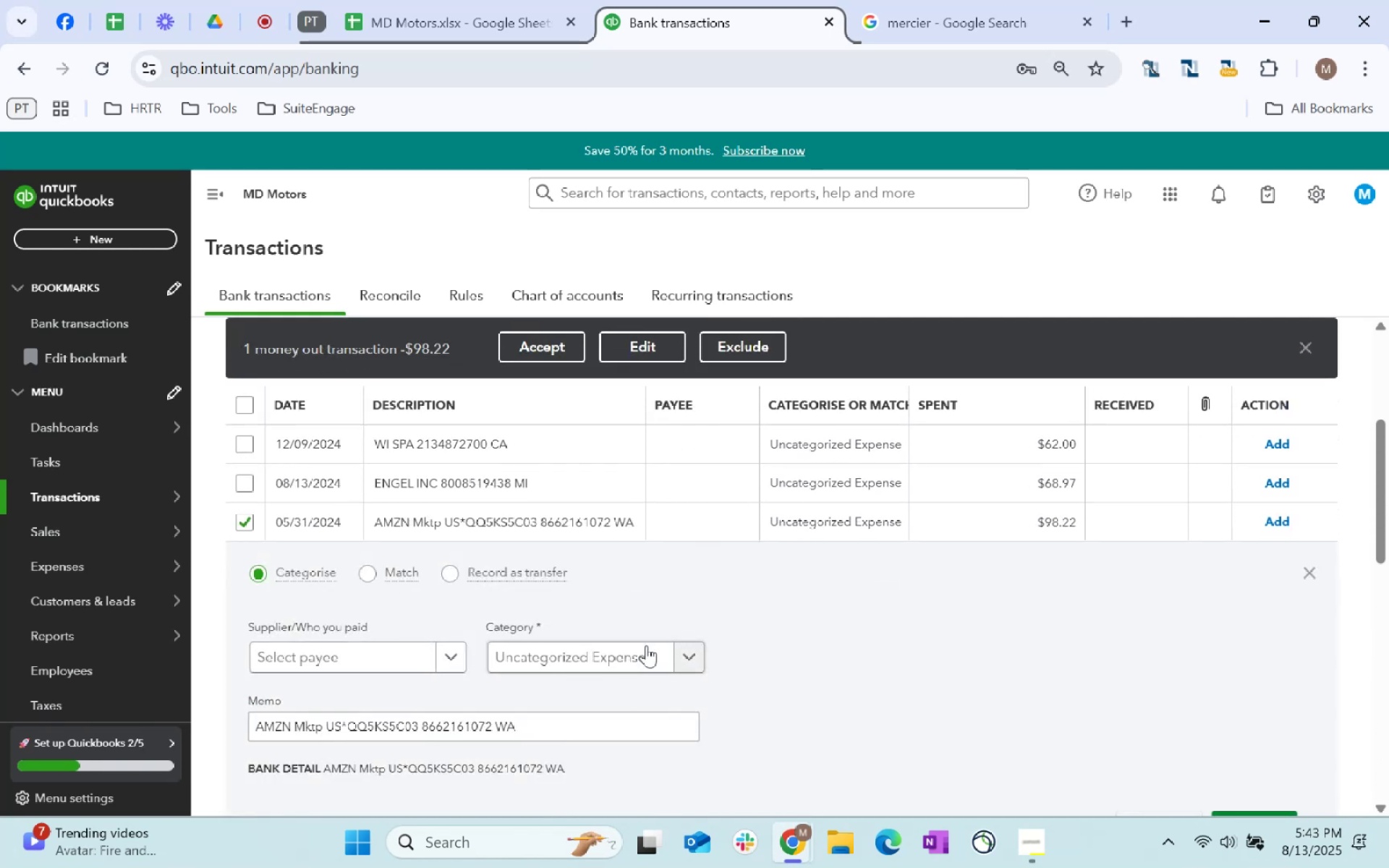 
left_click([403, 658])
 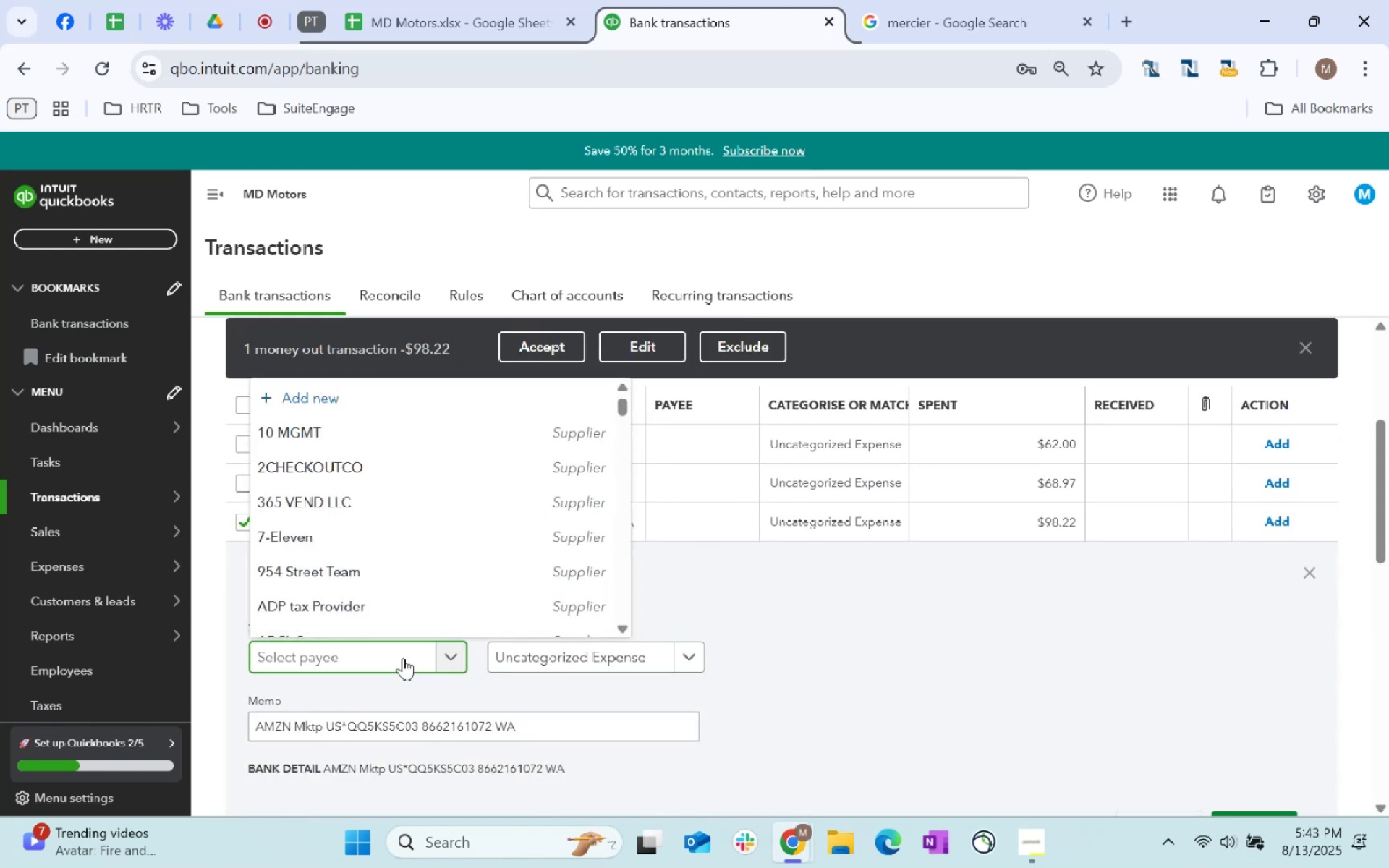 
type(amazon)
 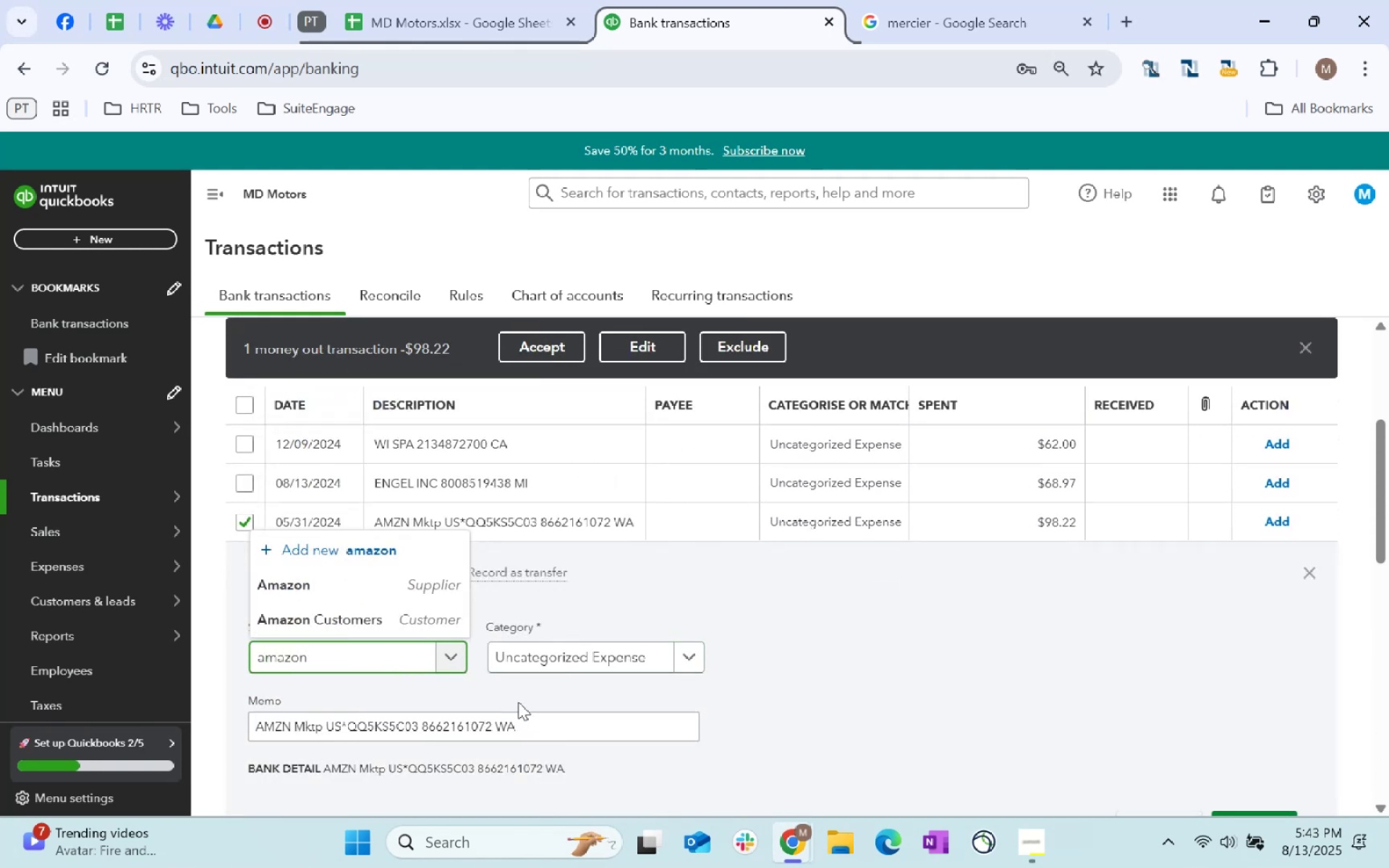 
mouse_move([551, 664])
 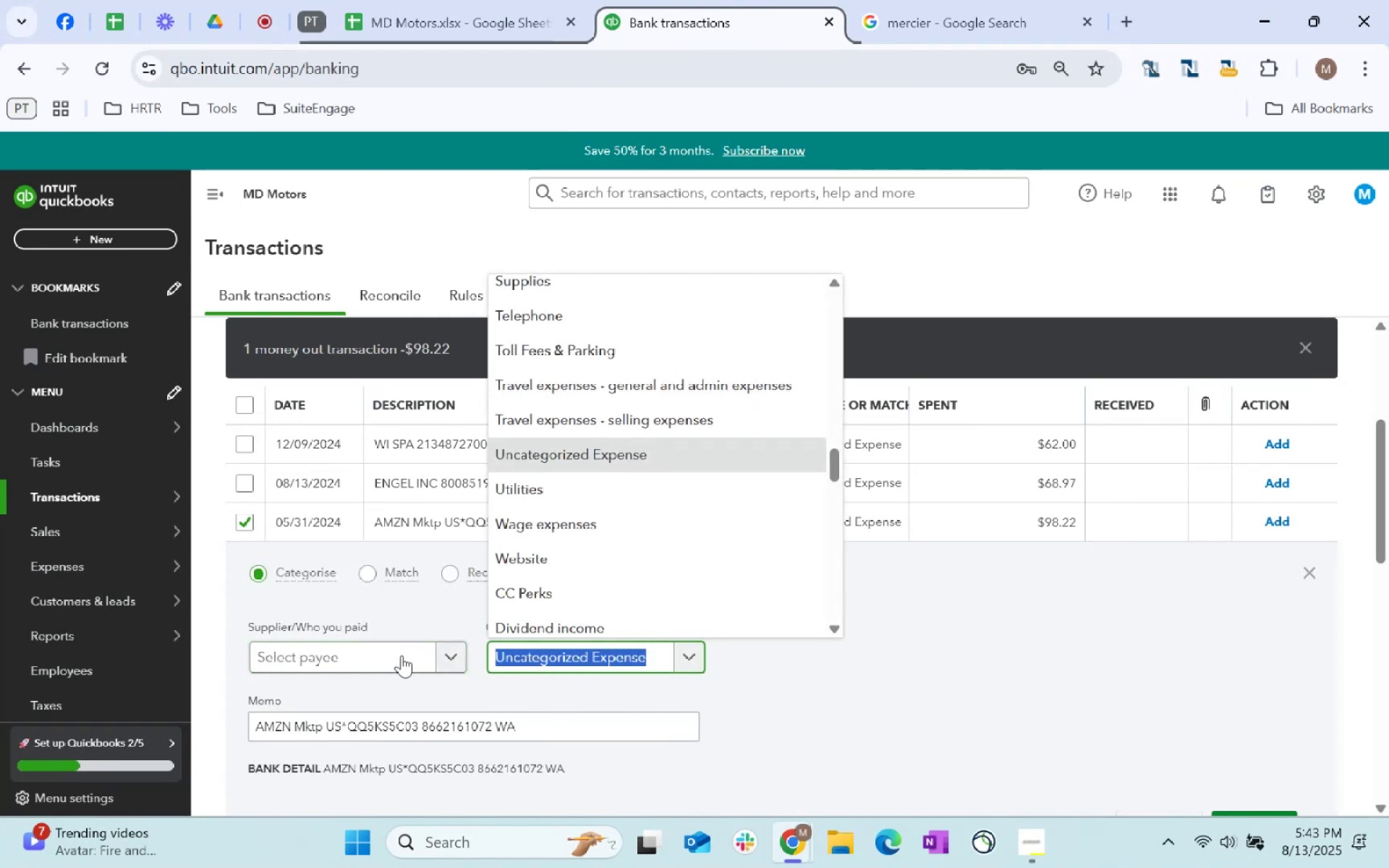 
left_click([401, 655])
 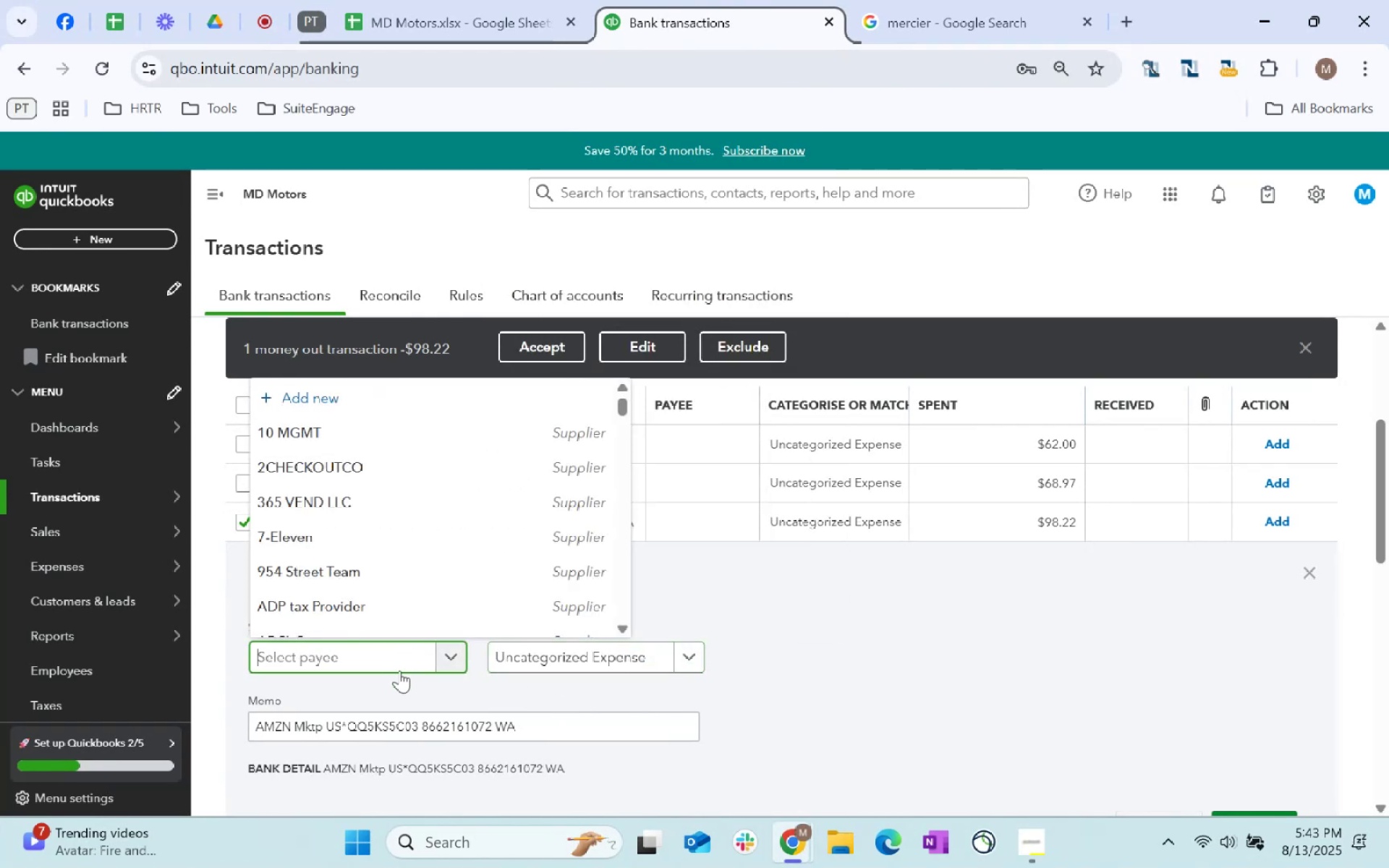 
type(Amazon)
key(Tab)
type(supplies)
key(Tab)
 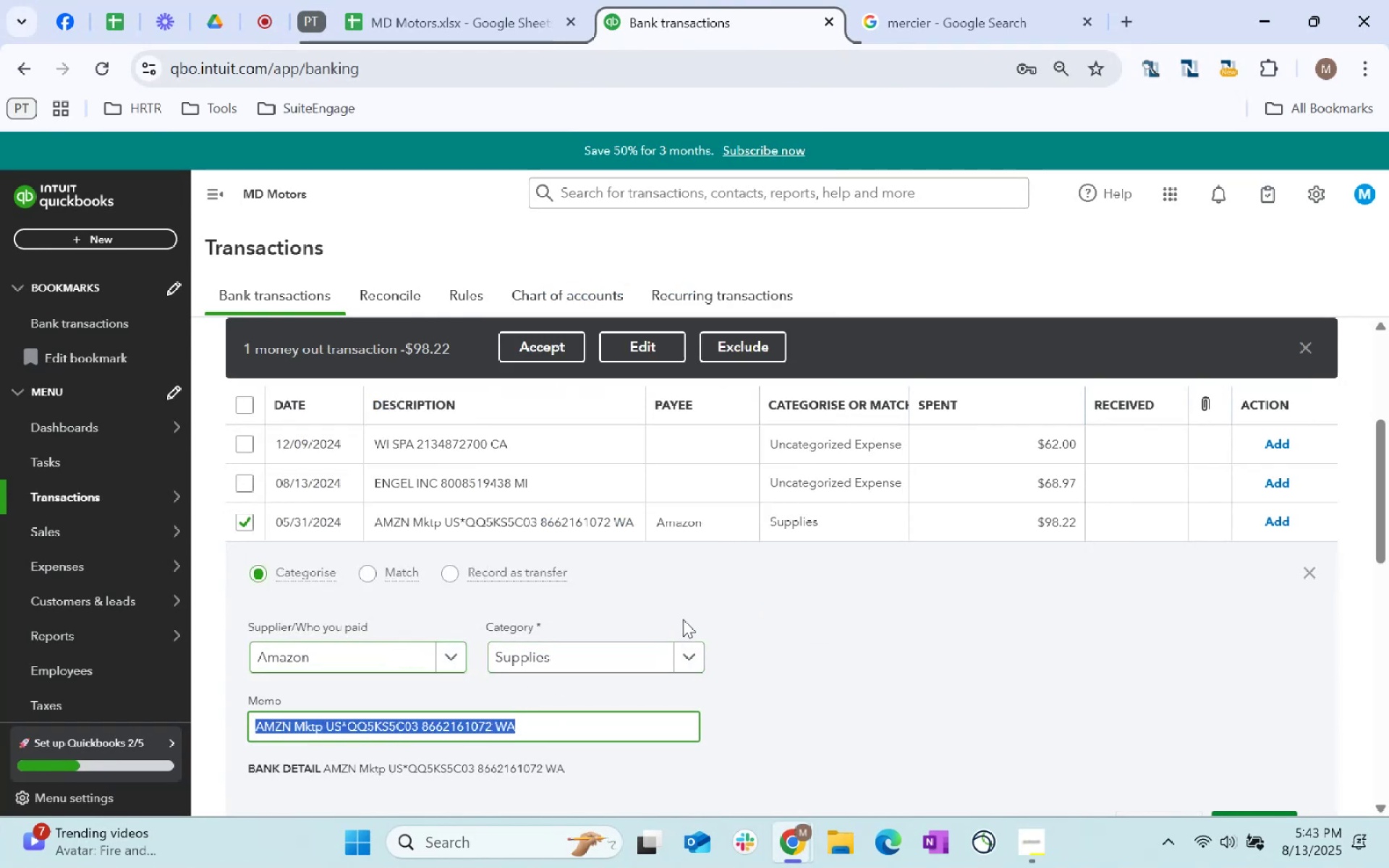 
scroll: coordinate [1264, 614], scroll_direction: down, amount: 2.0
 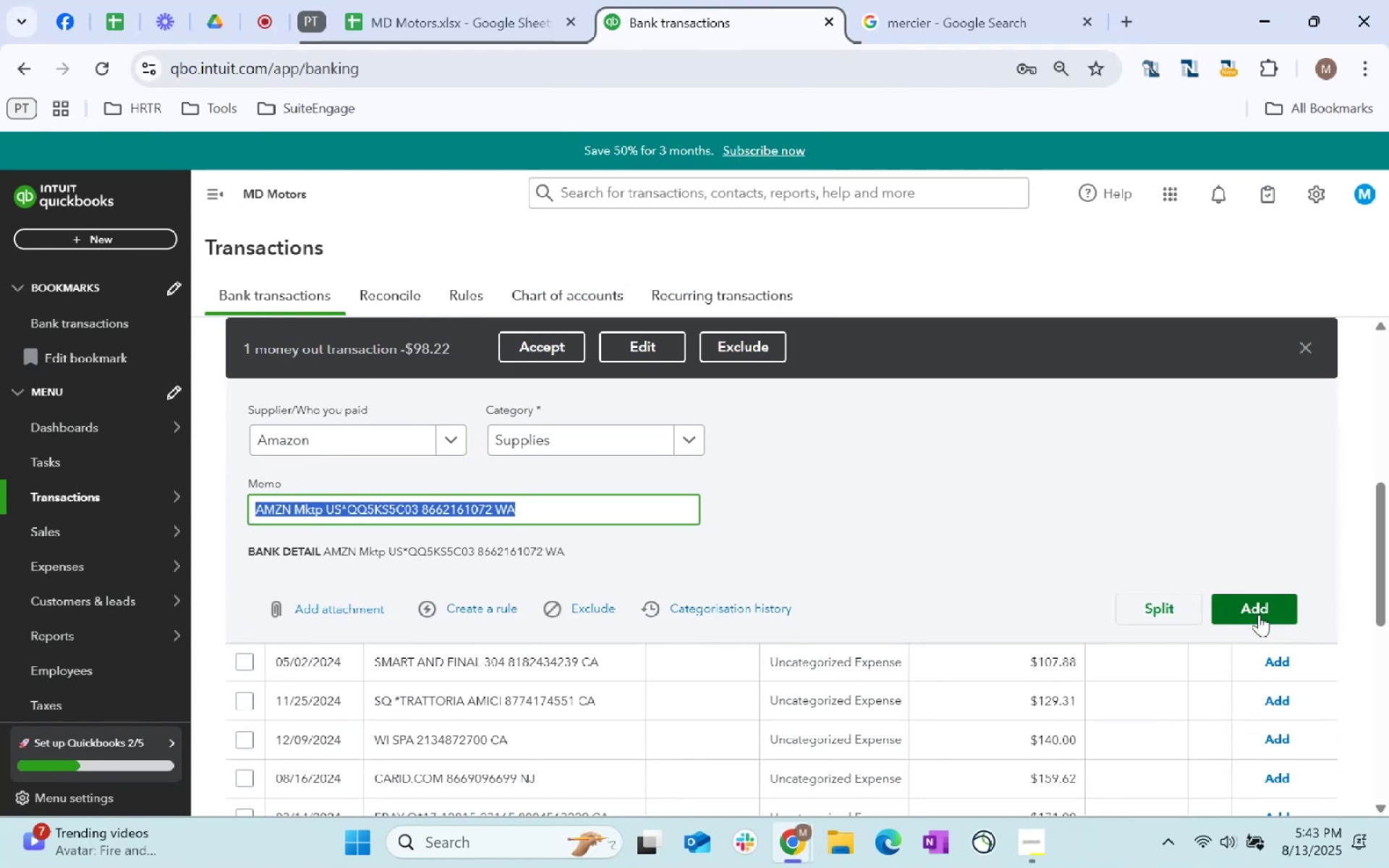 
left_click([1261, 614])
 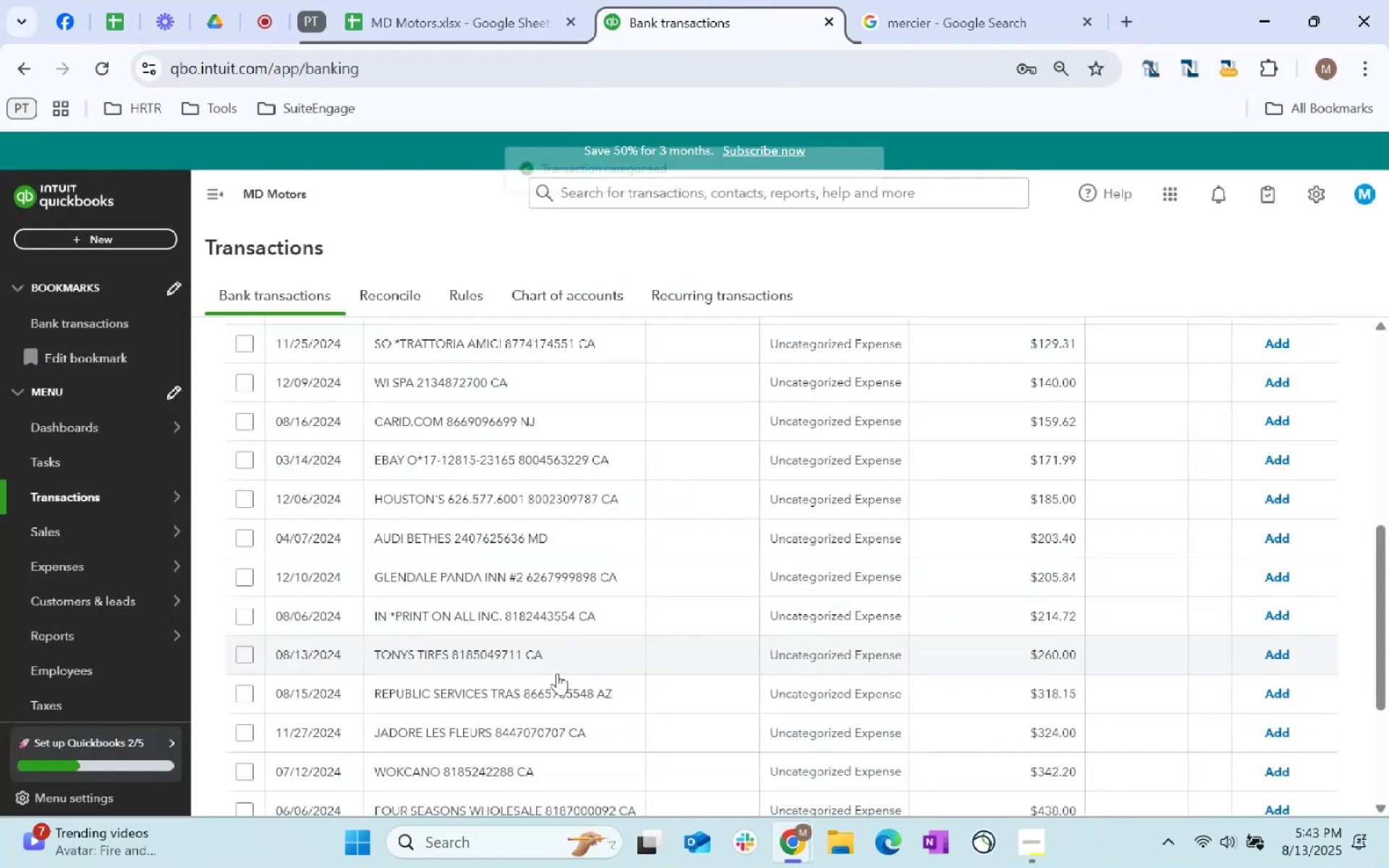 
scroll: coordinate [557, 673], scroll_direction: up, amount: 3.0
 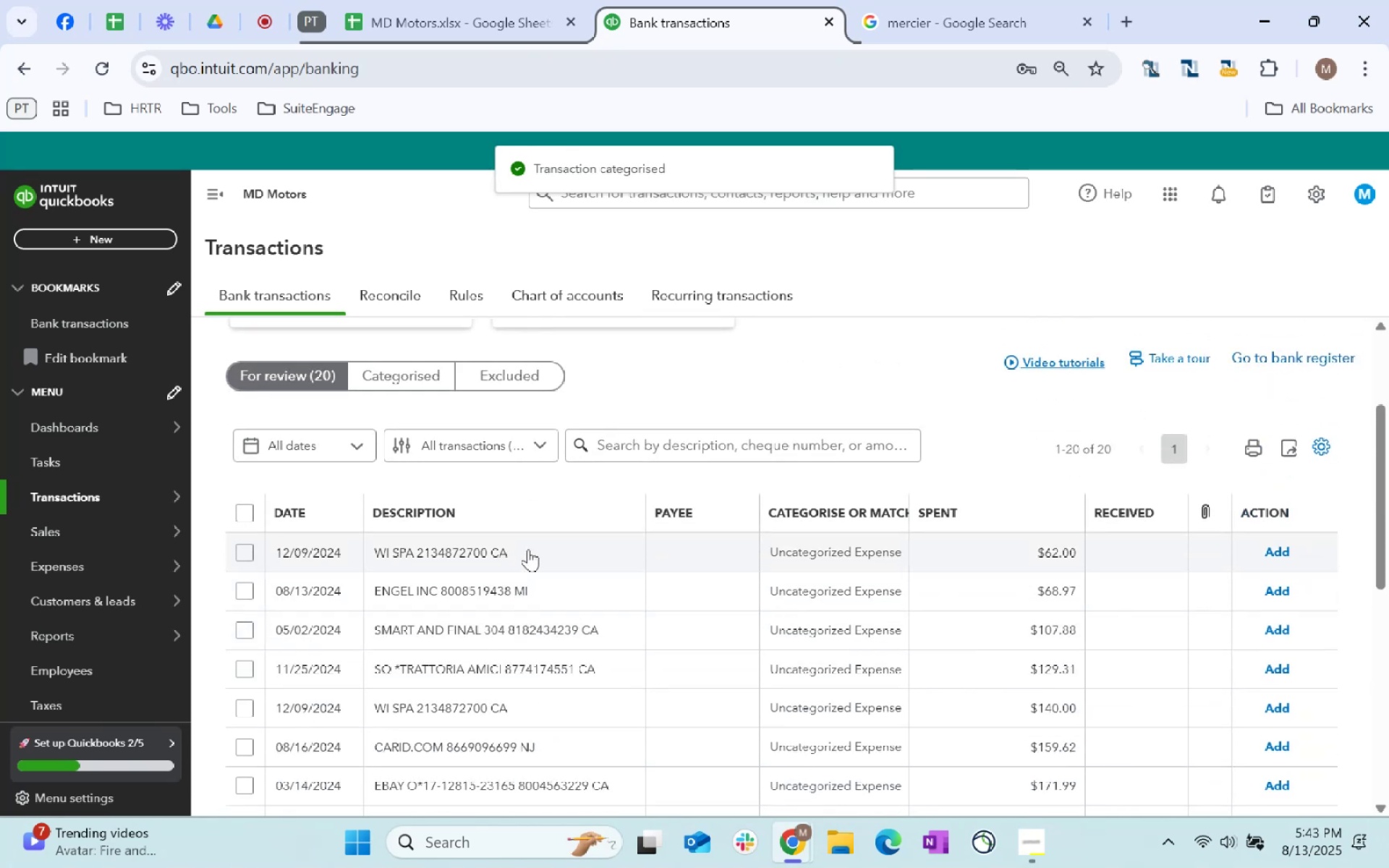 
key(Control+C)
 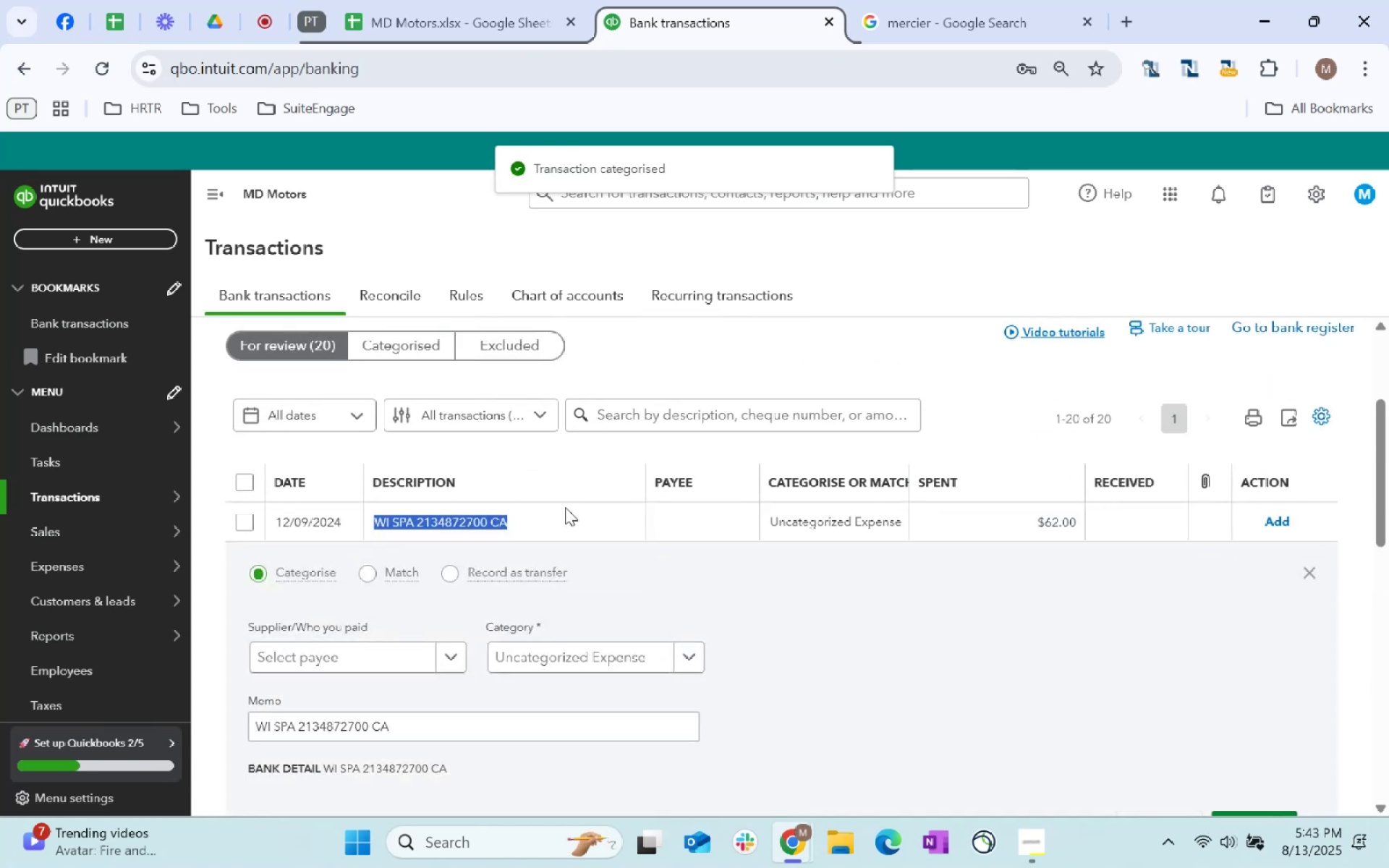 
key(Control+C)
 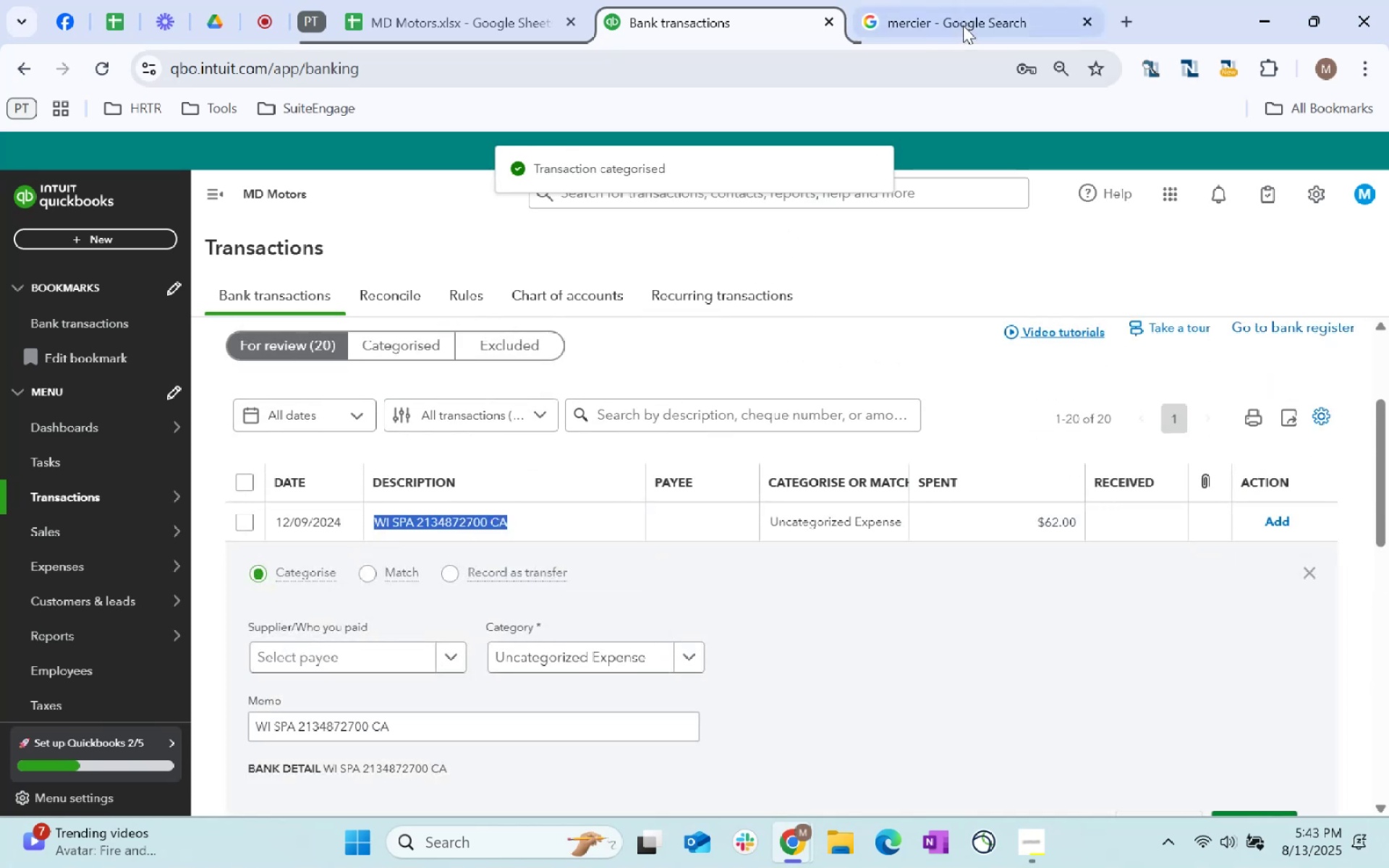 
left_click([974, 0])
 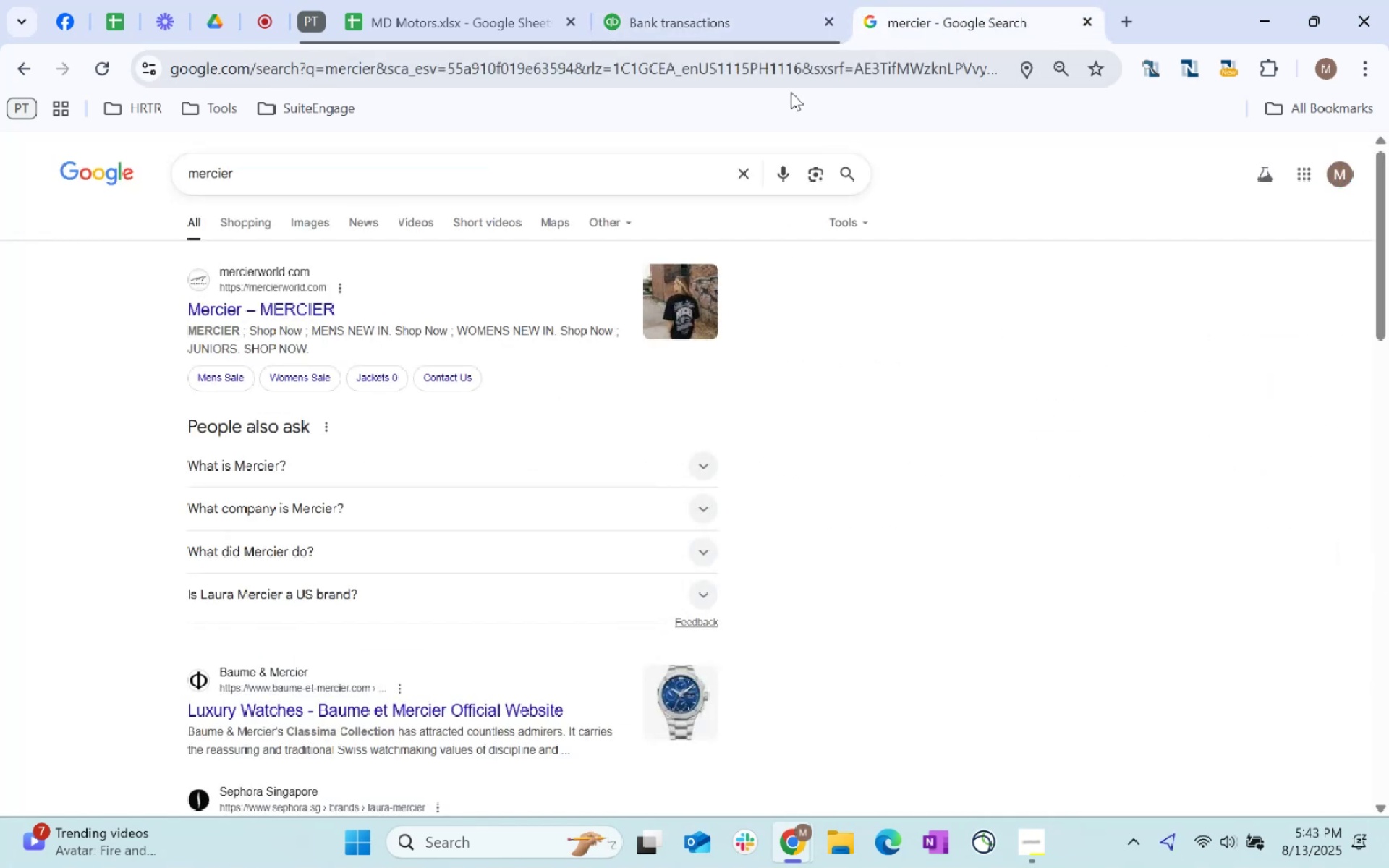 
left_click([793, 90])
 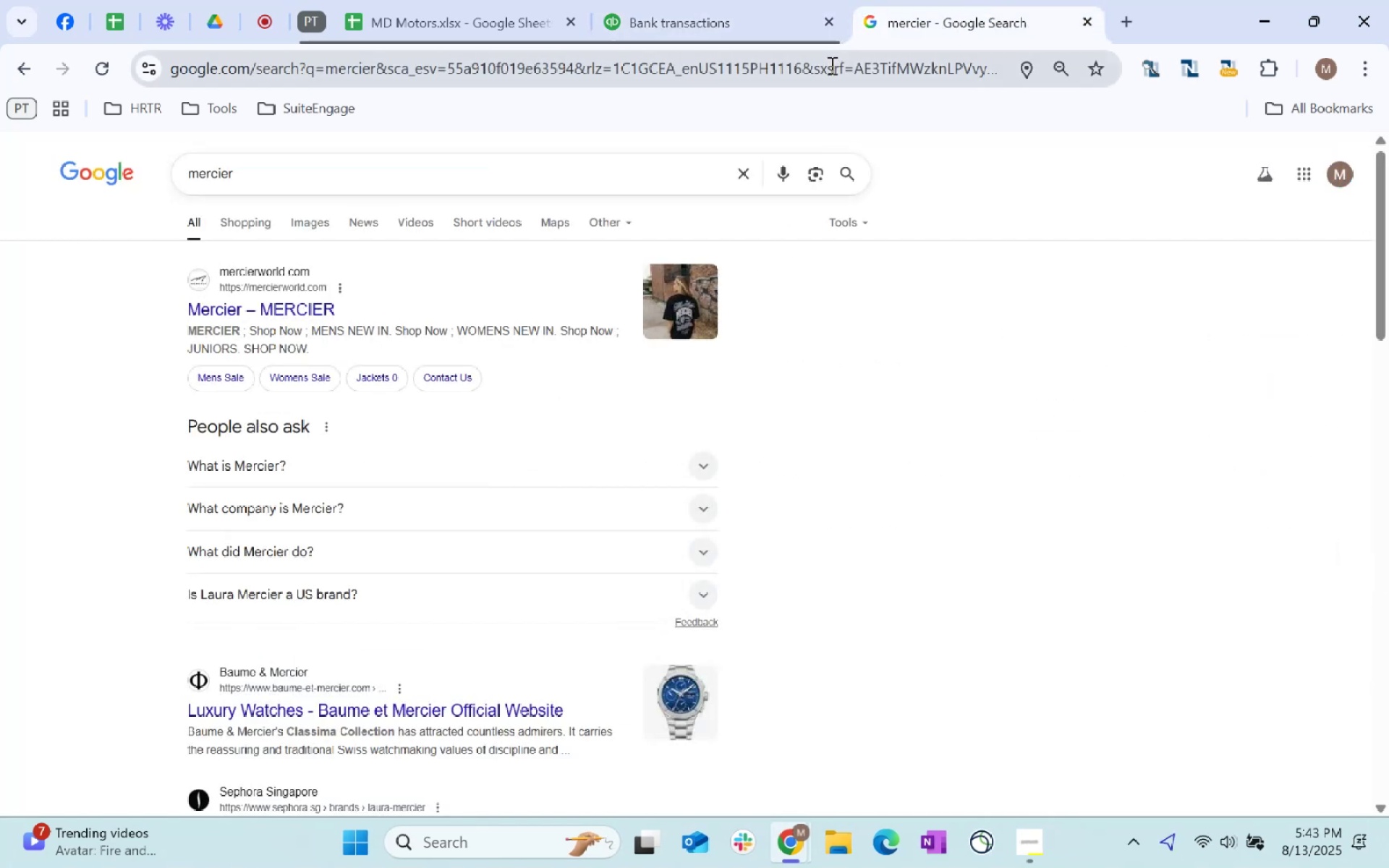 
key(Control+ControlLeft)
 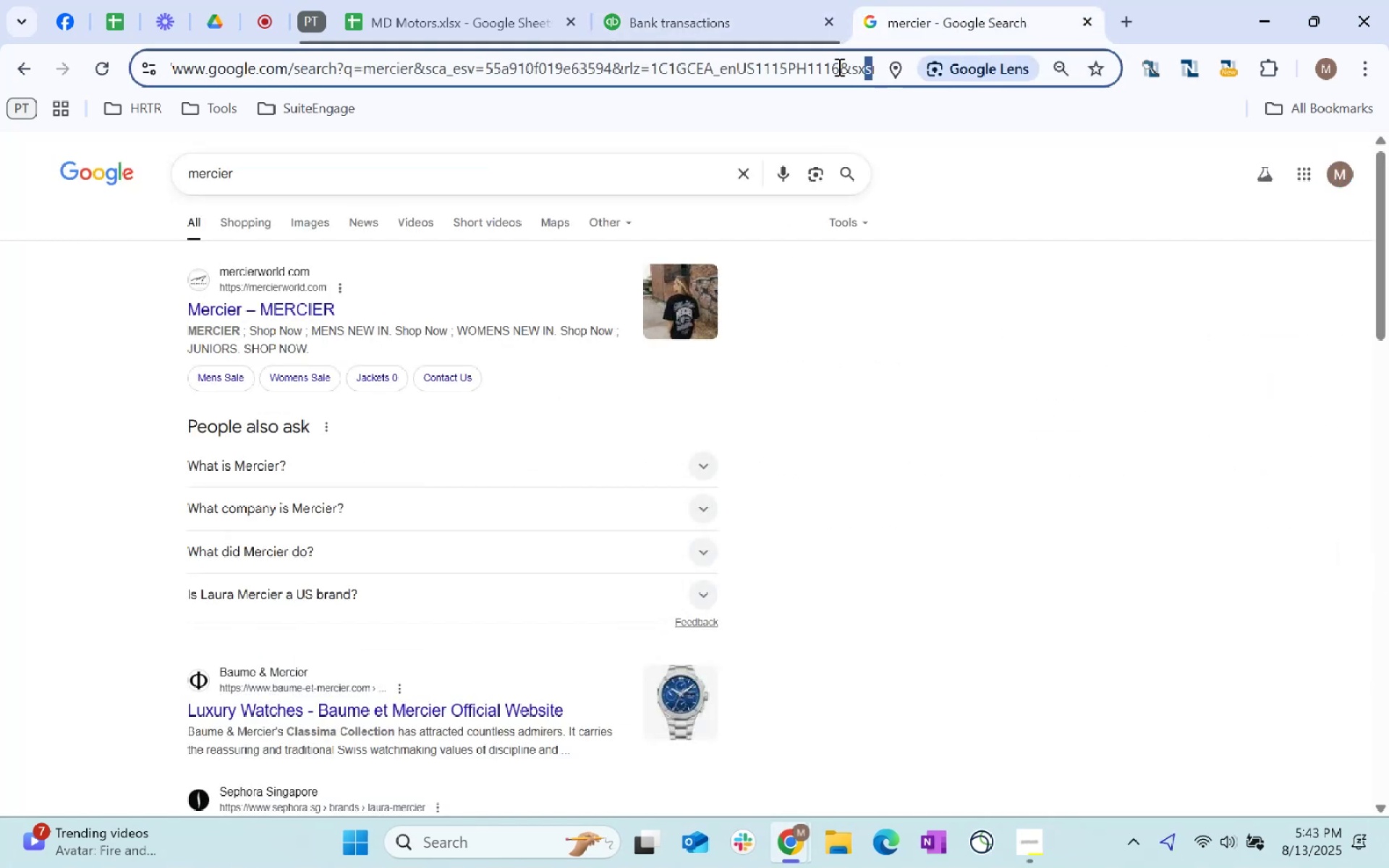 
key(Control+V)
 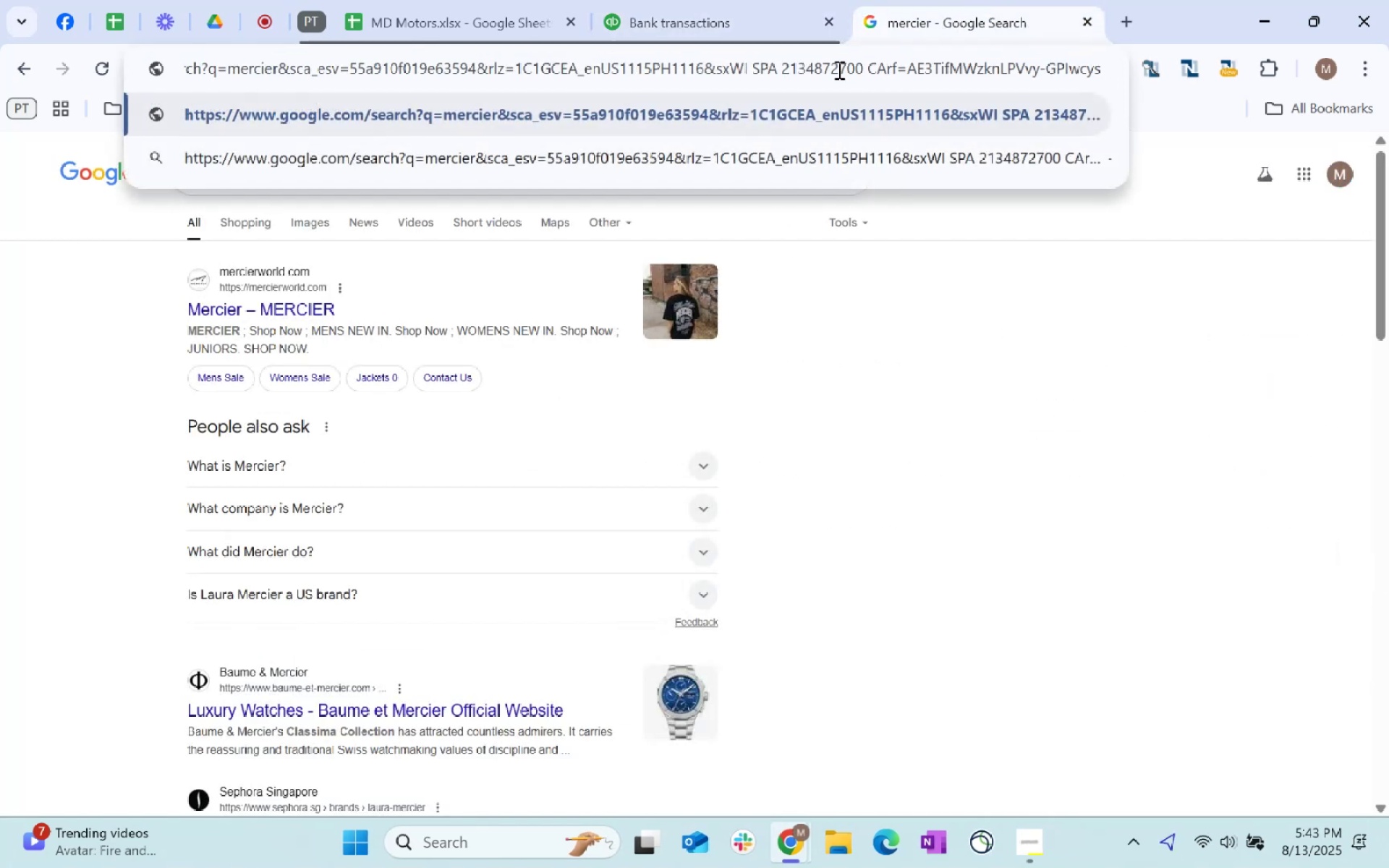 
hold_key(key=A, duration=0.58)
 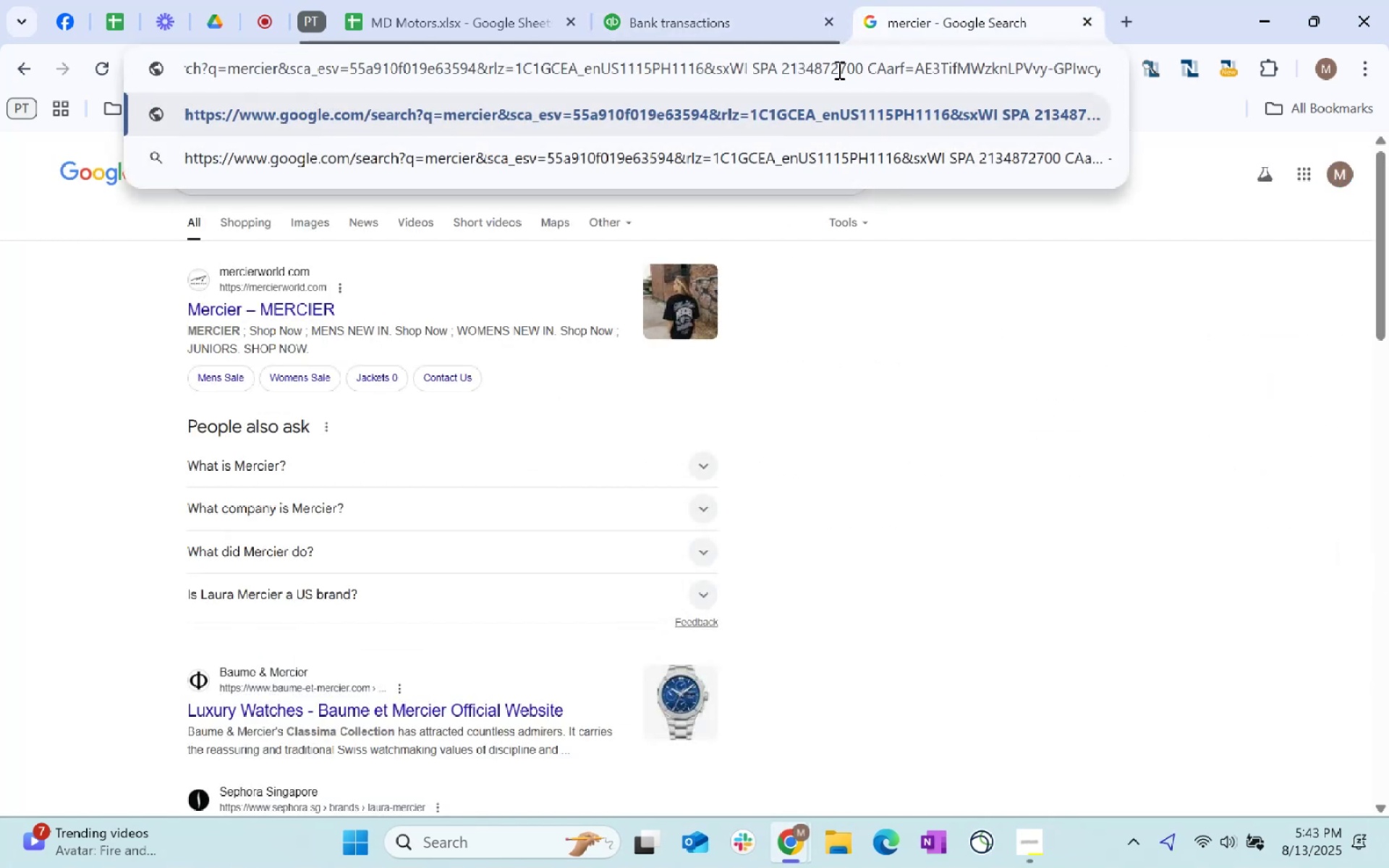 
hold_key(key=ControlLeft, duration=0.58)
 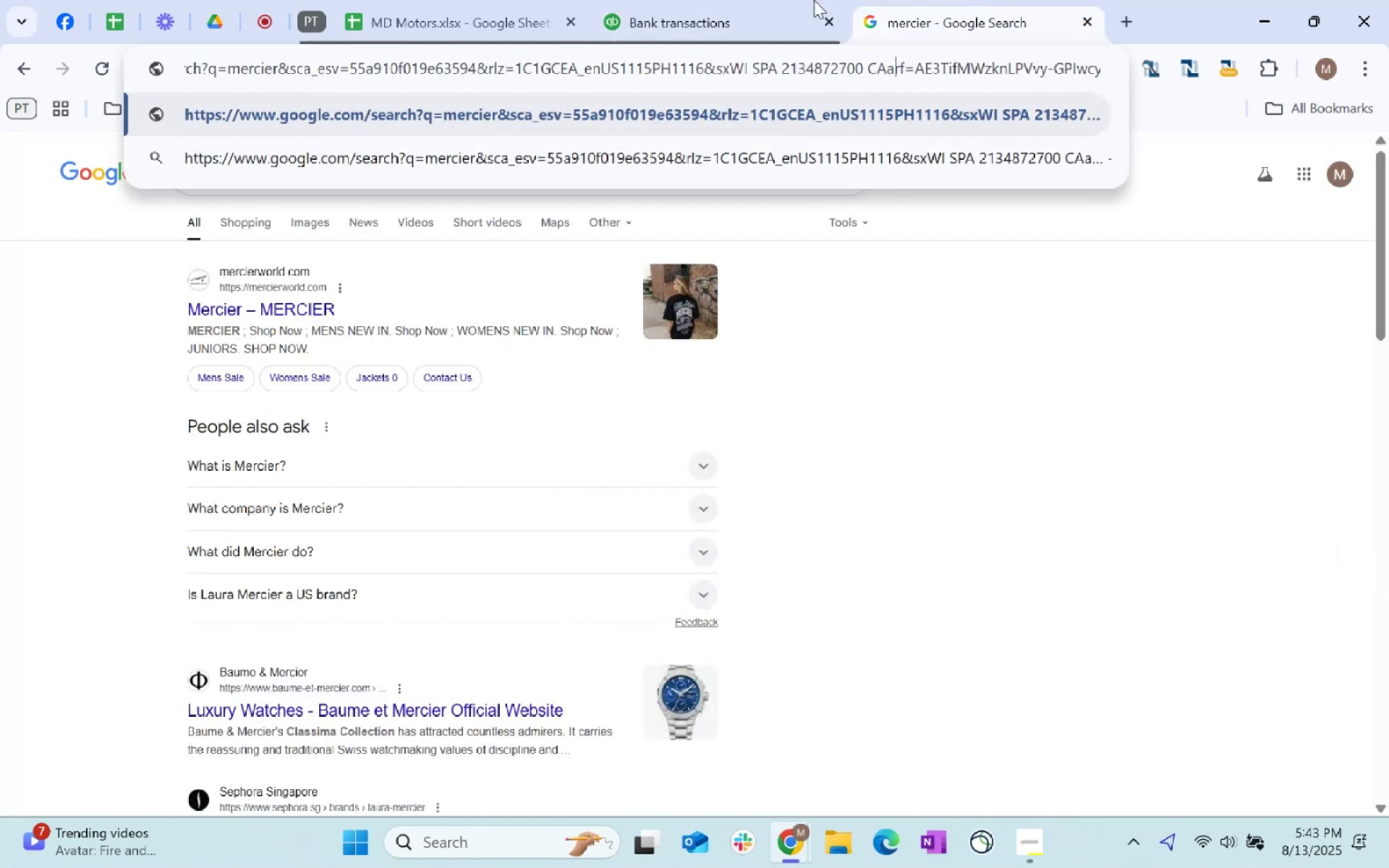 
left_click([772, 0])
 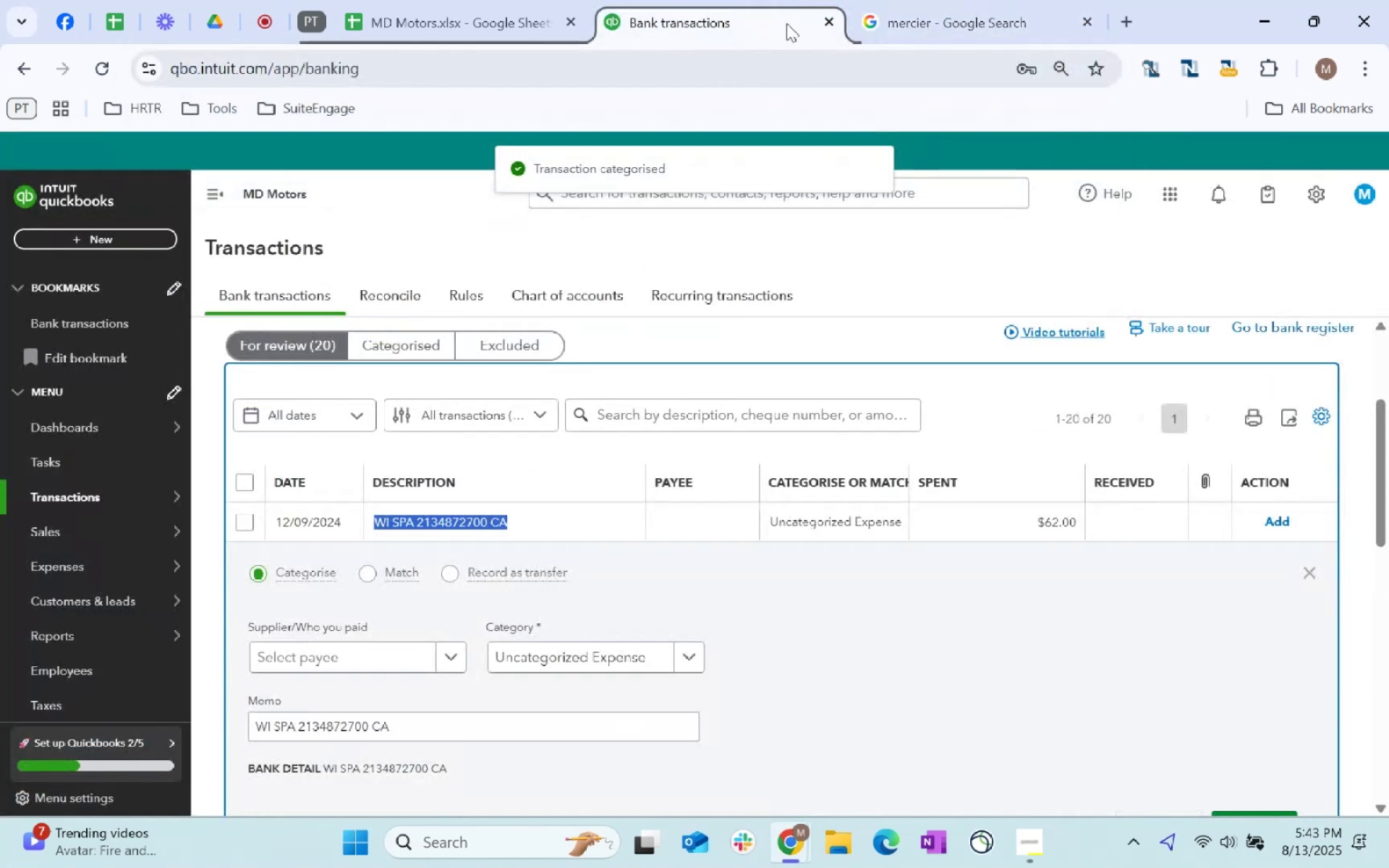 
key(Control+C)
 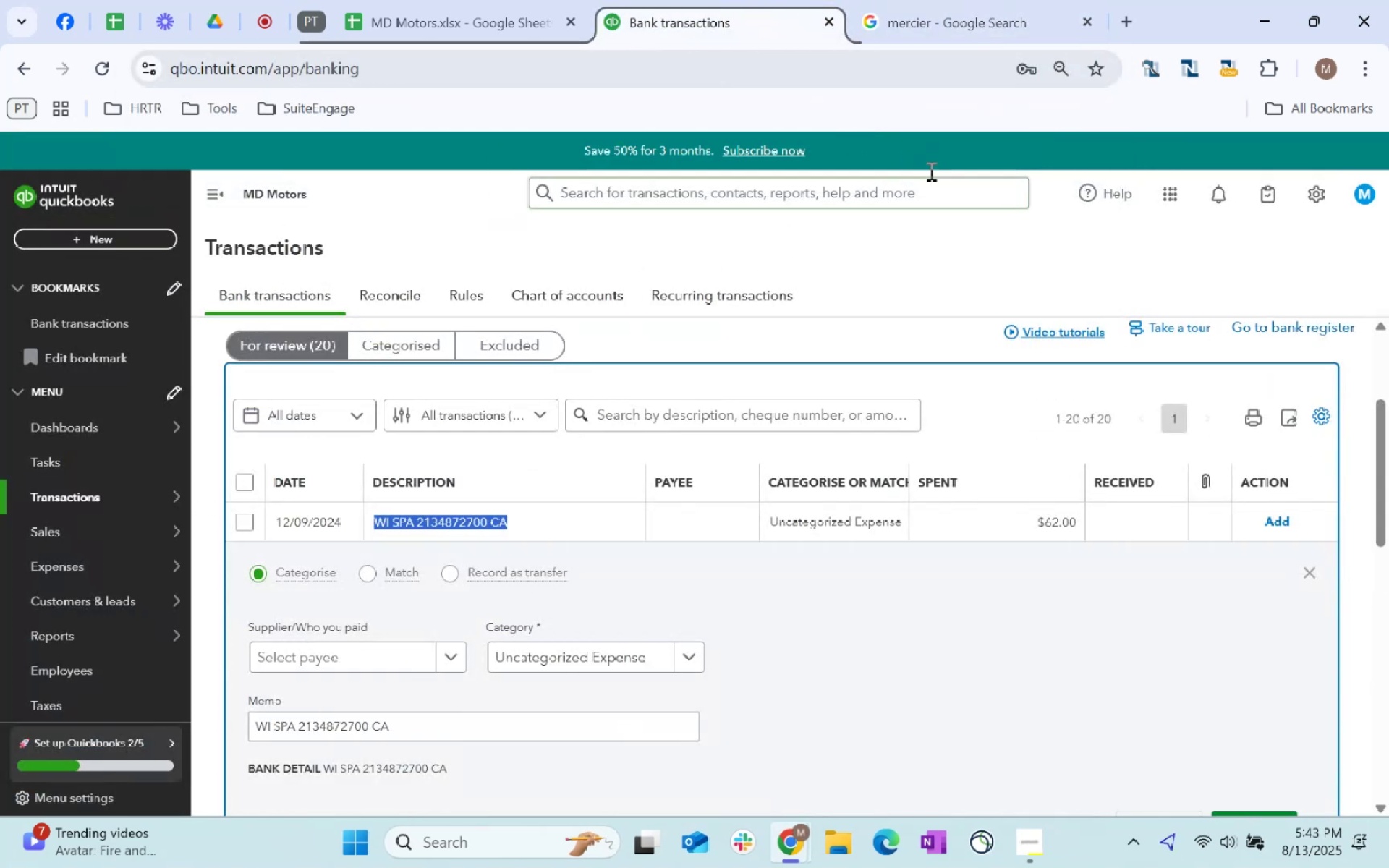 
key(Control+C)
 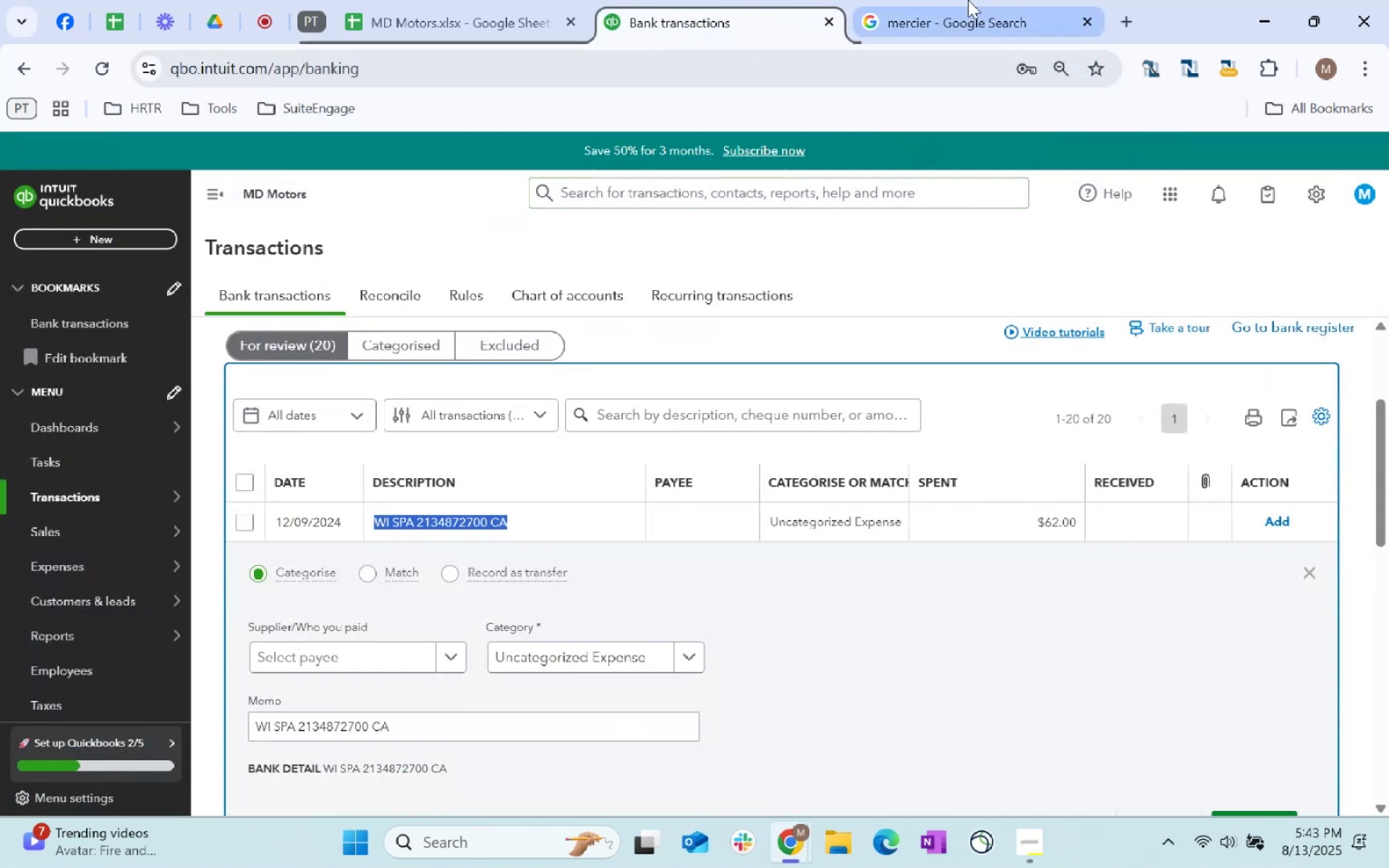 
left_click([968, 0])
 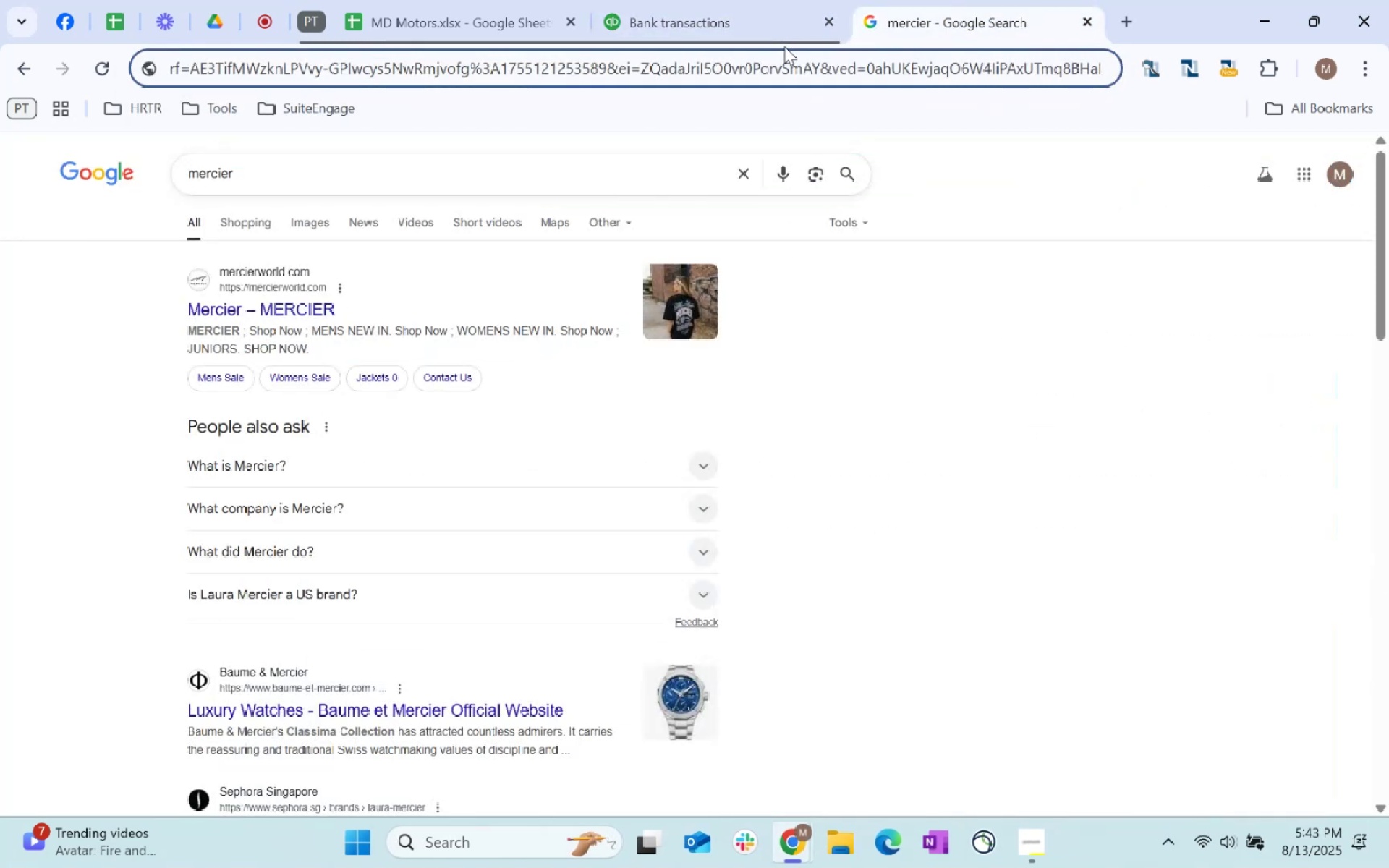 
double_click([789, 65])
 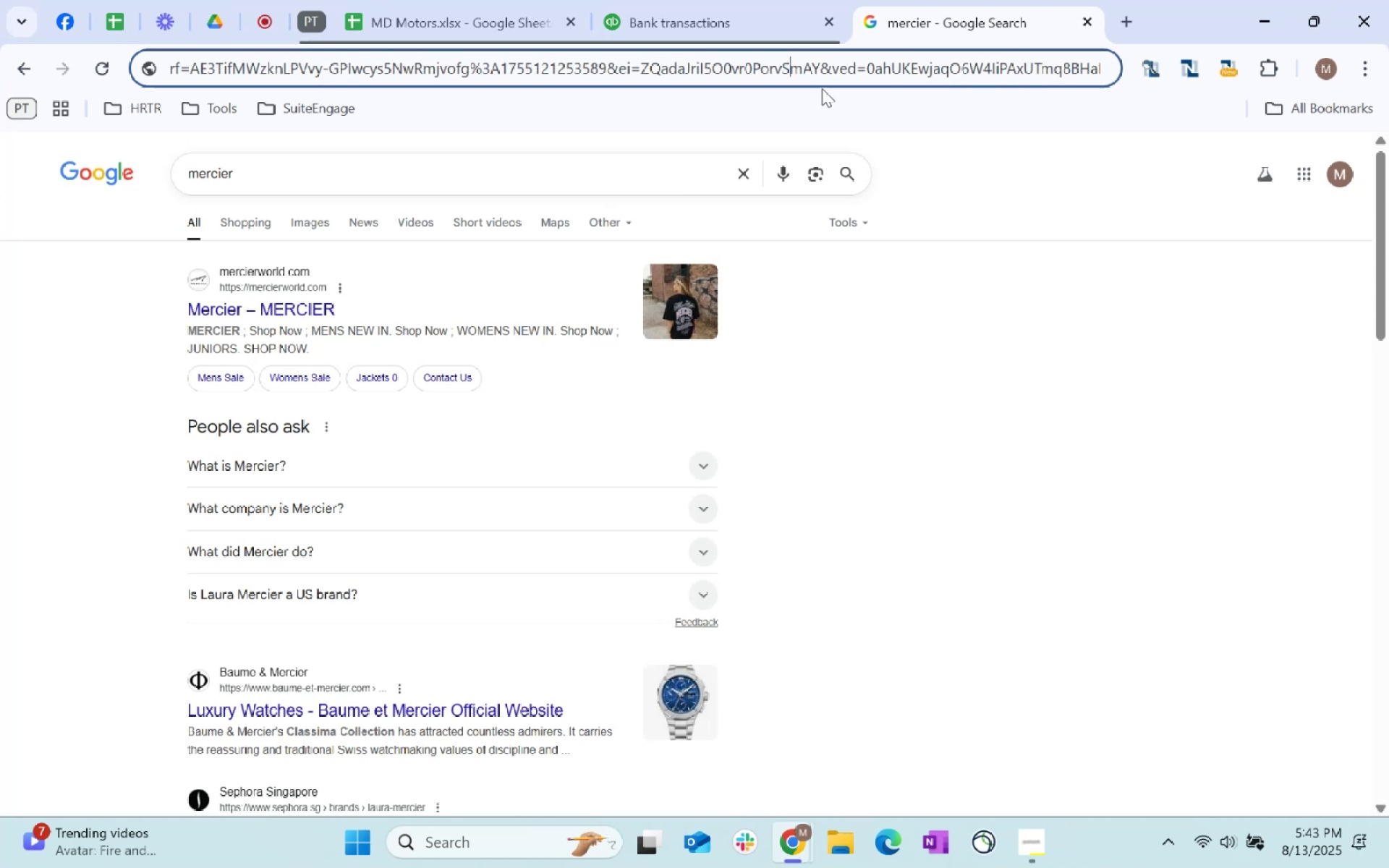 
key(Control+A)
 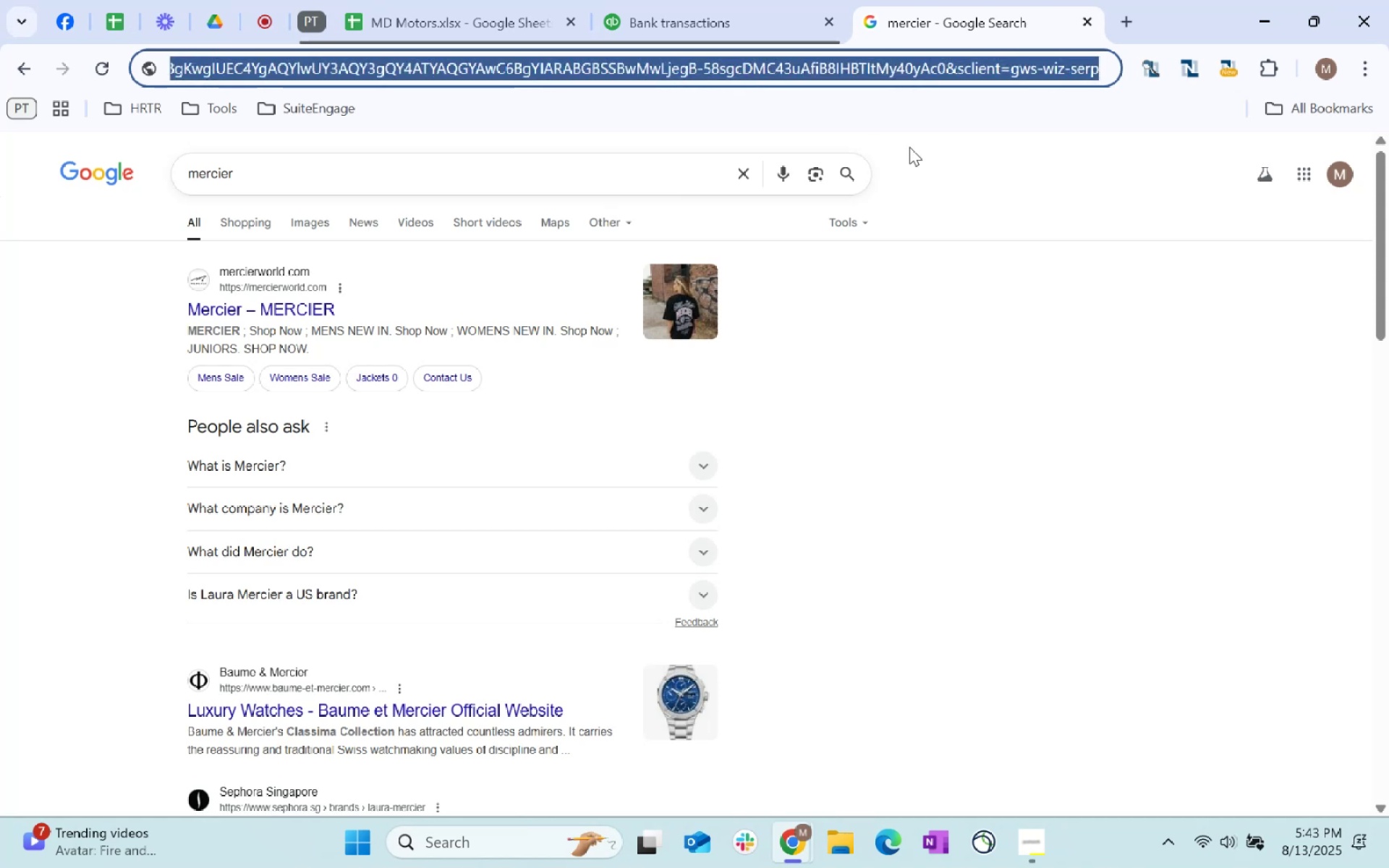 
key(Backspace)
 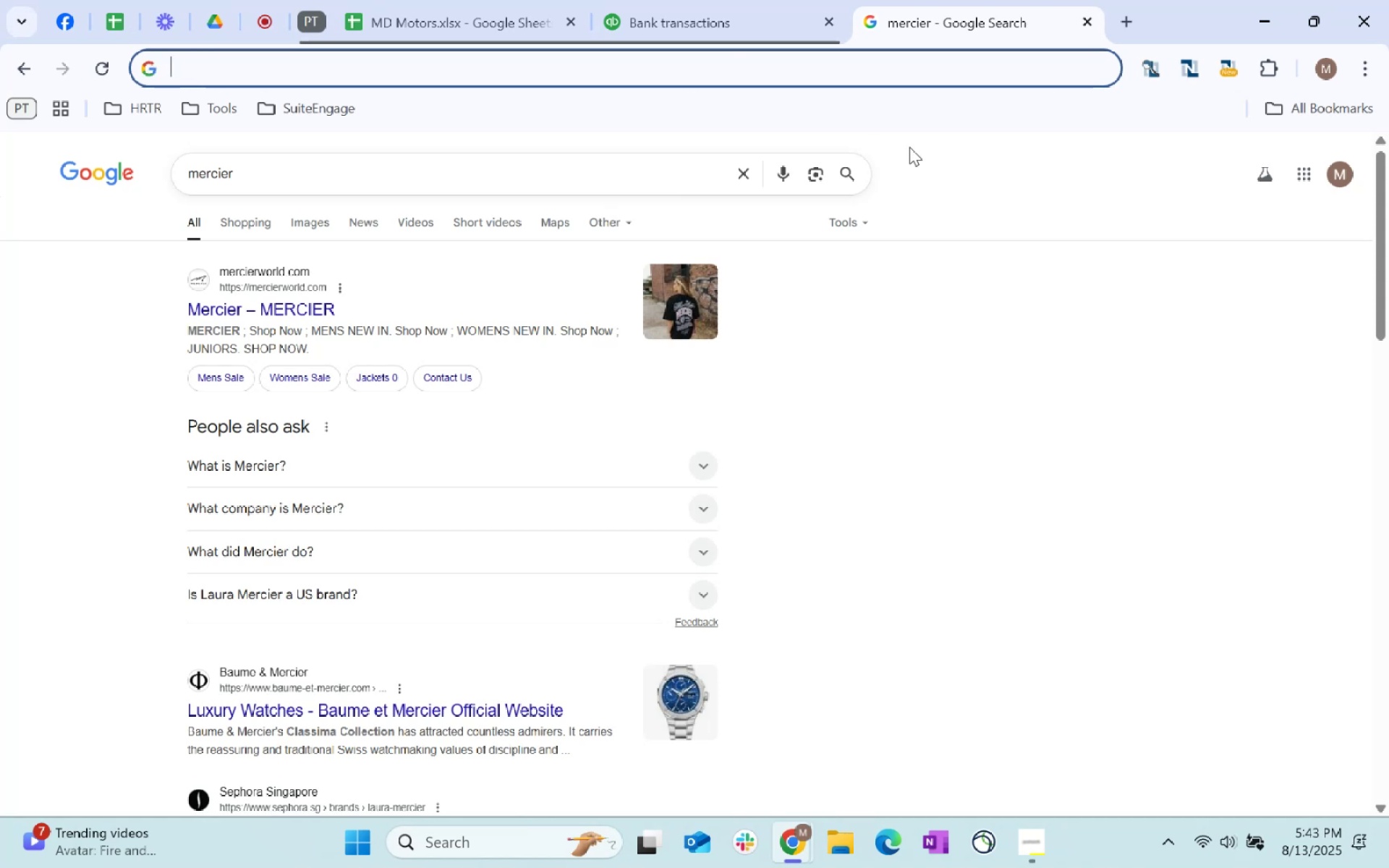 
key(Backspace)
 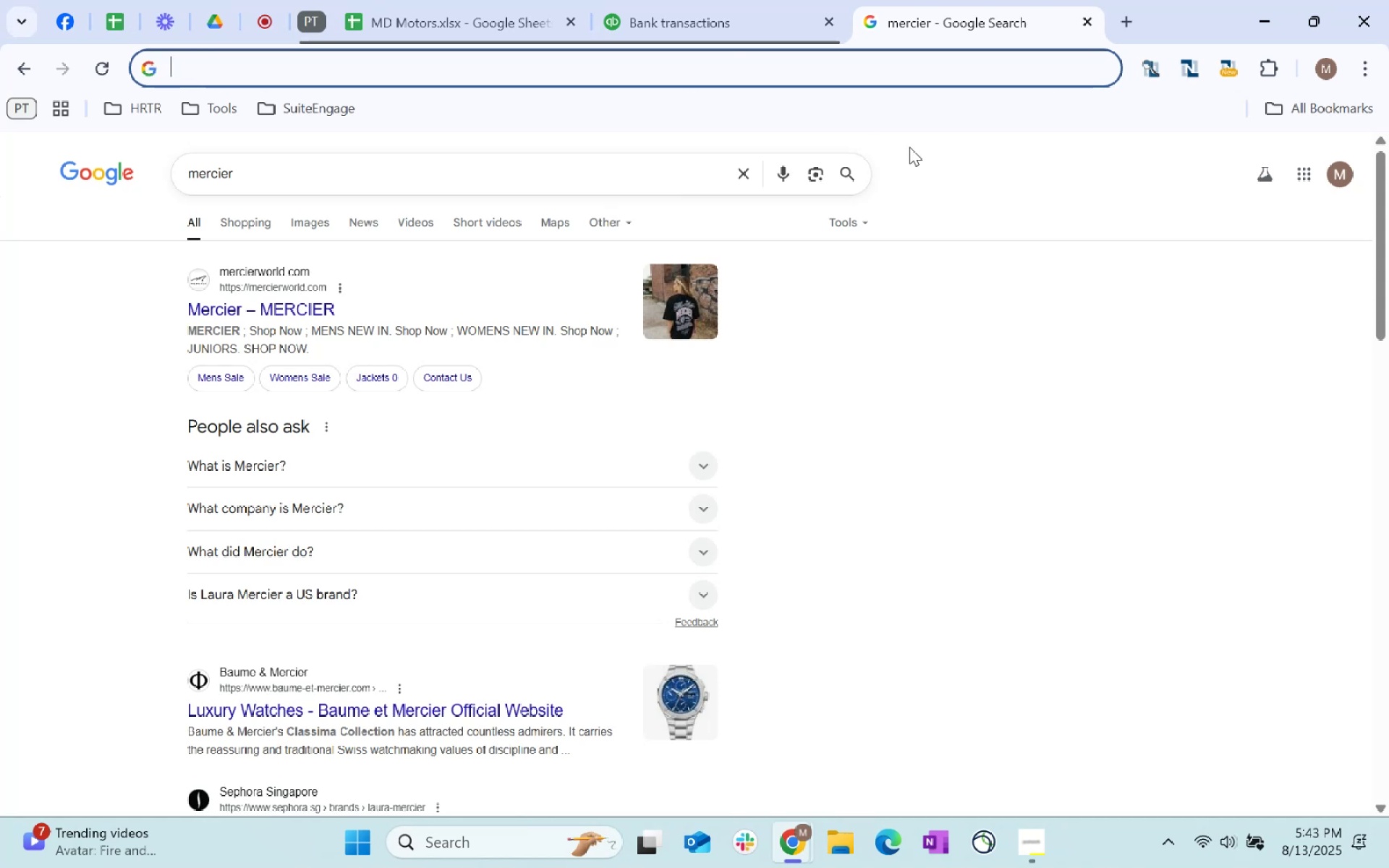 
key(Backspace)
 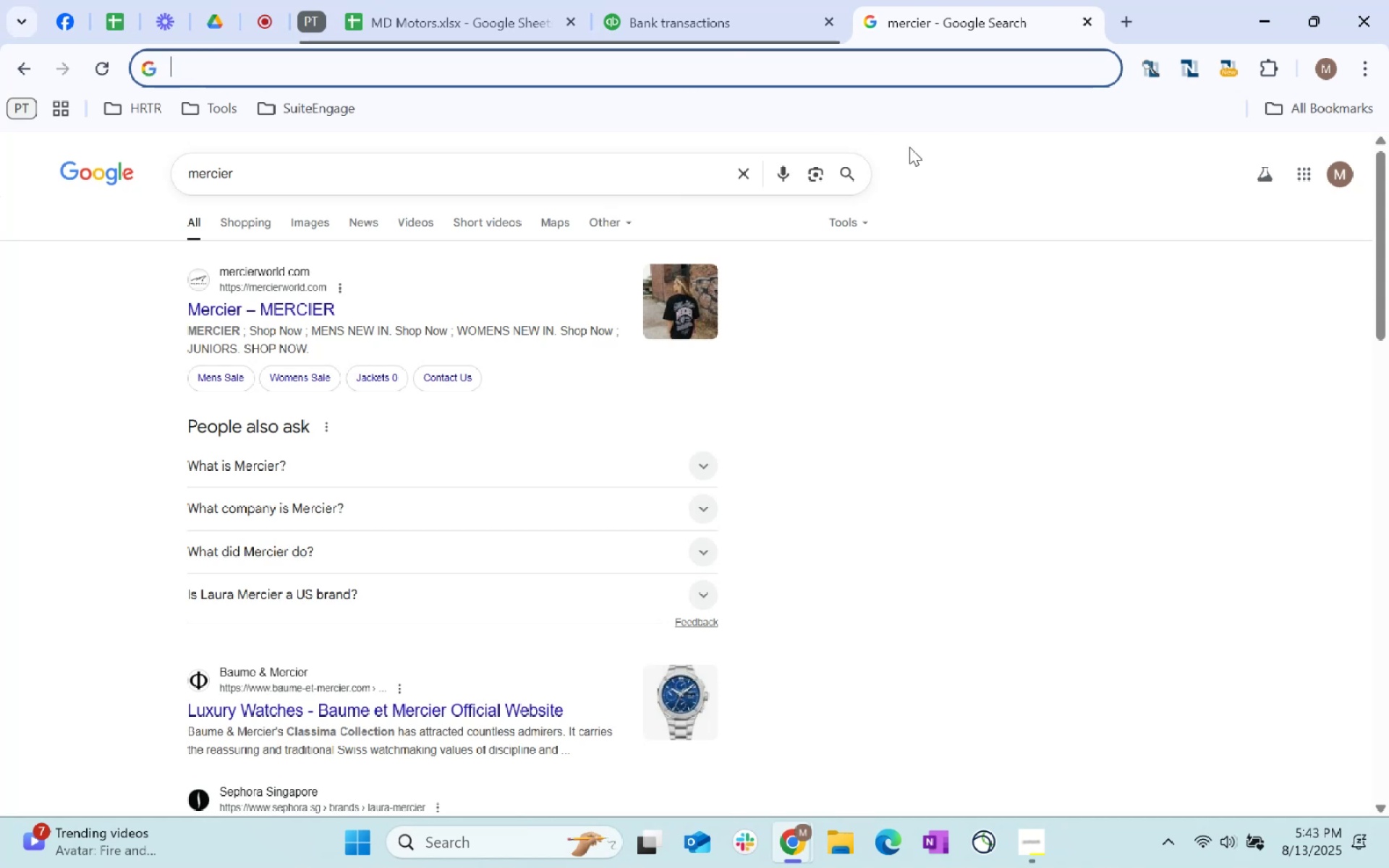 
key(Control+ControlLeft)
 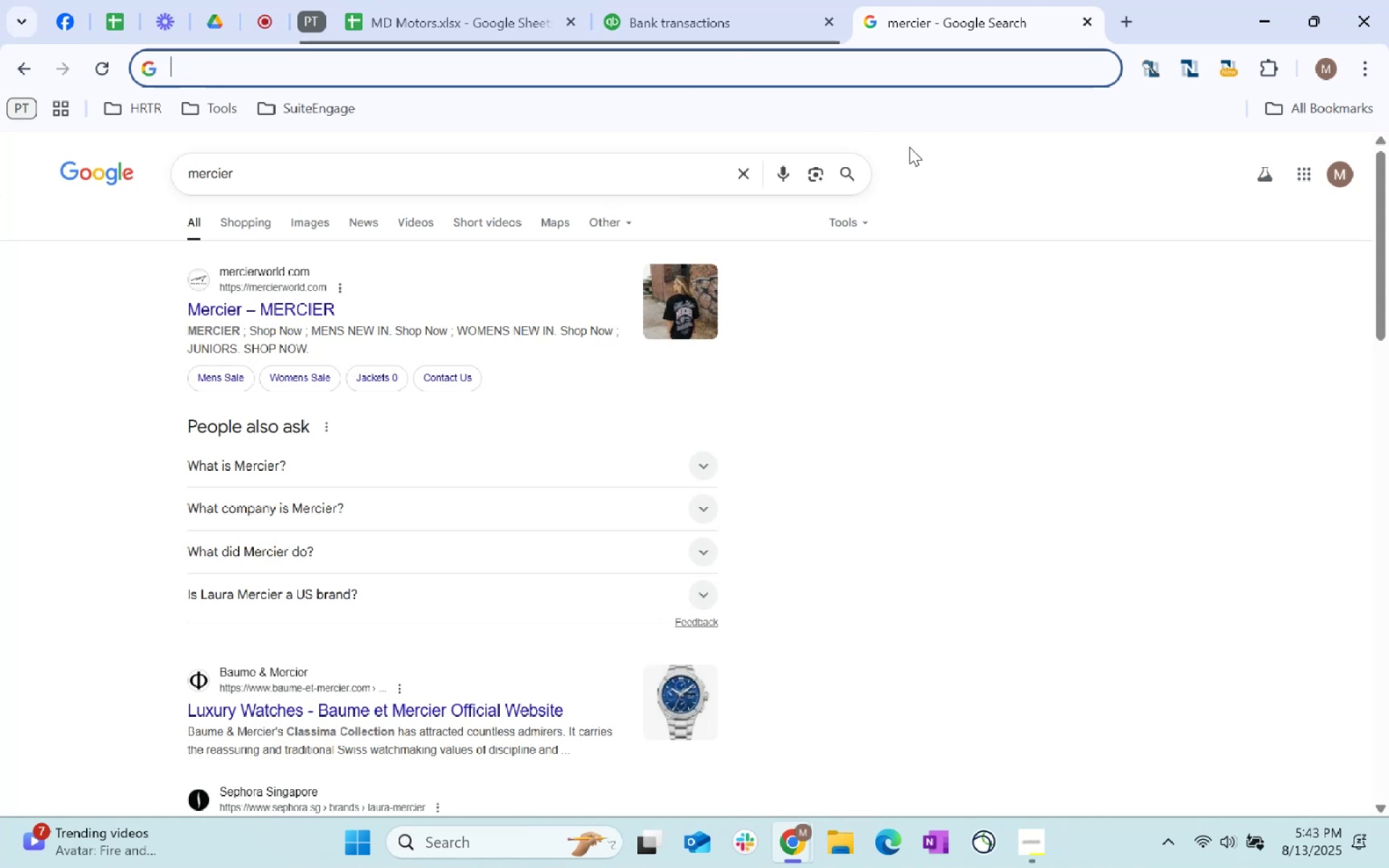 
key(Control+V)
 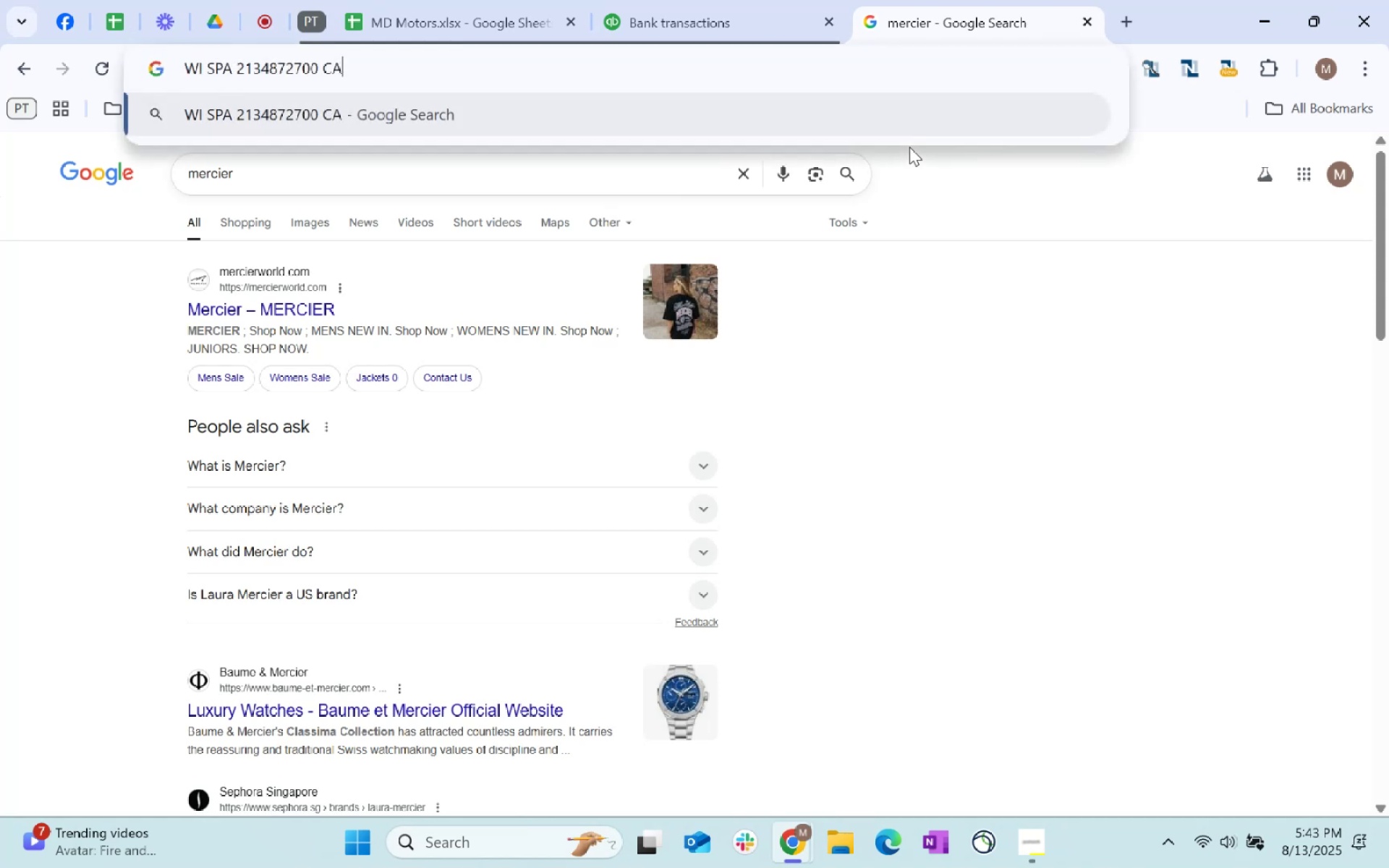 
key(Enter)
 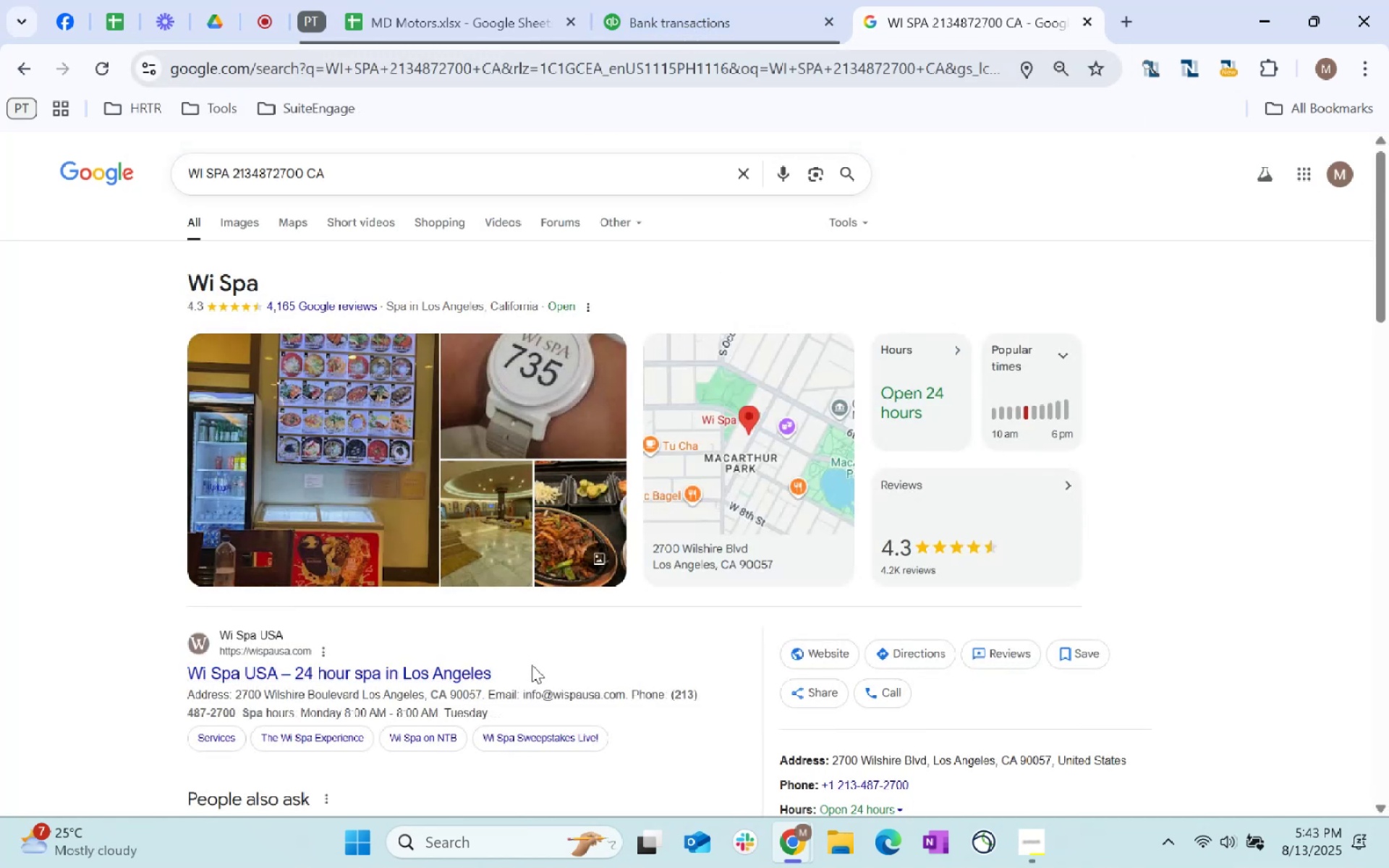 
wait(5.21)
 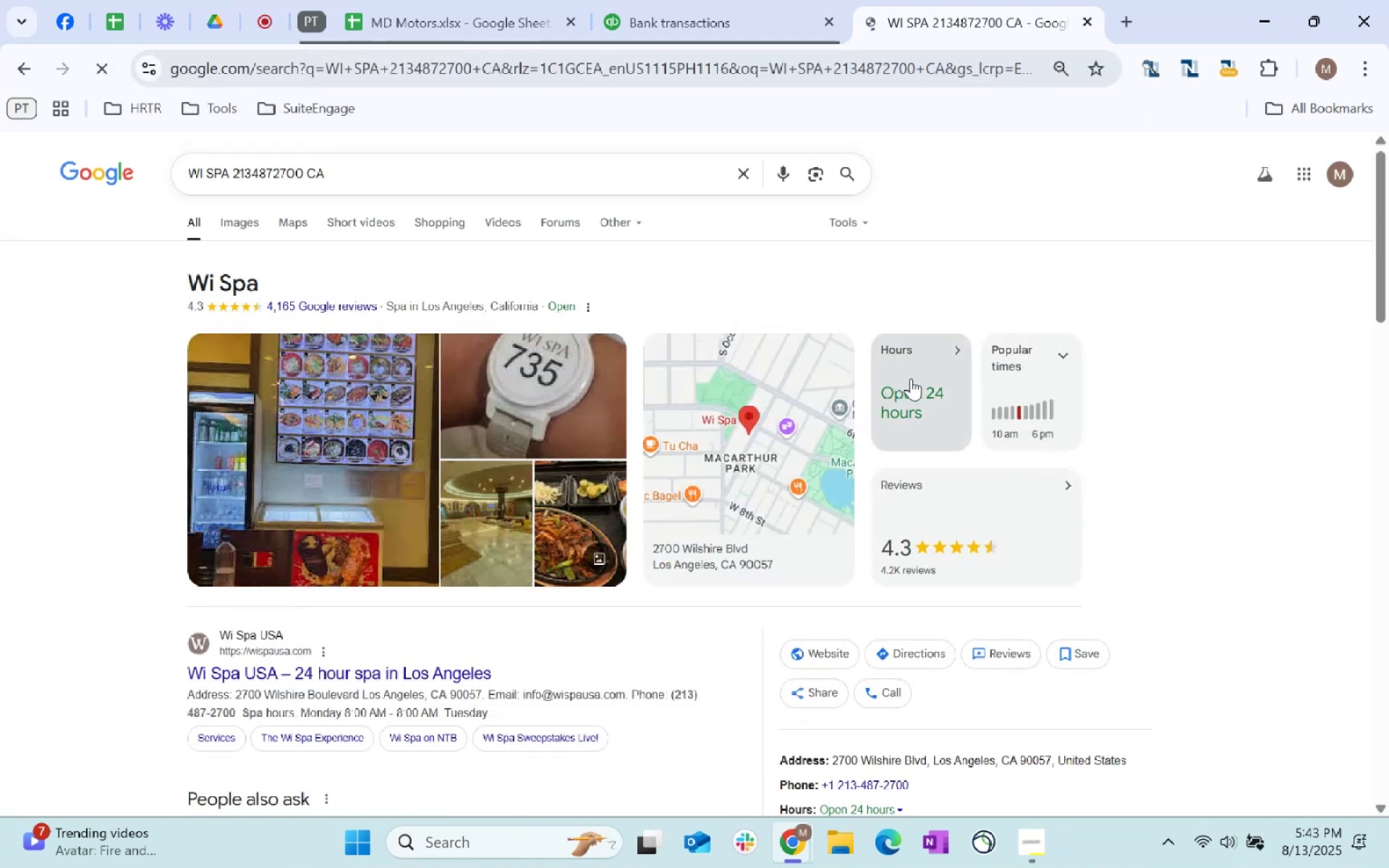 
scroll: coordinate [805, 804], scroll_direction: down, amount: 3.0
 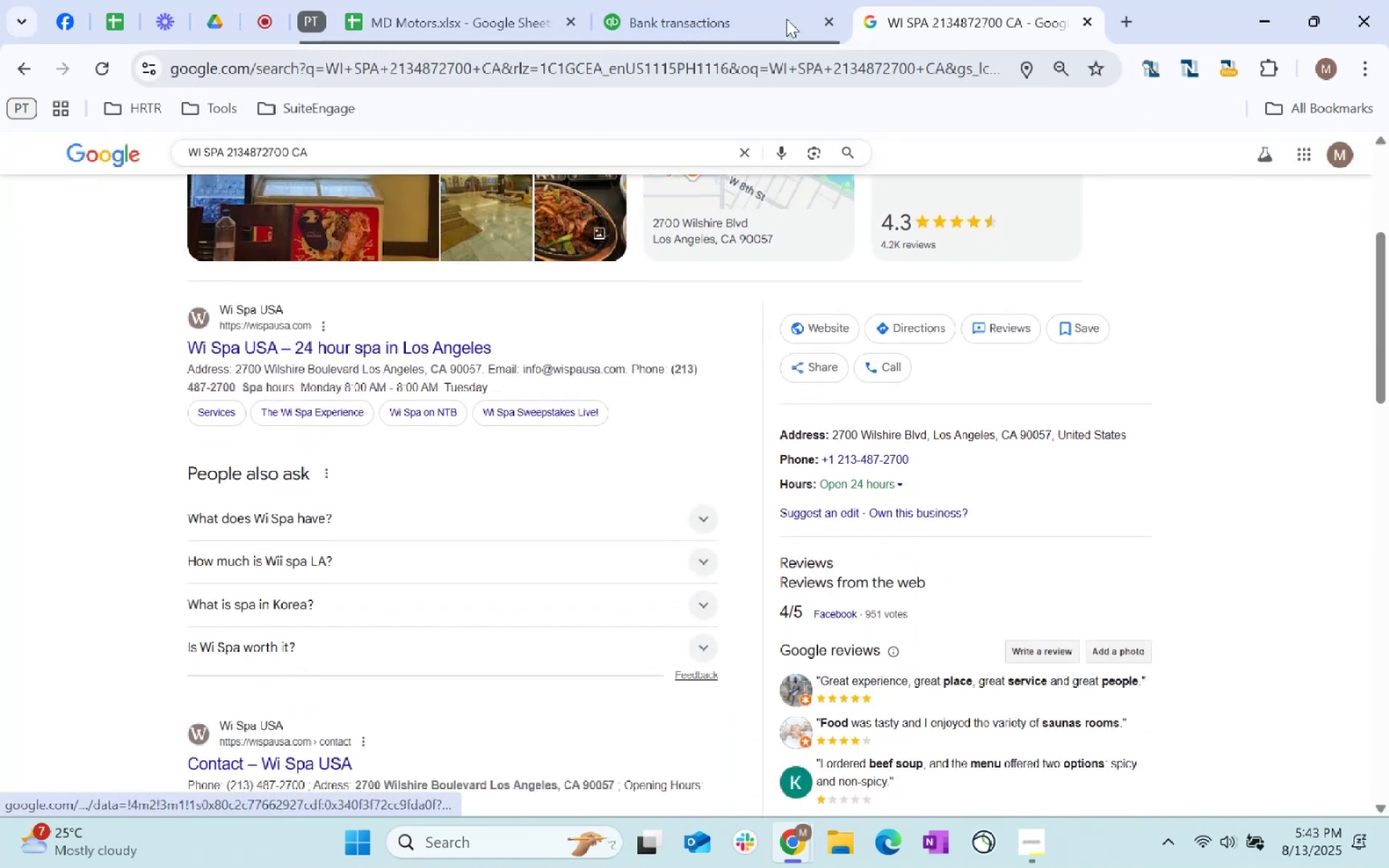 
left_click([751, 0])
 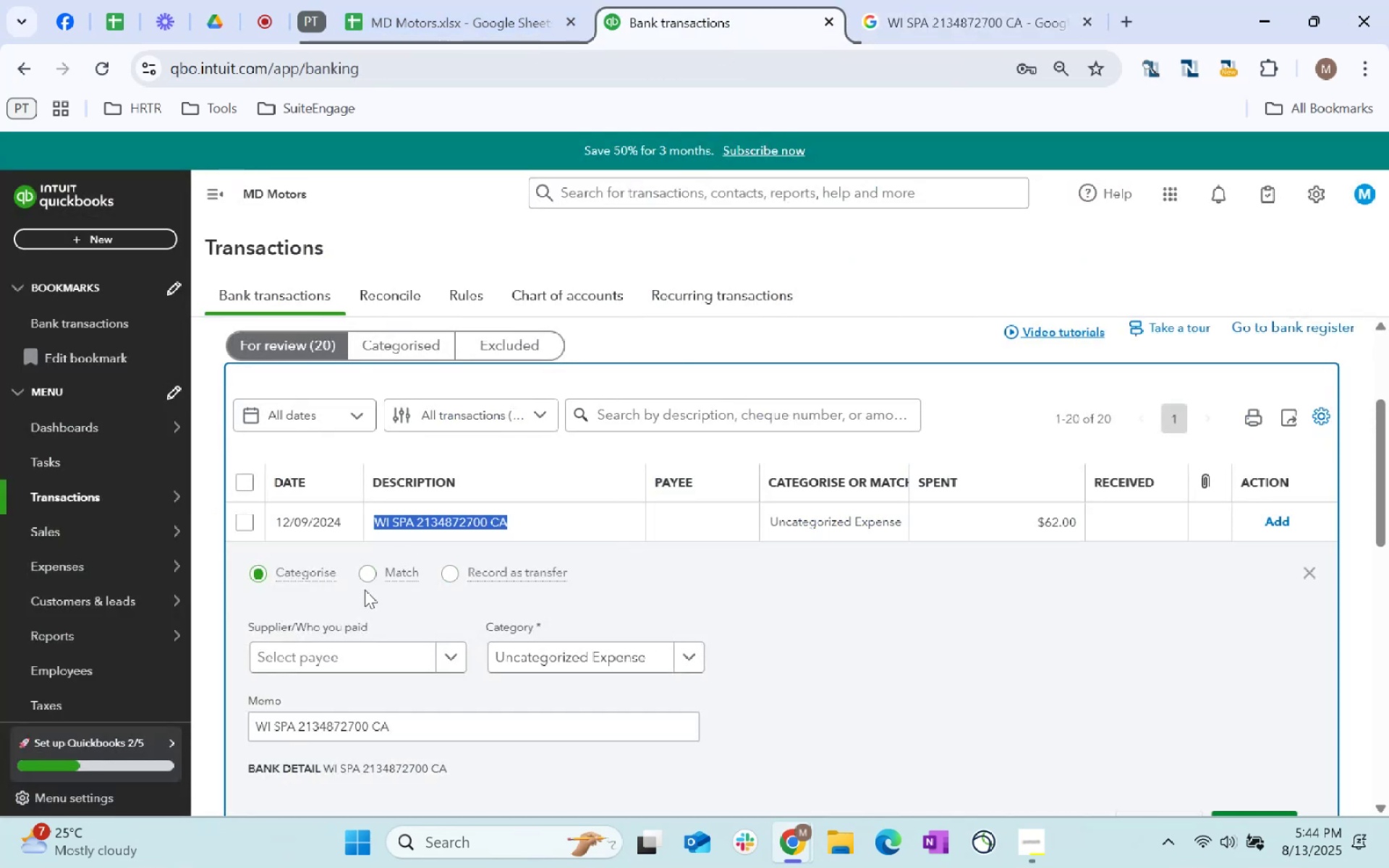 
left_click([389, 658])
 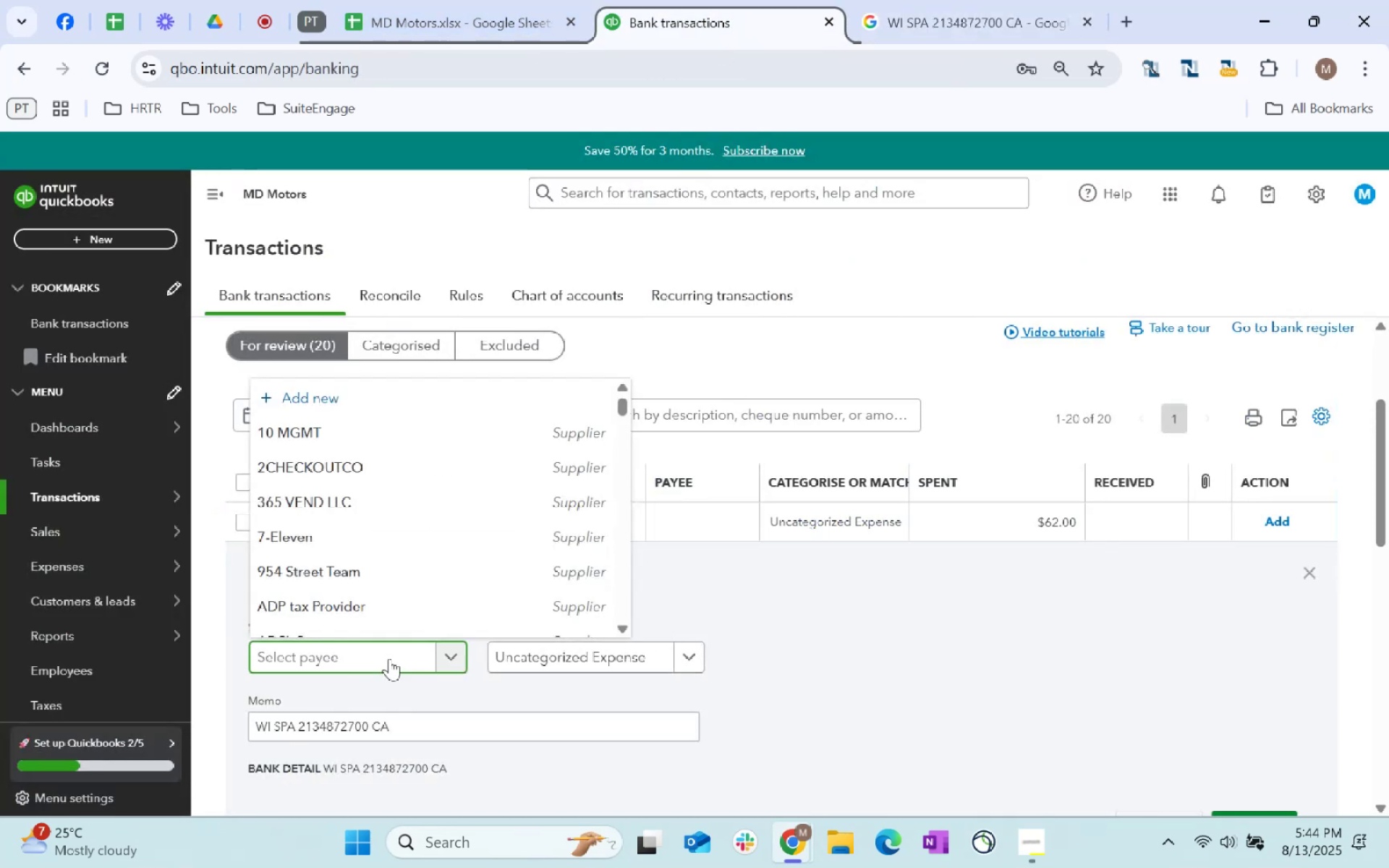 
type(other)
key(Tab)
type(meals)
 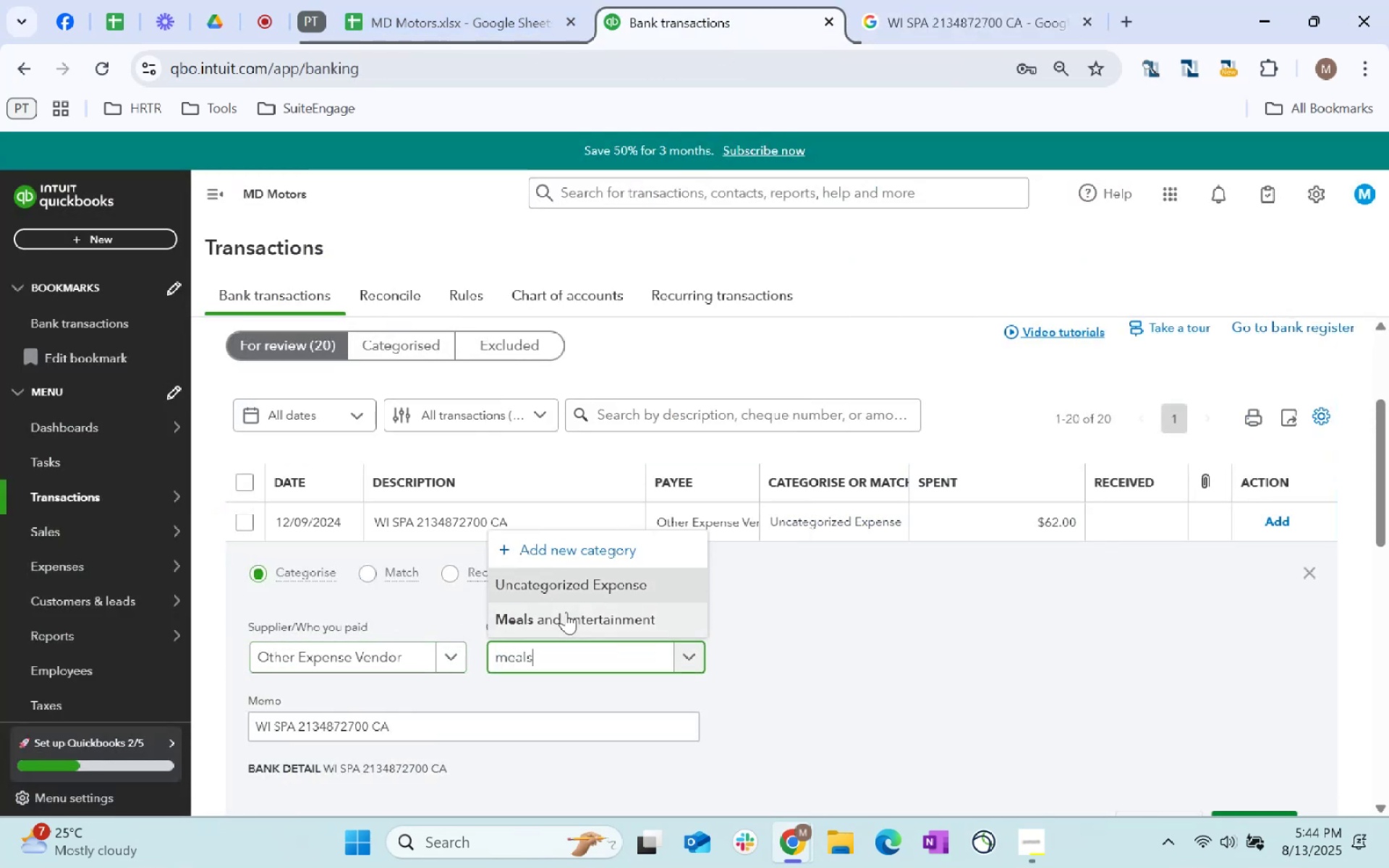 
scroll: coordinate [1134, 663], scroll_direction: down, amount: 1.0
 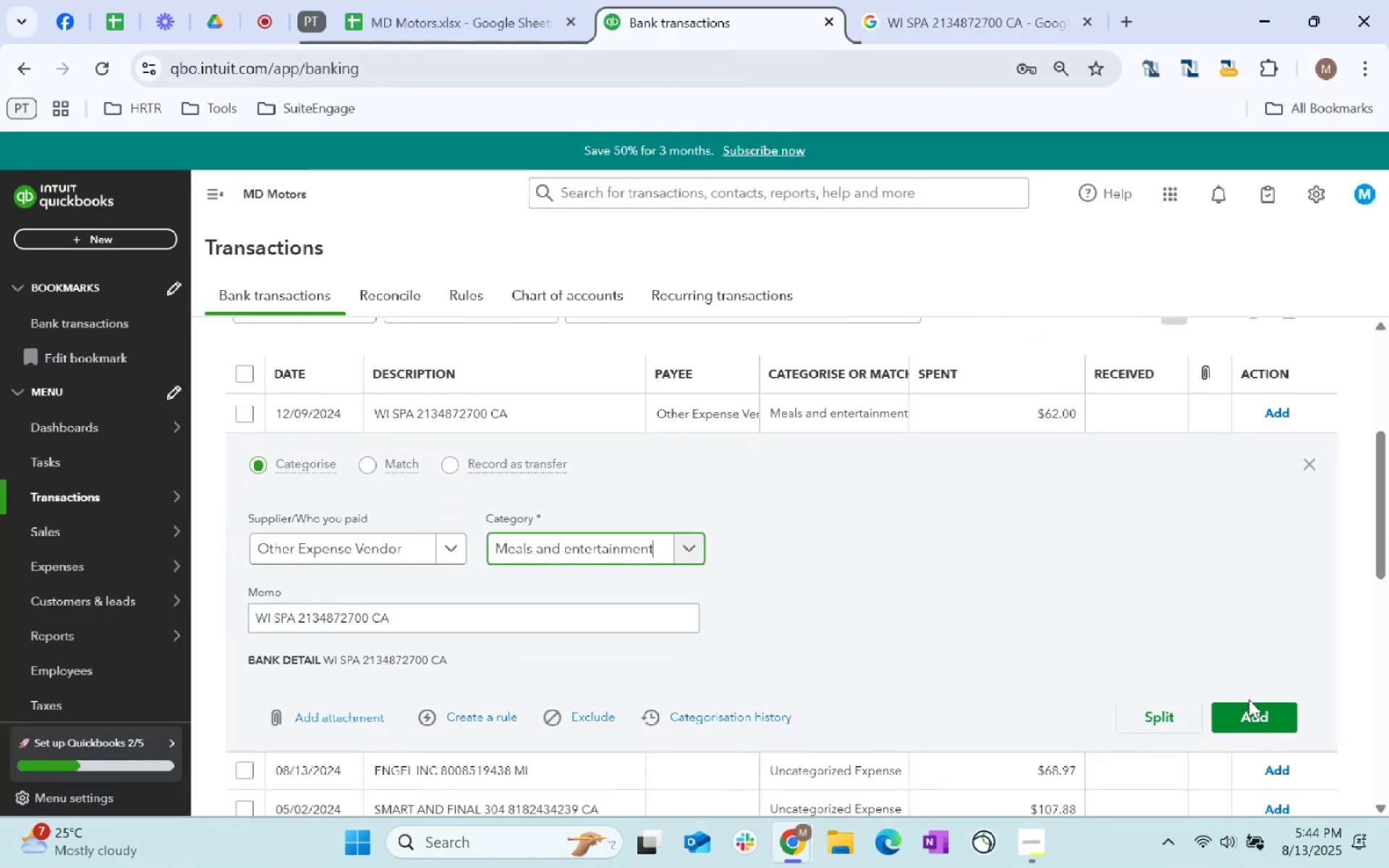 
left_click([1250, 706])
 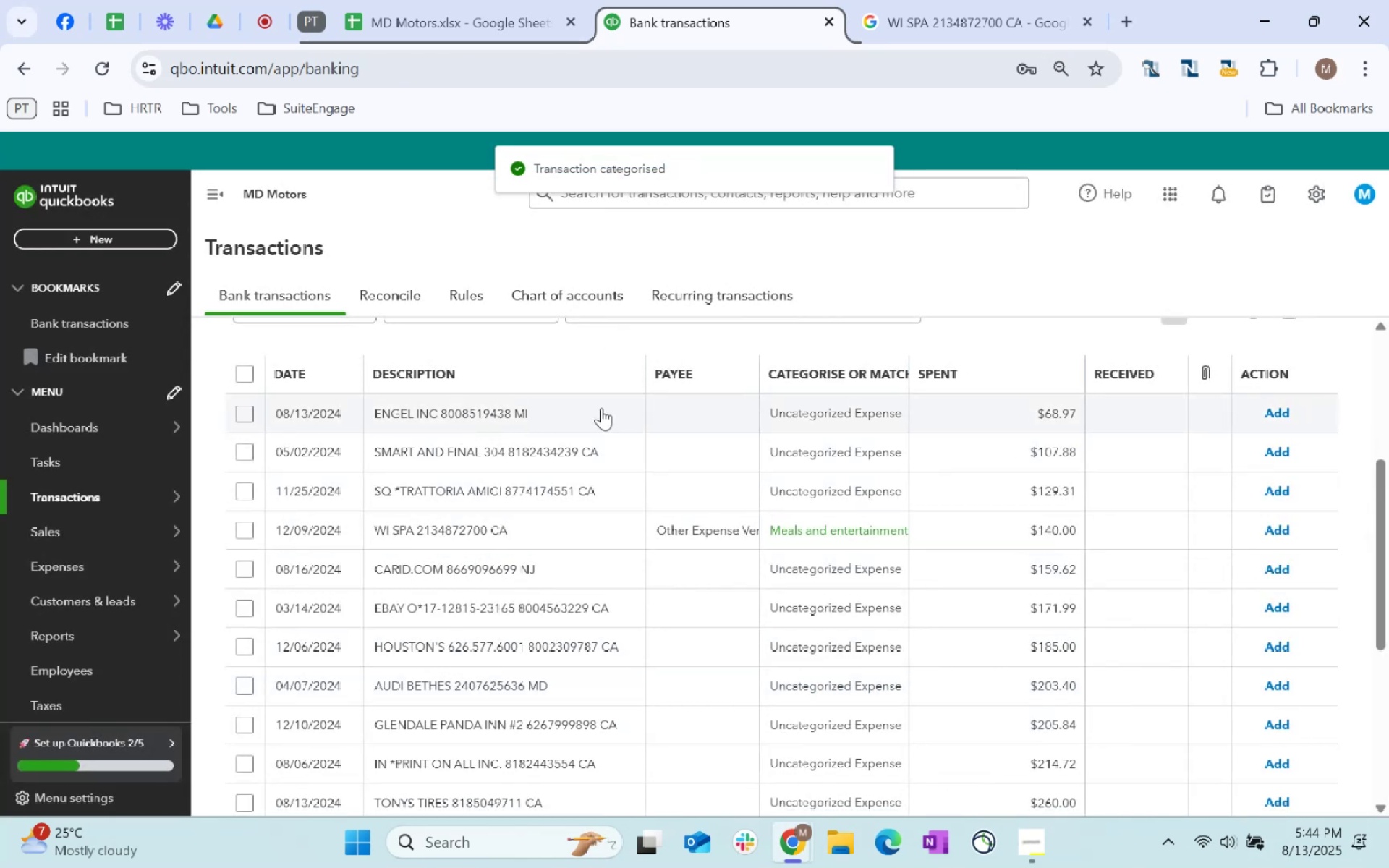 
key(Control+C)
 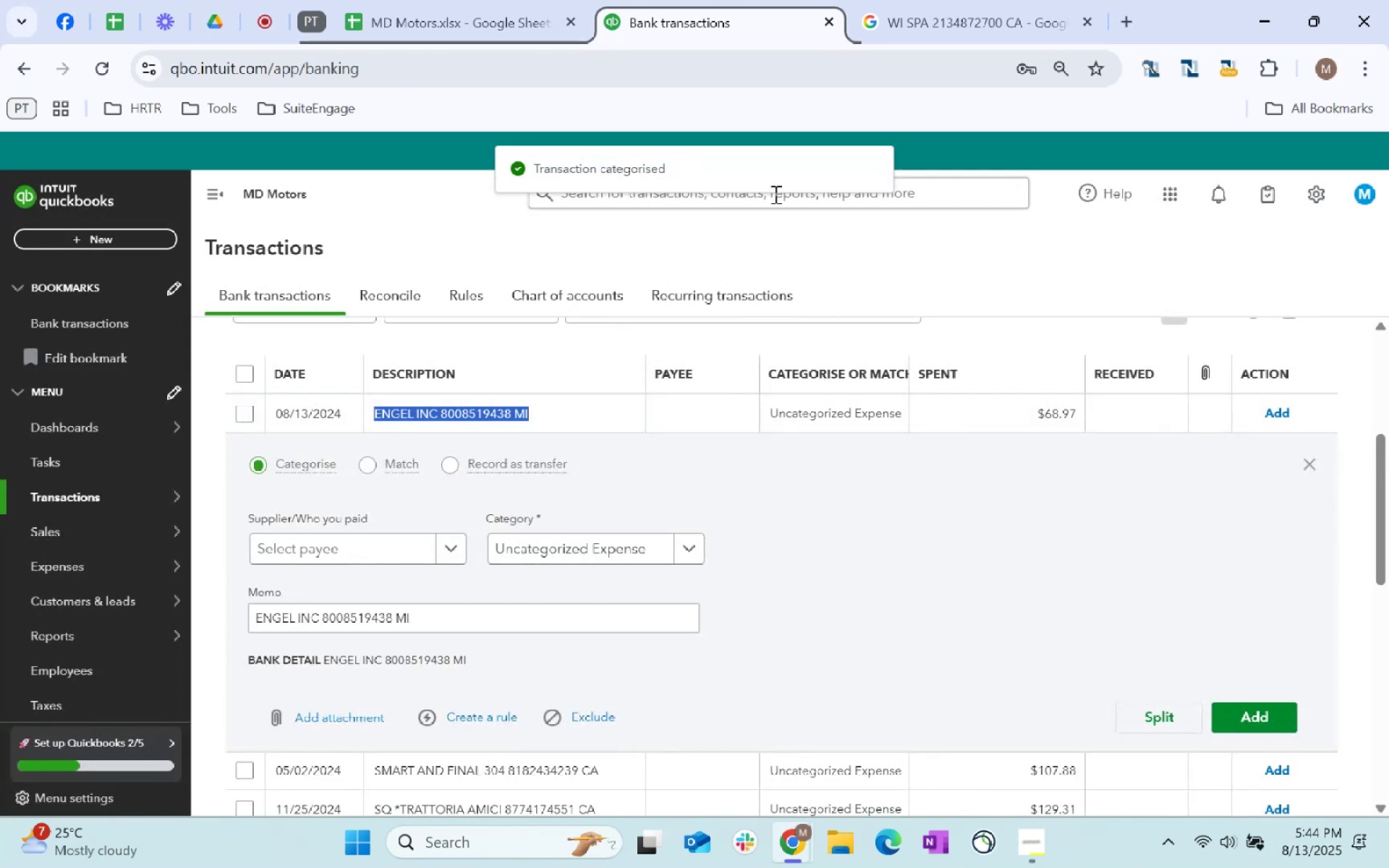 
key(Control+C)
 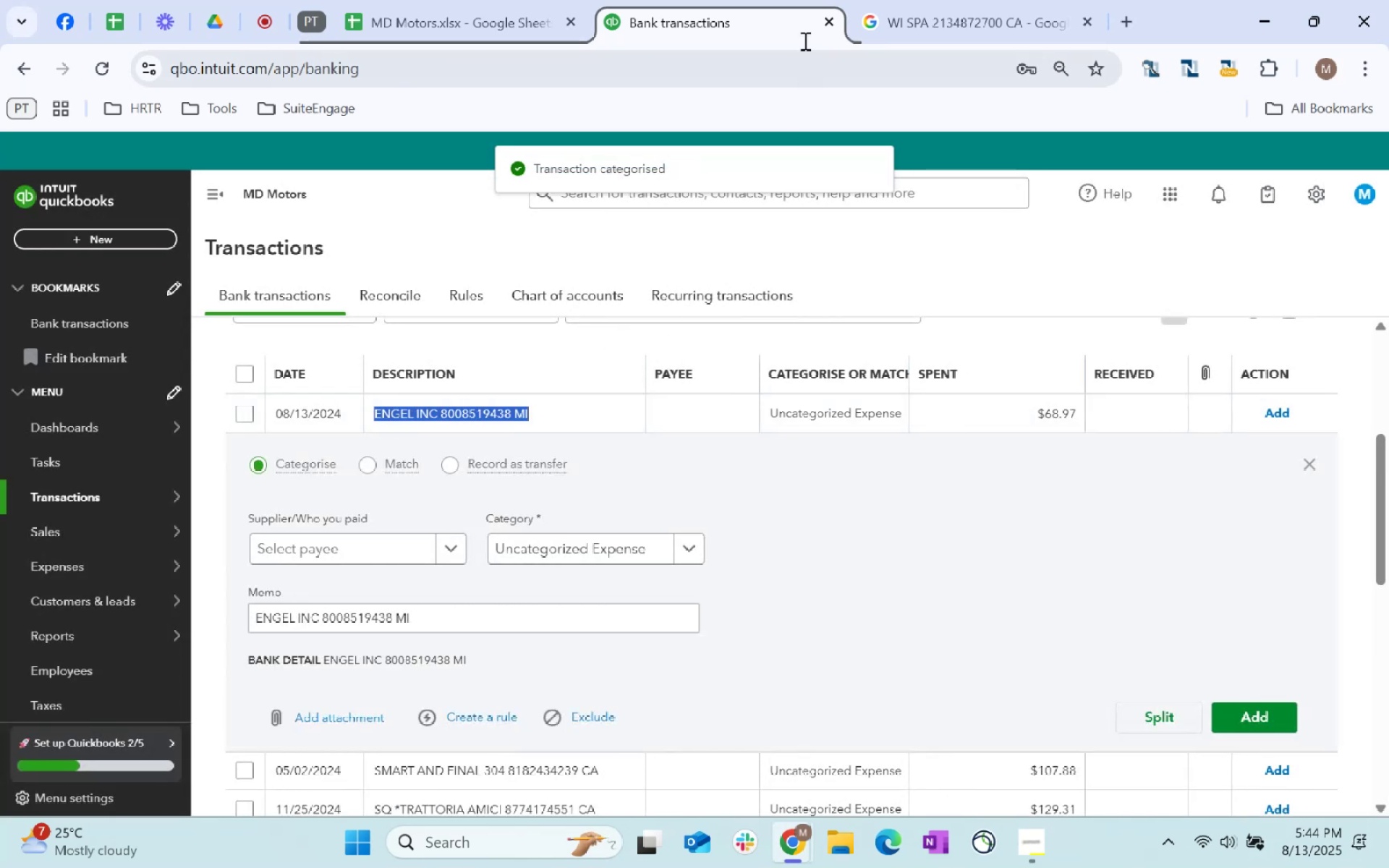 
key(Control+C)
 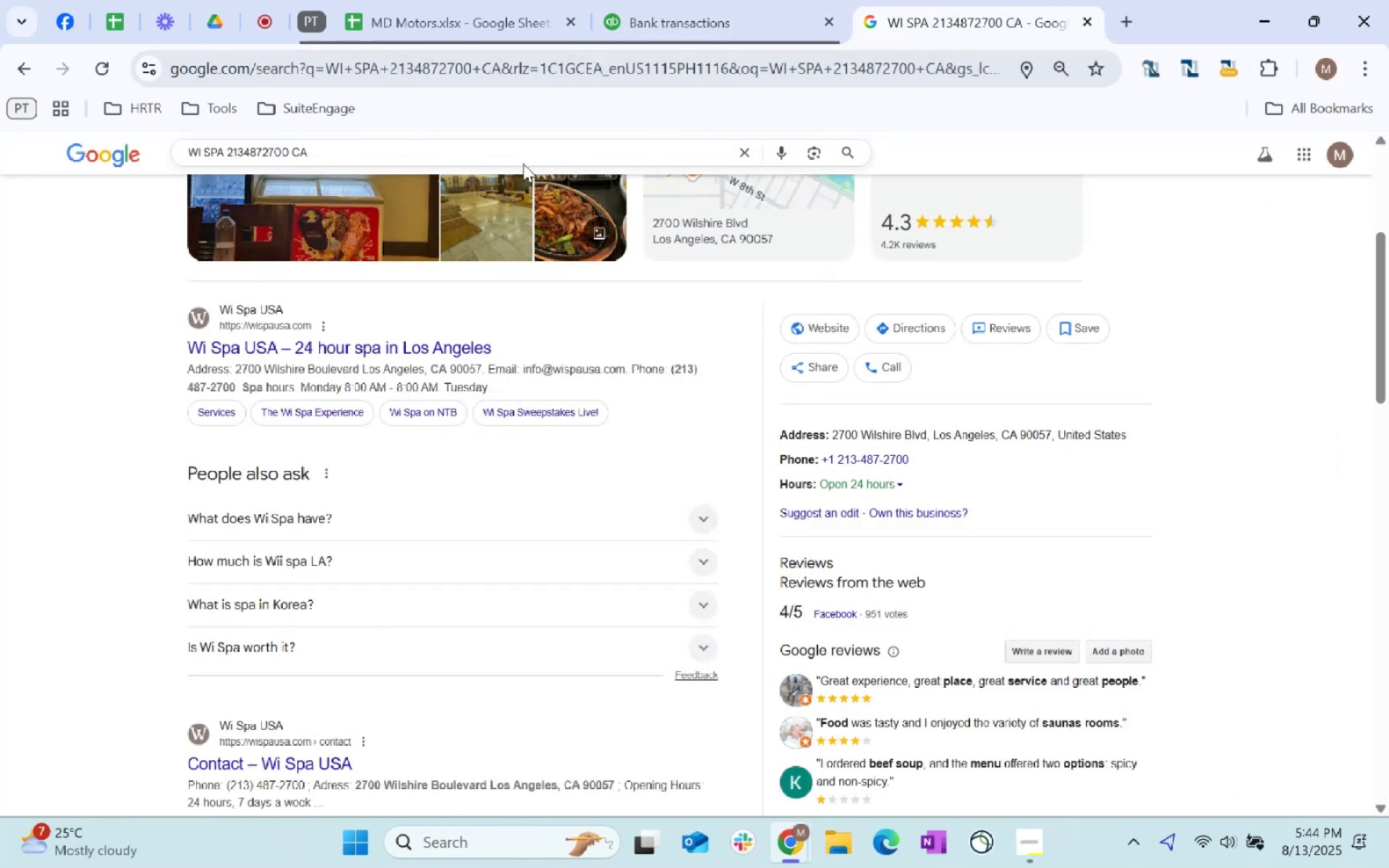 
key(Control+ControlLeft)
 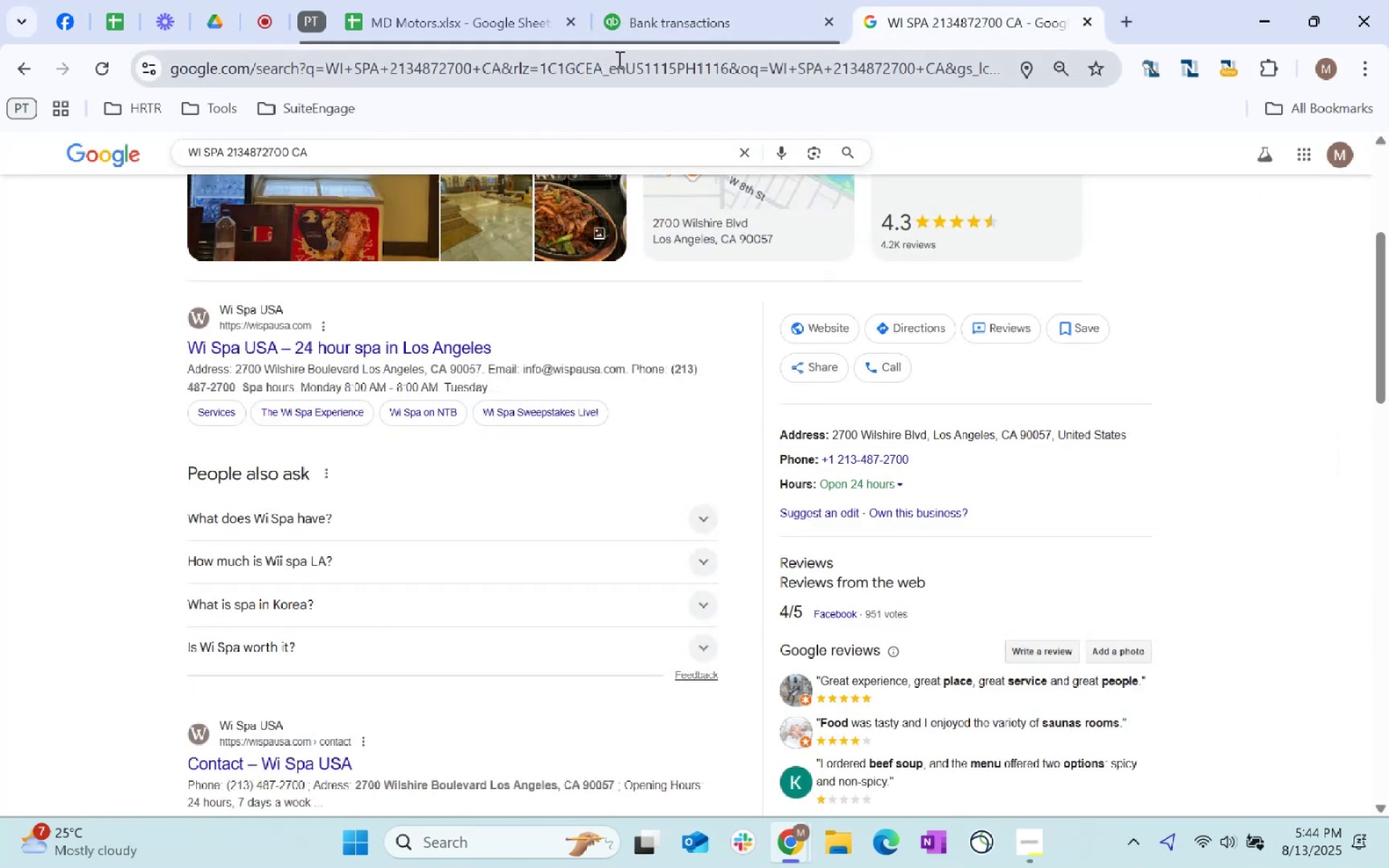 
left_click([619, 61])
 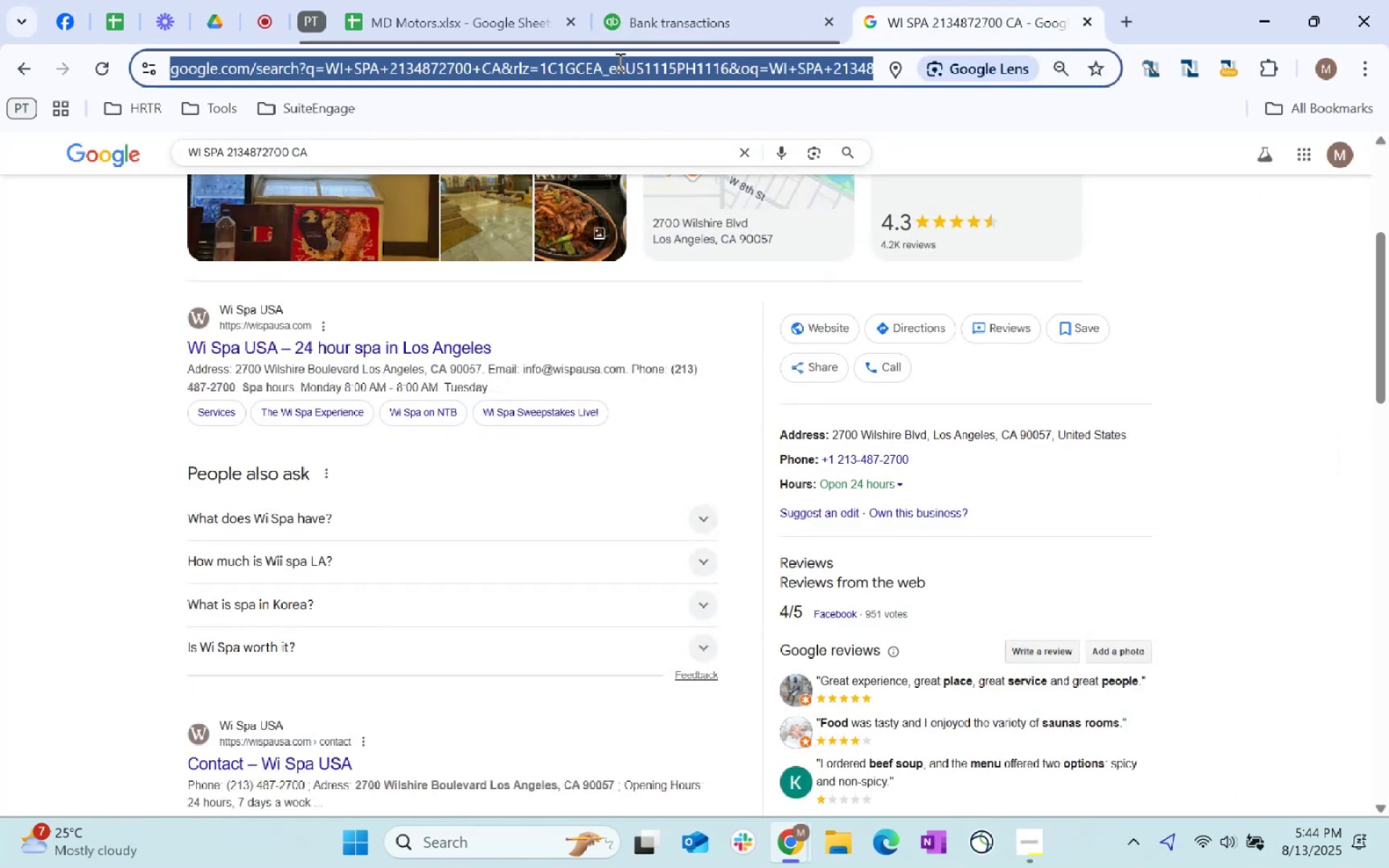 
key(Control+ControlLeft)
 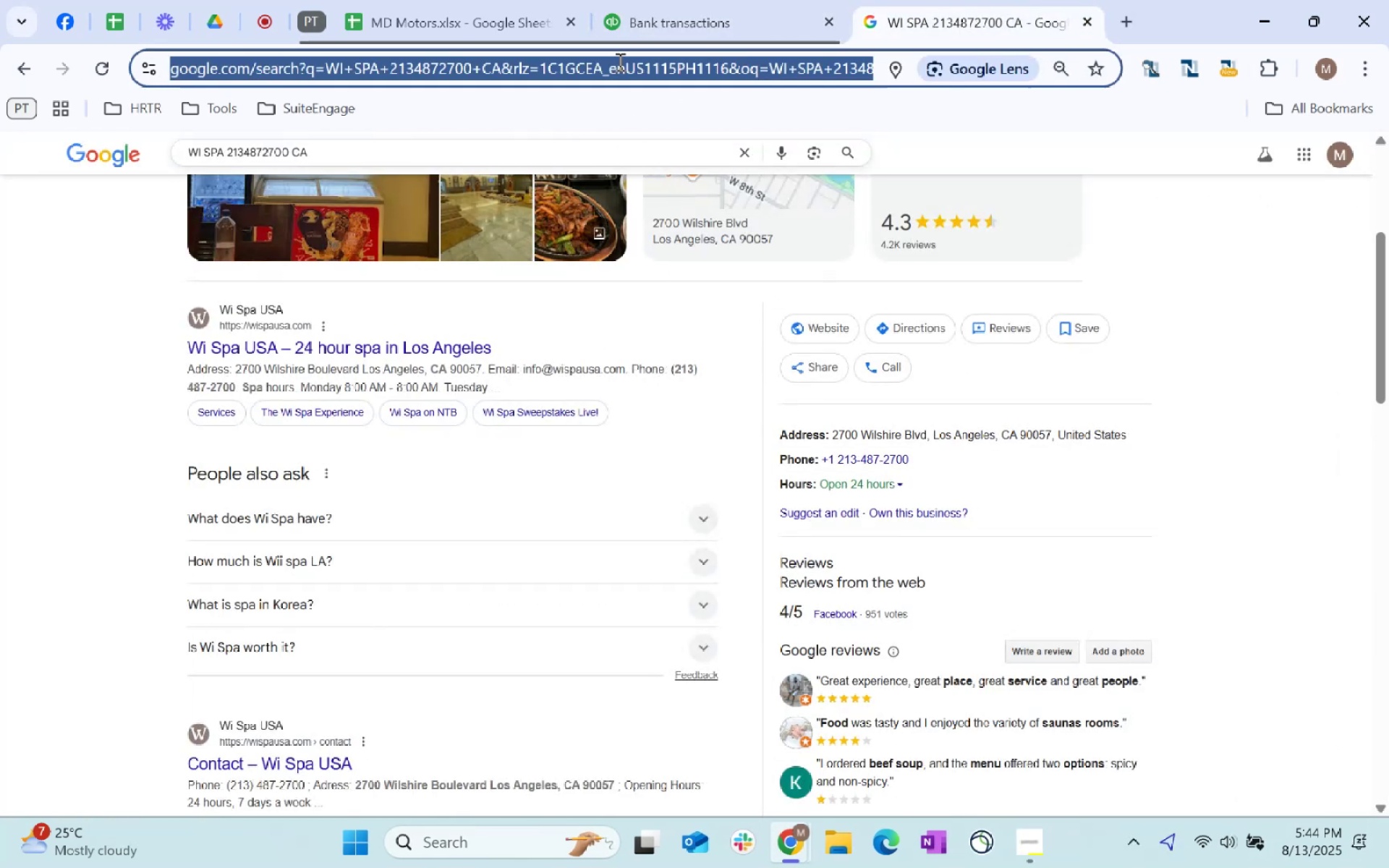 
key(Control+V)
 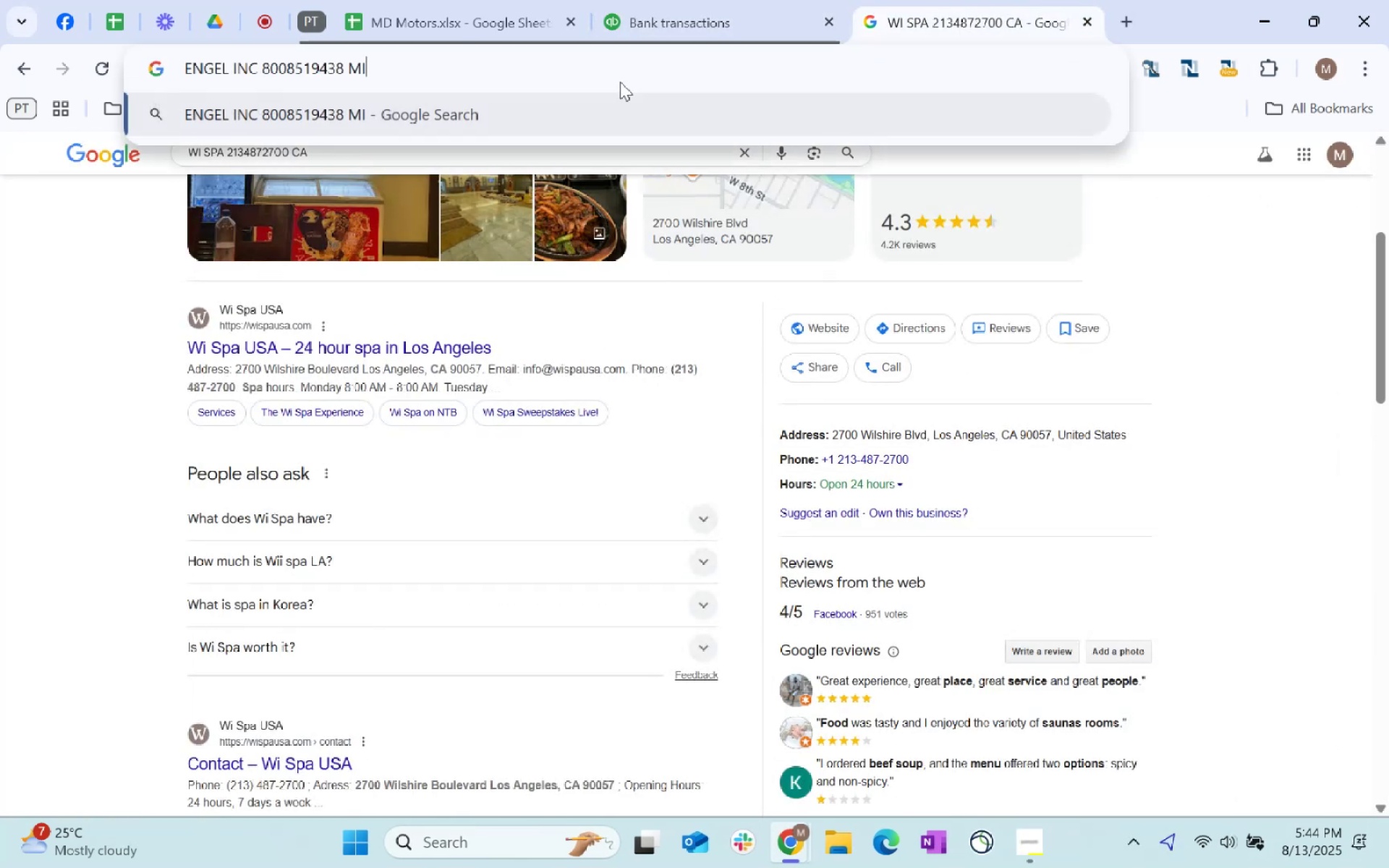 
key(Enter)
 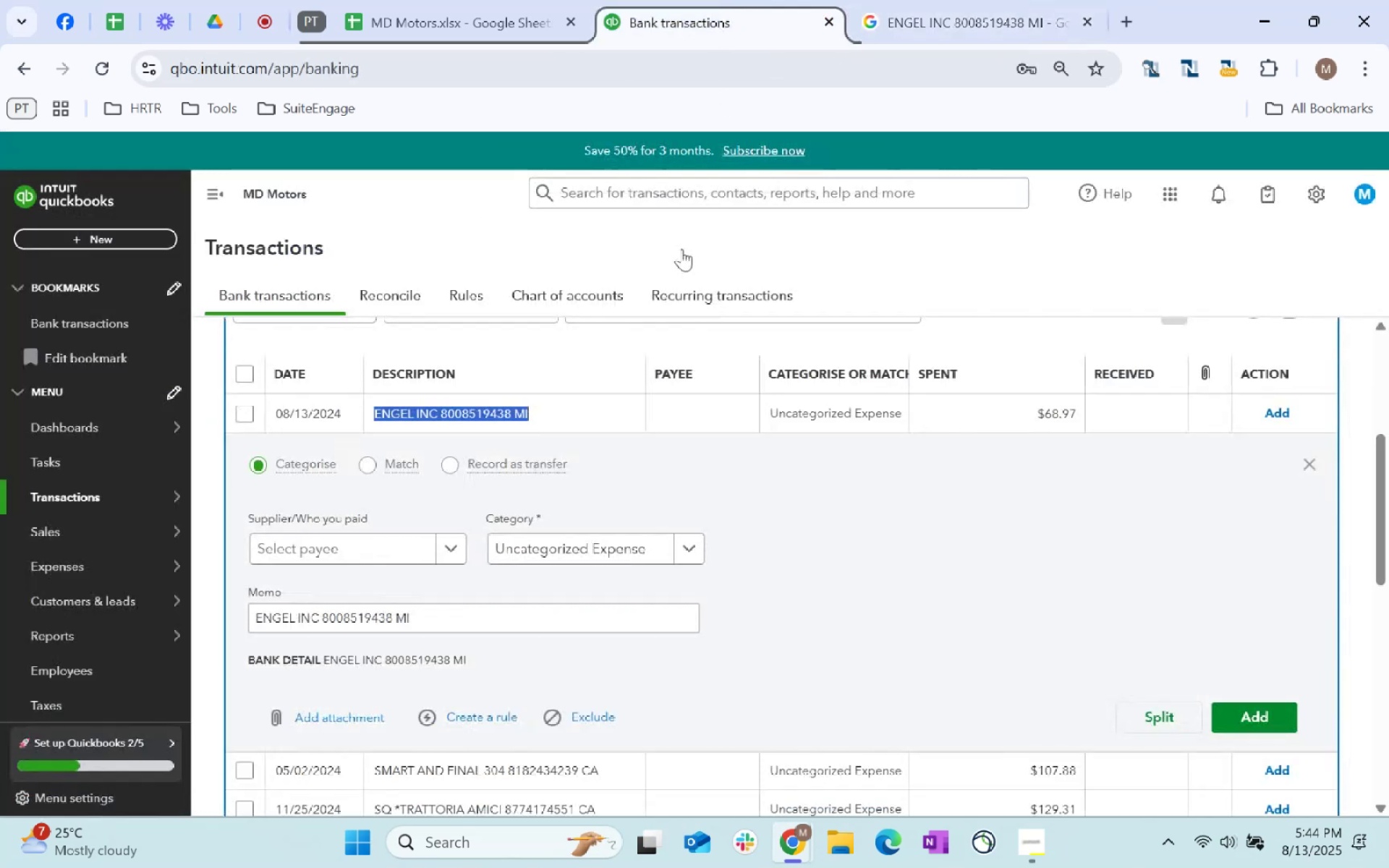 
wait(6.09)
 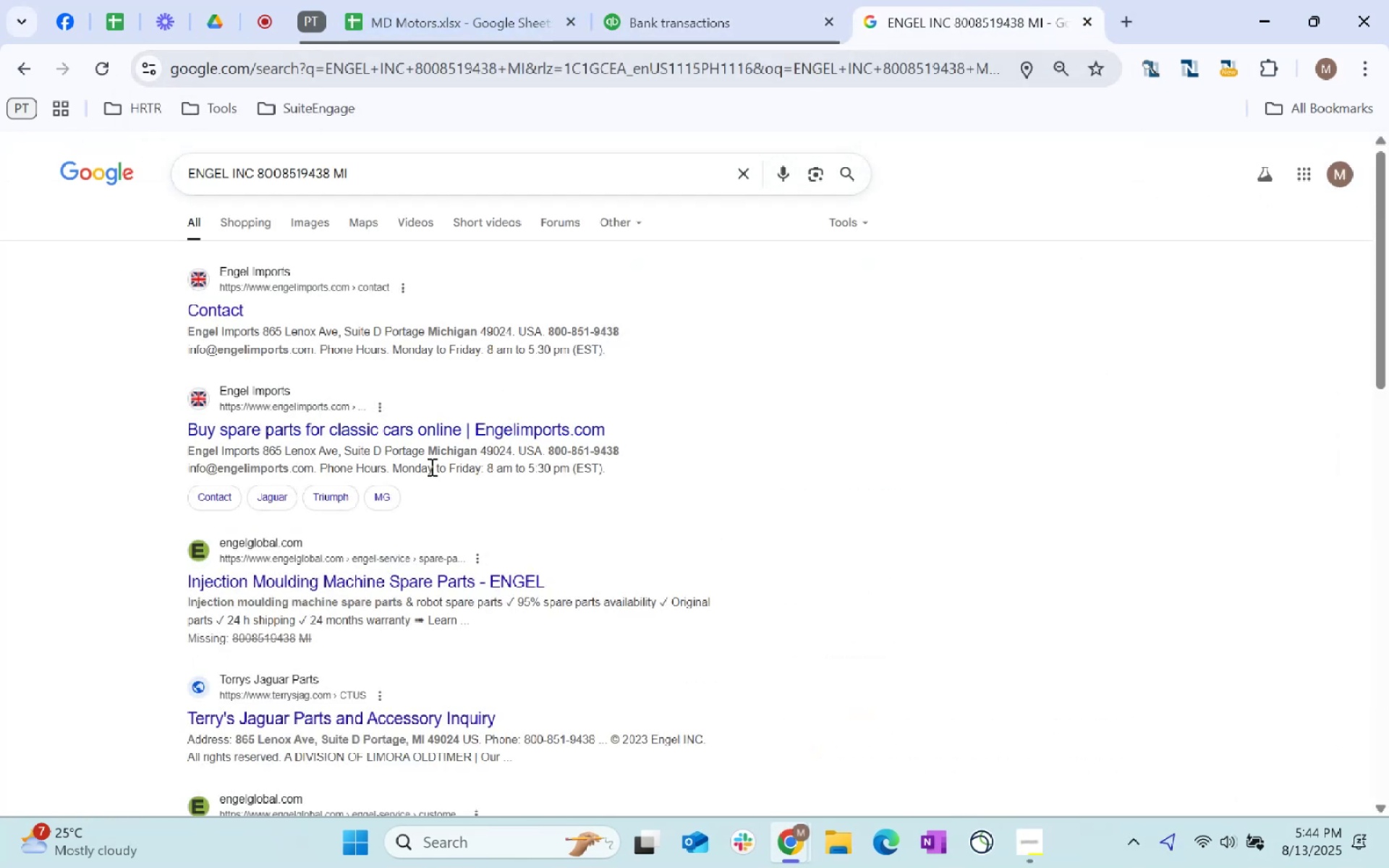 
left_click([368, 548])
 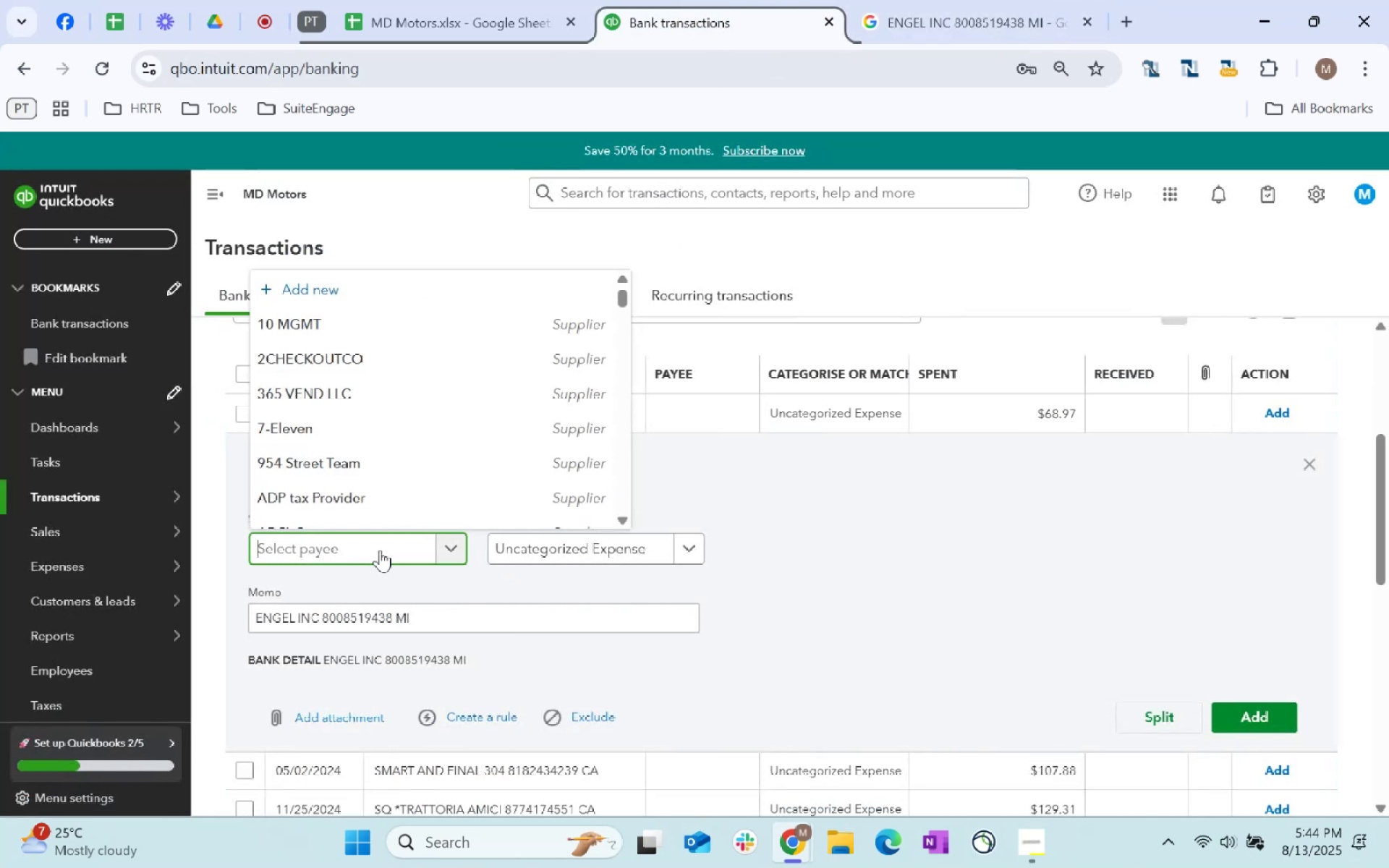 
type(other)
key(Backspace)
key(Backspace)
key(Backspace)
key(Backspace)
key(Backspace)
key(Backspace)
key(Backspace)
type(supplie)
key(Tab)
type(si)
key(Backspace)
type(upplies)
key(Tab)
 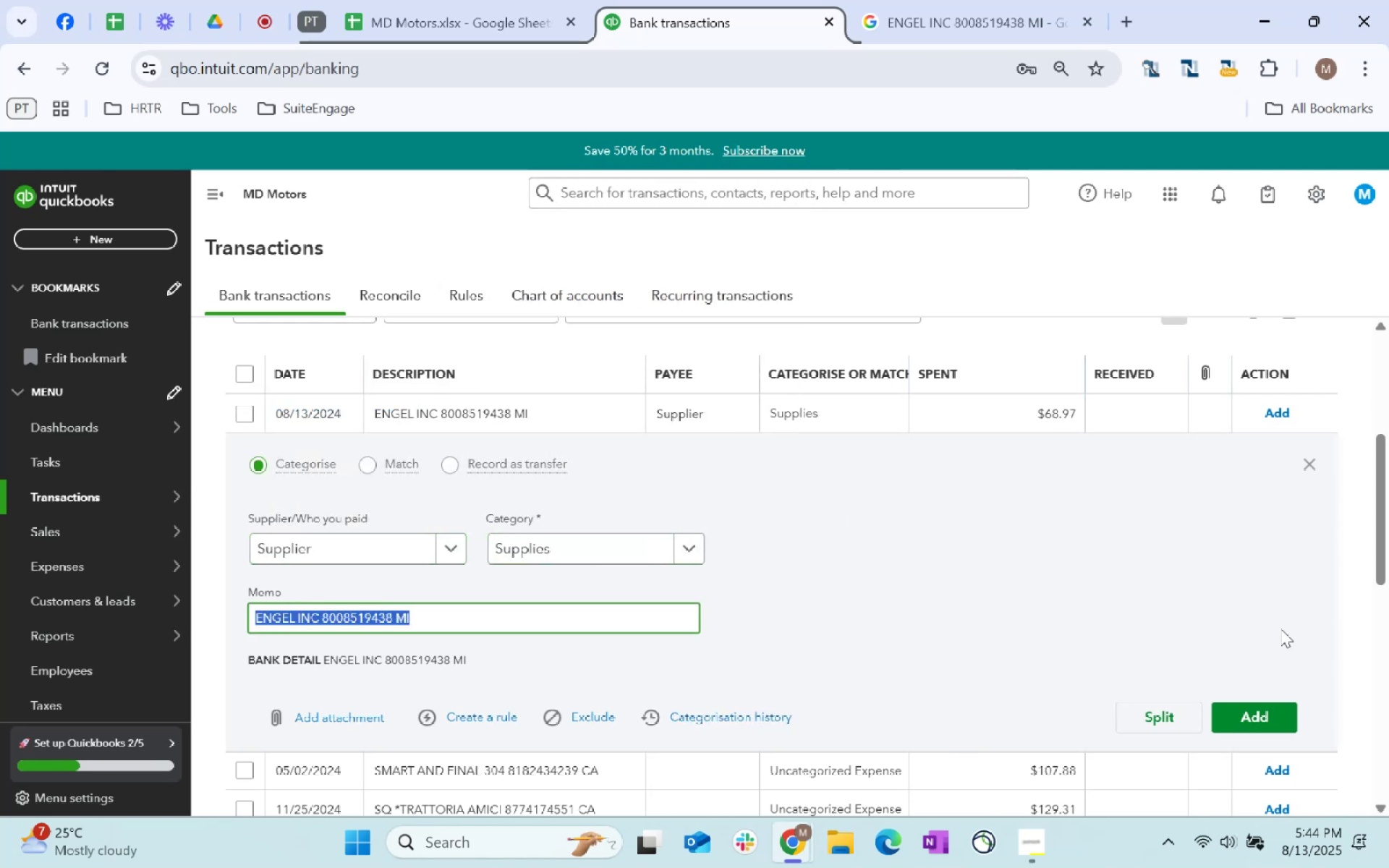 
left_click([1263, 727])
 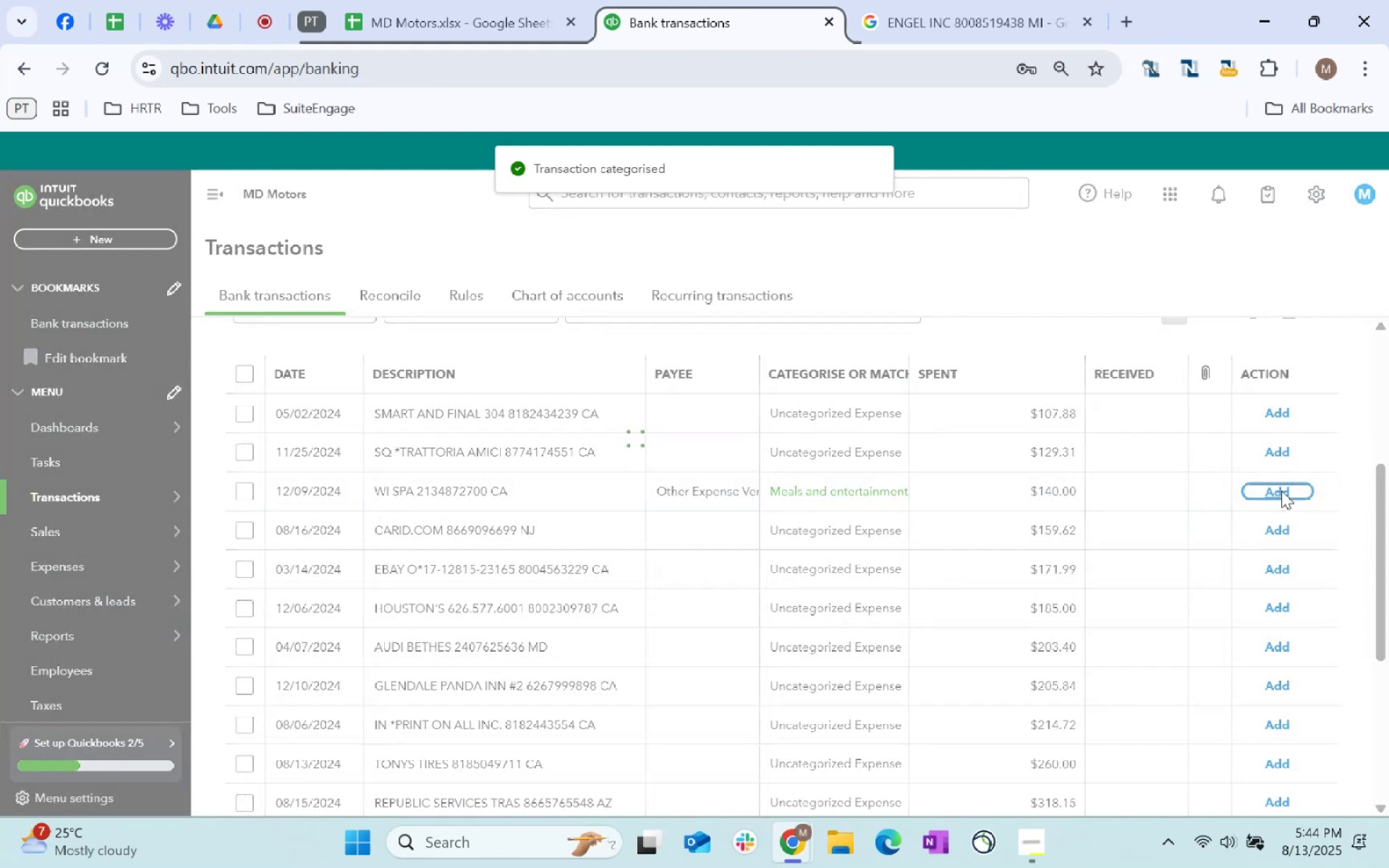 
wait(8.63)
 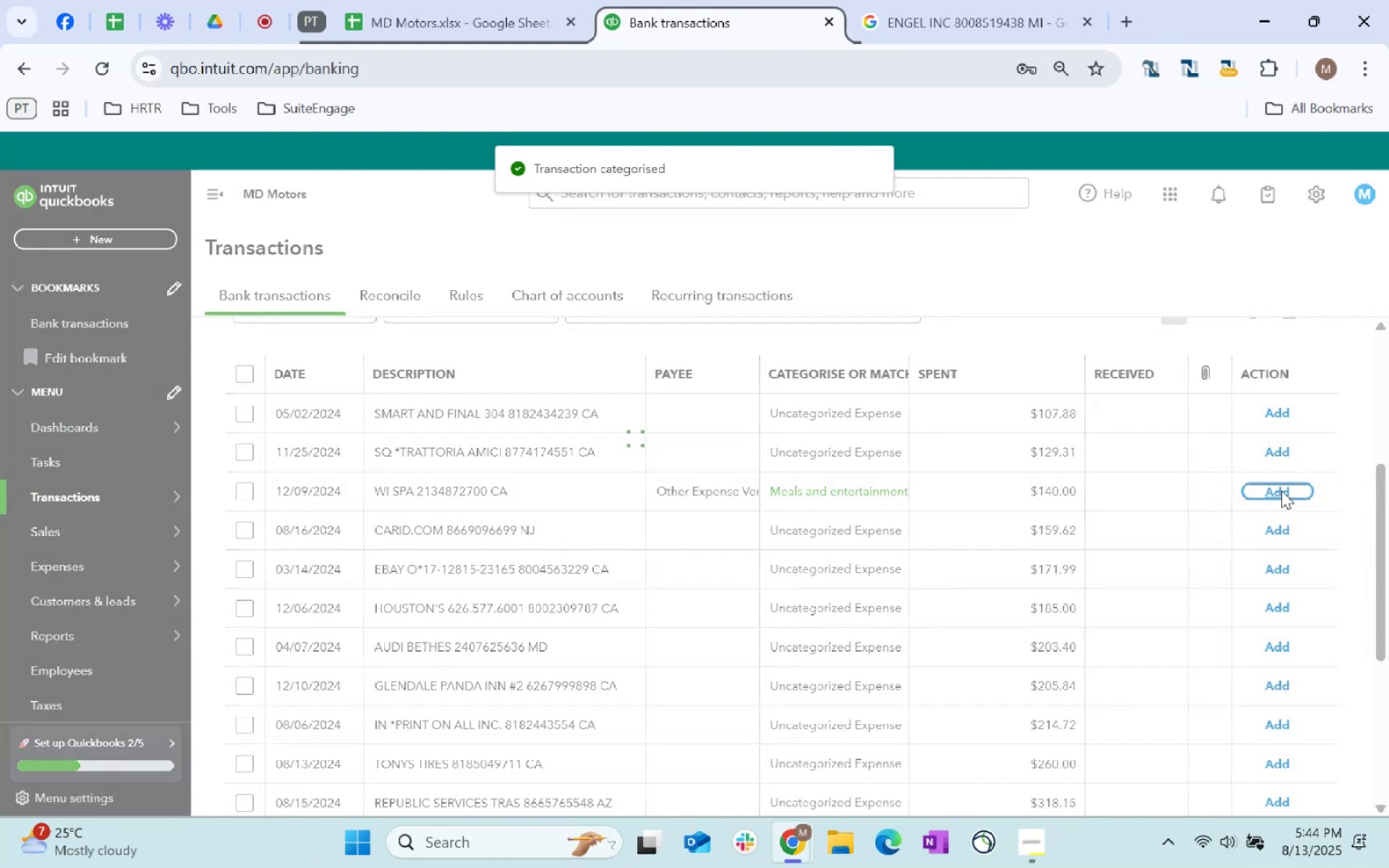 
left_click([251, 532])
 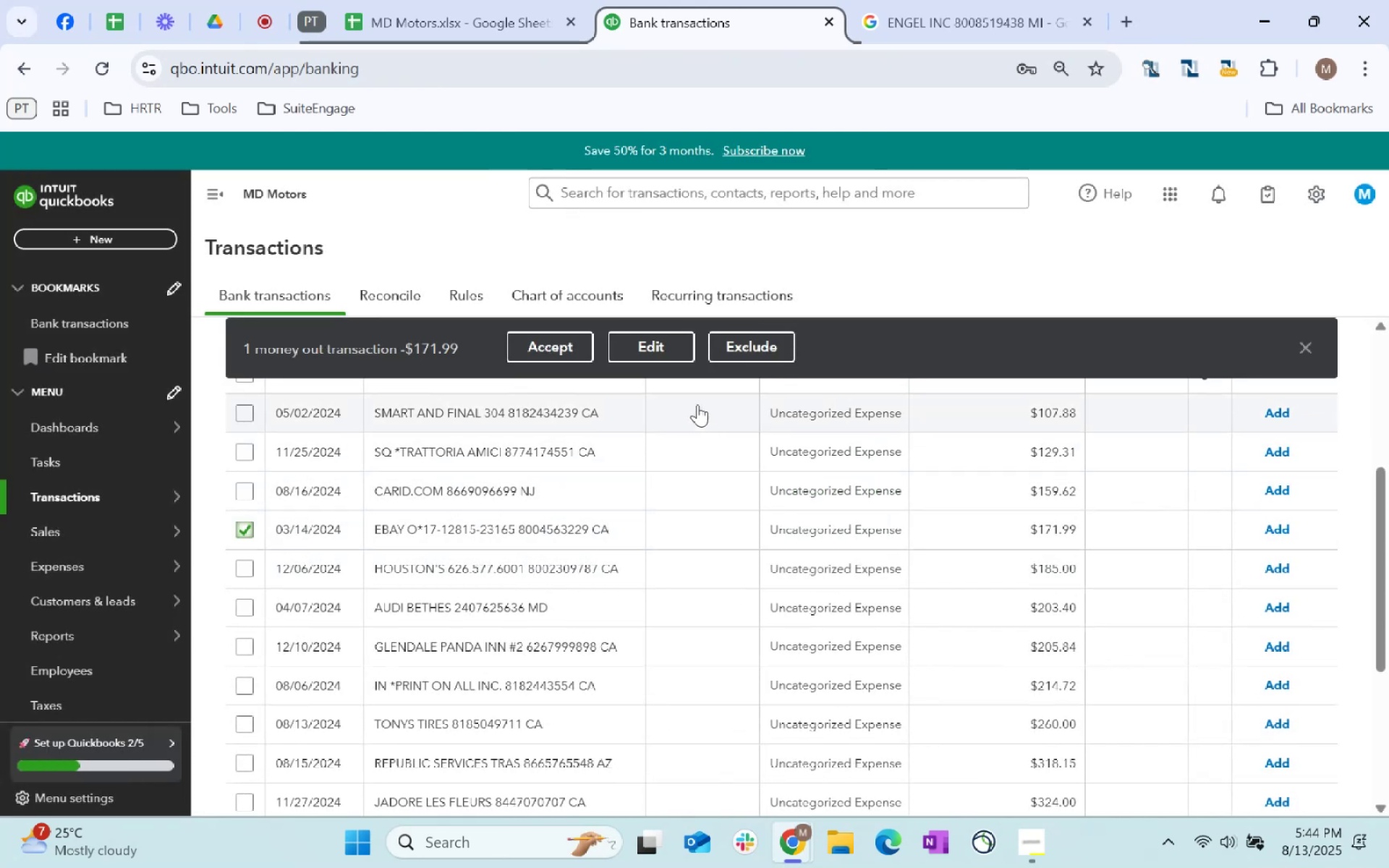 
left_click([652, 349])
 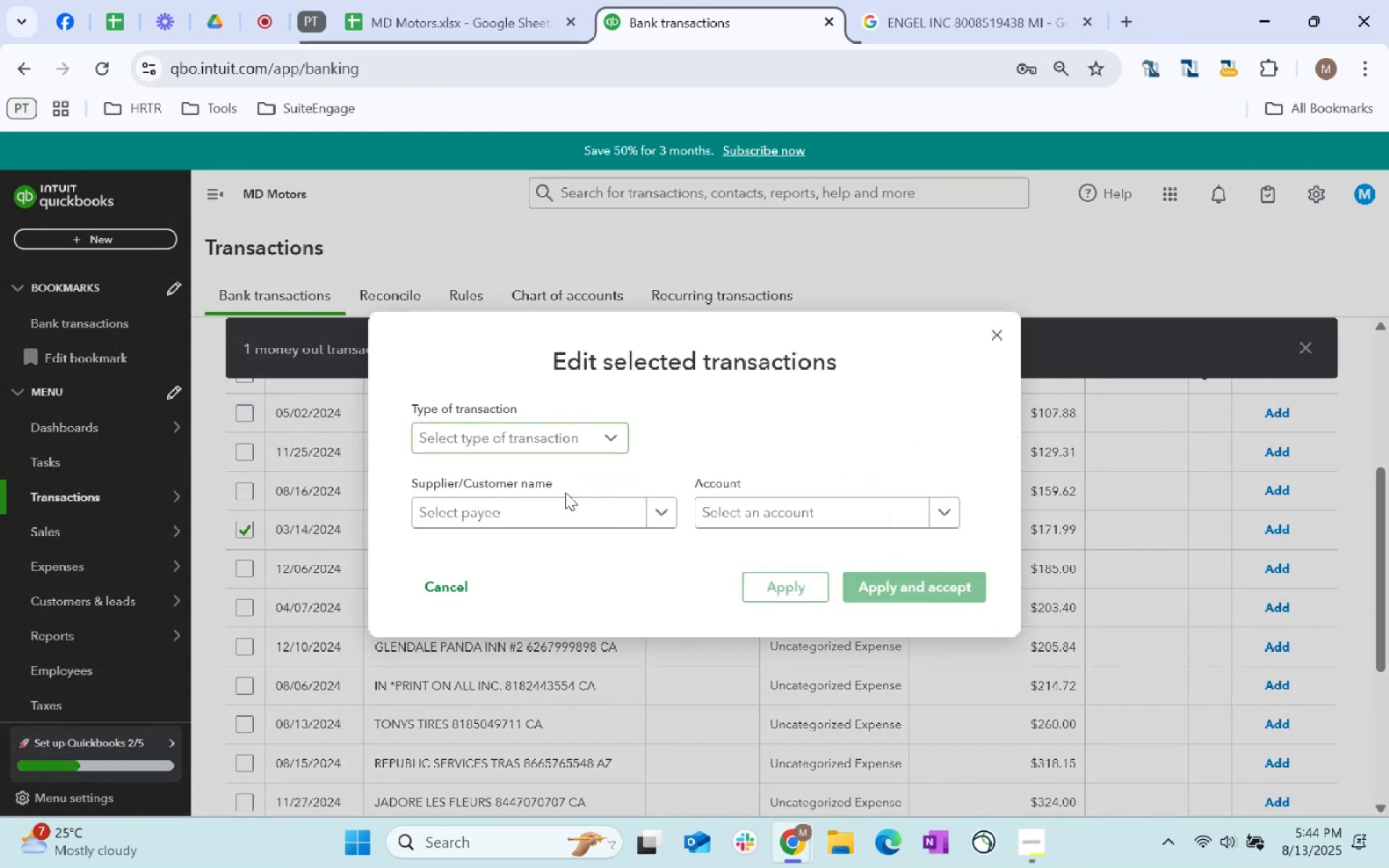 
left_click([565, 503])
 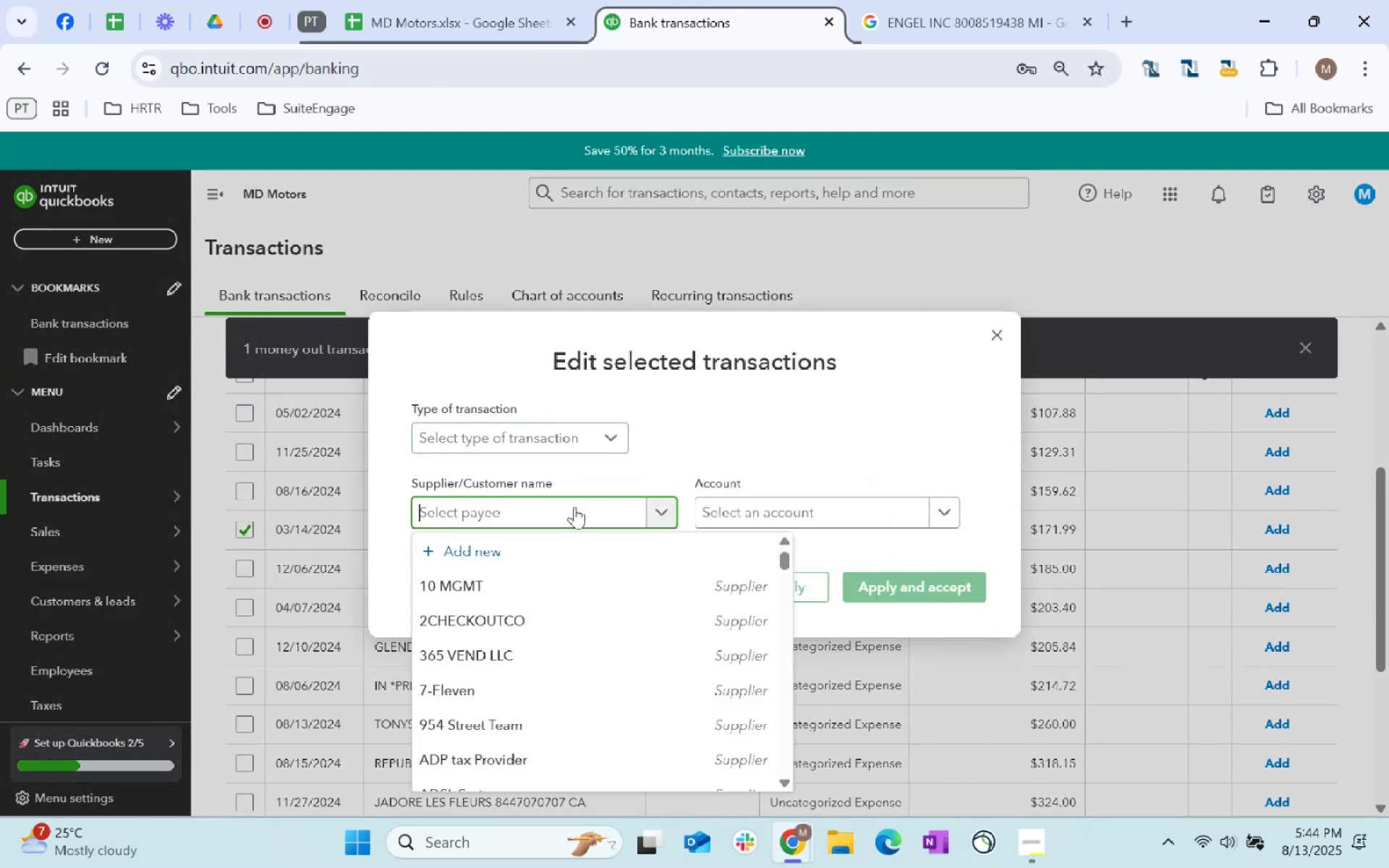 
type(supplier)
 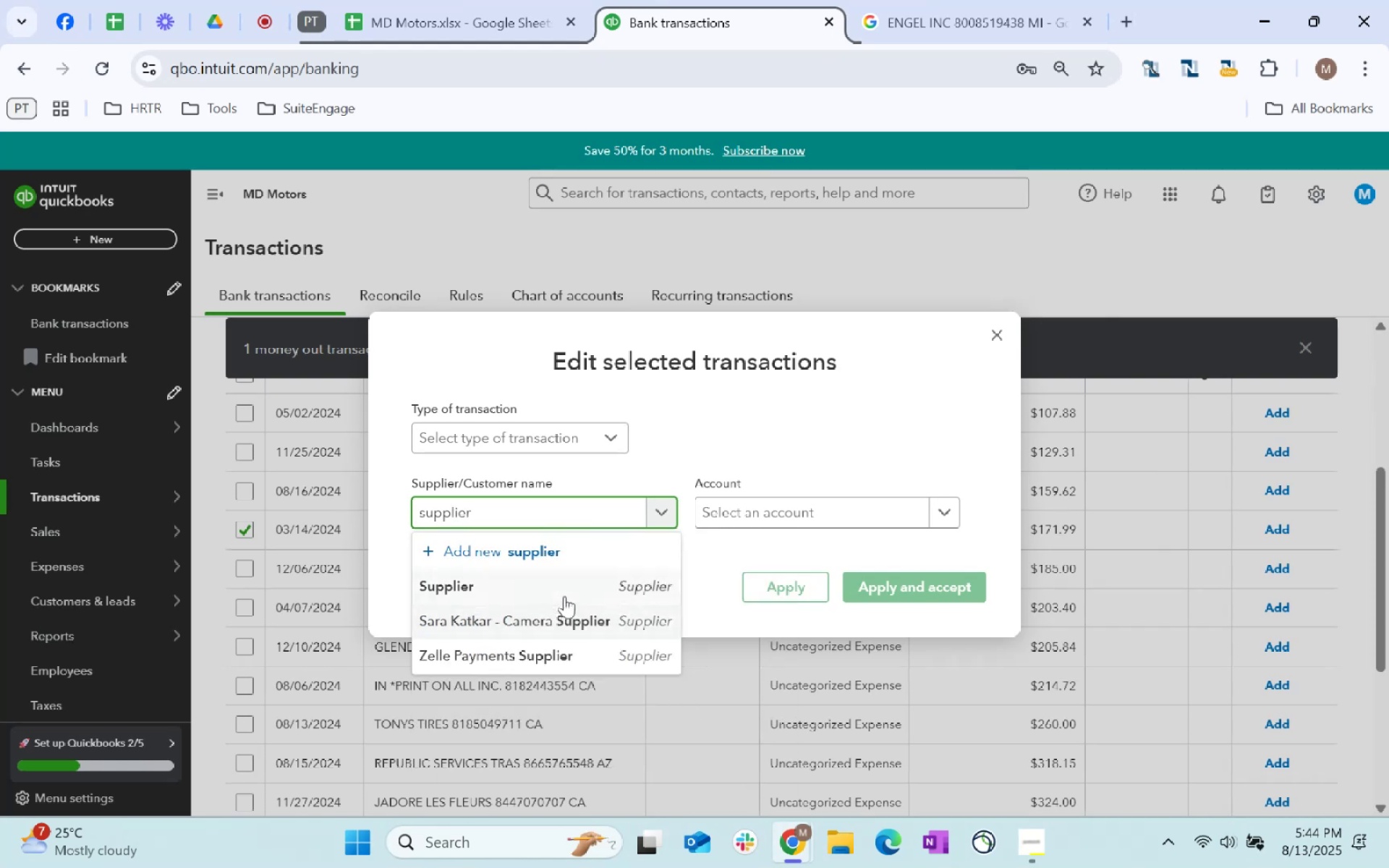 
left_click([786, 524])
 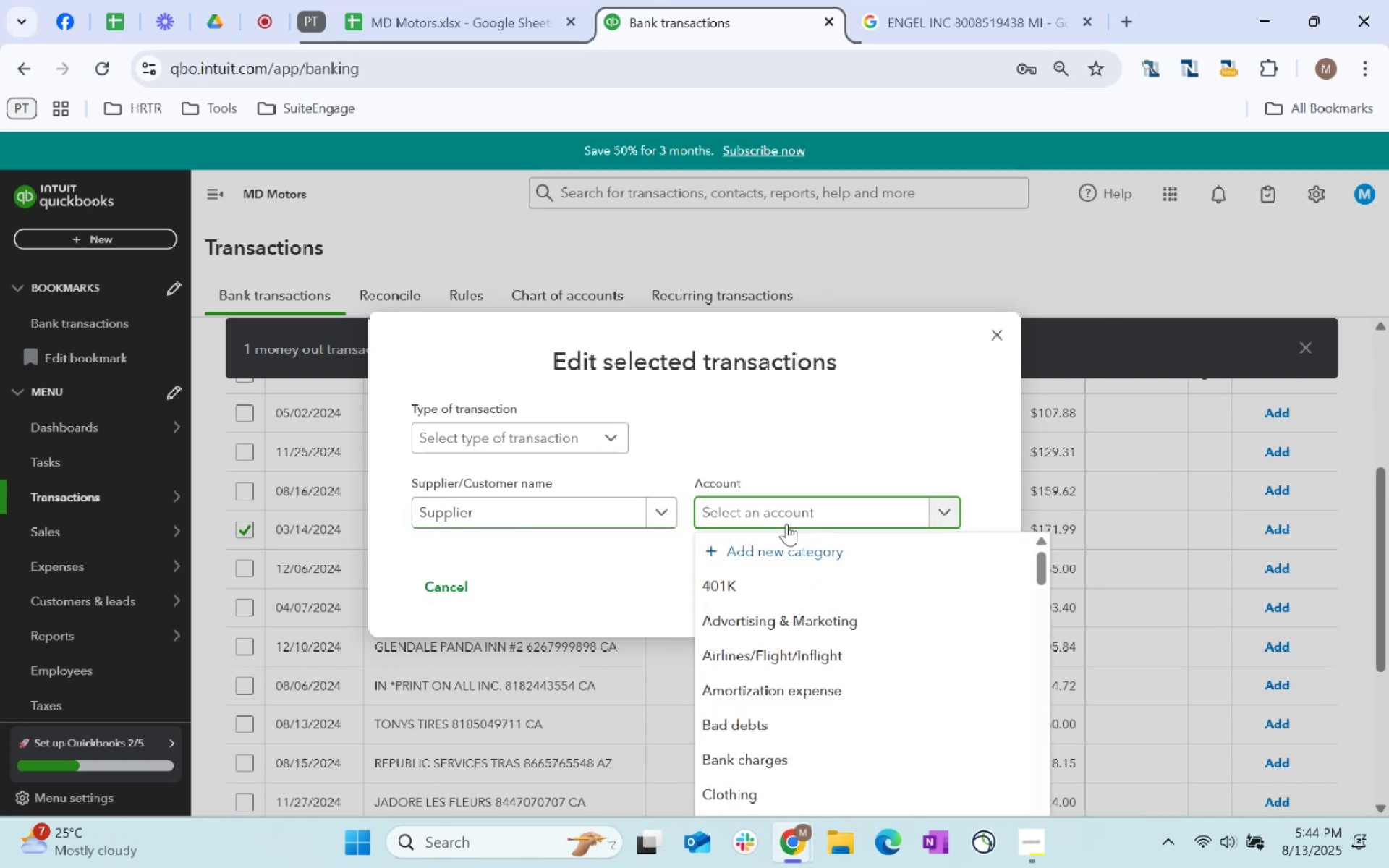 
type(supplies)
 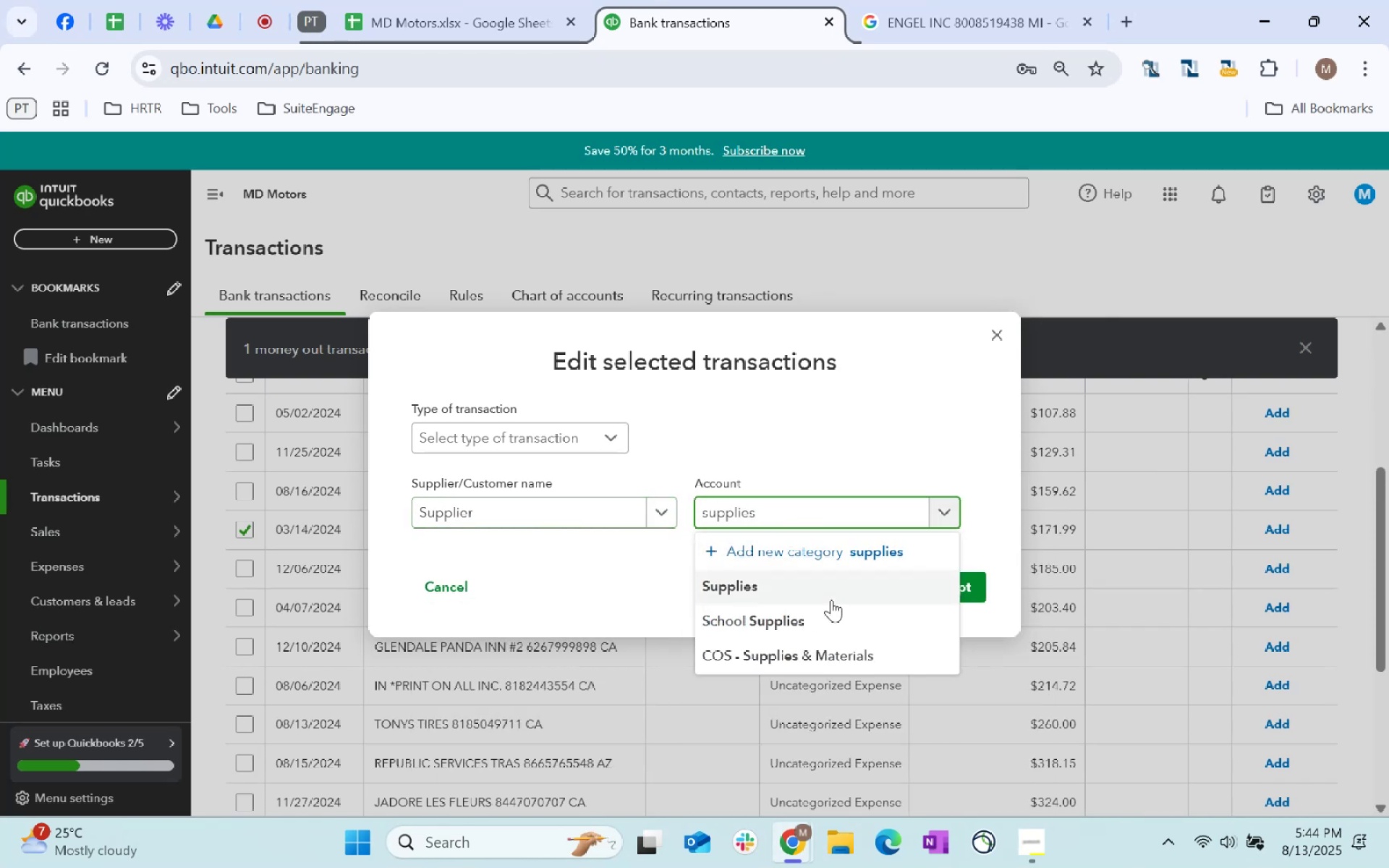 
left_click([824, 584])
 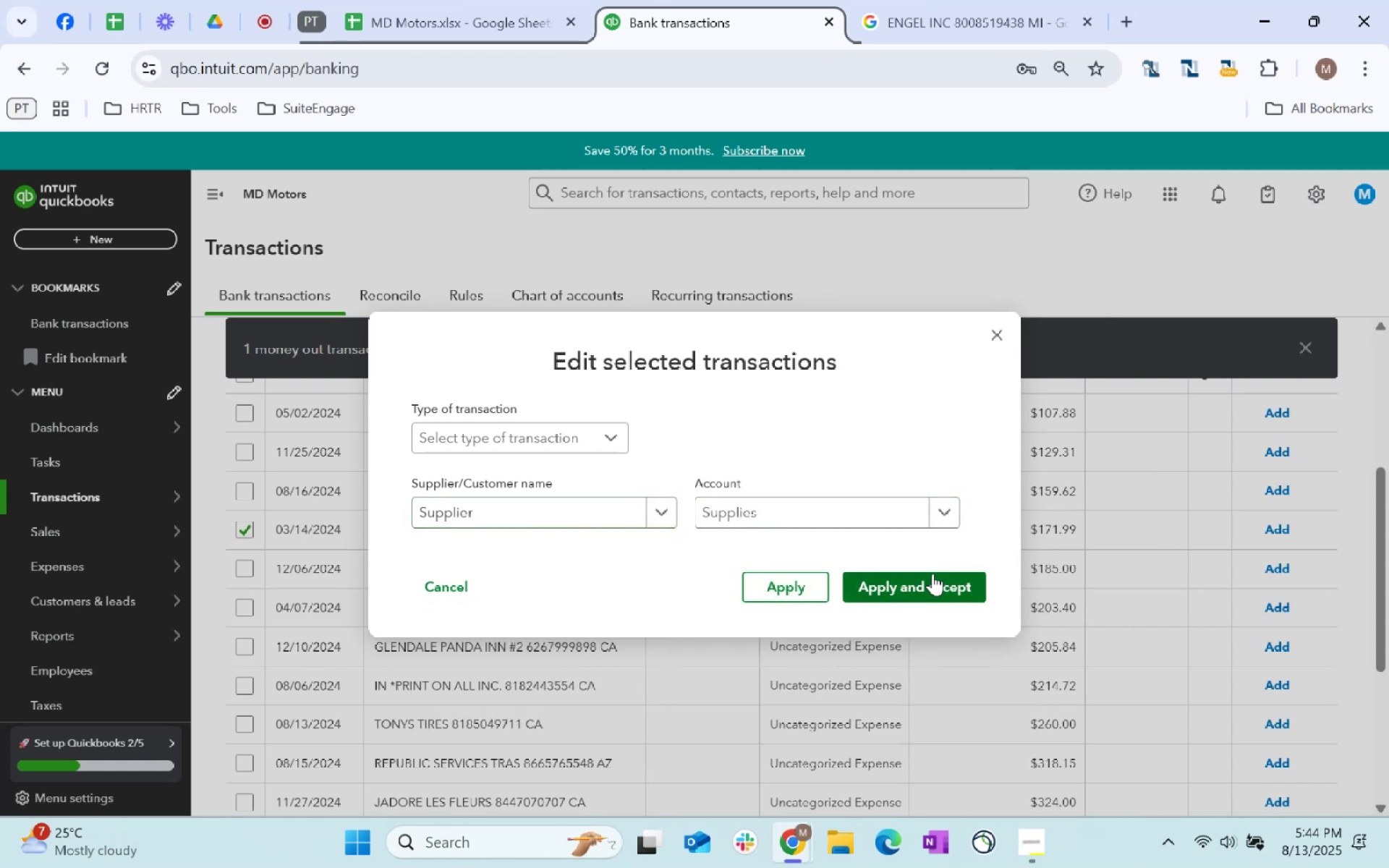 
left_click([934, 574])
 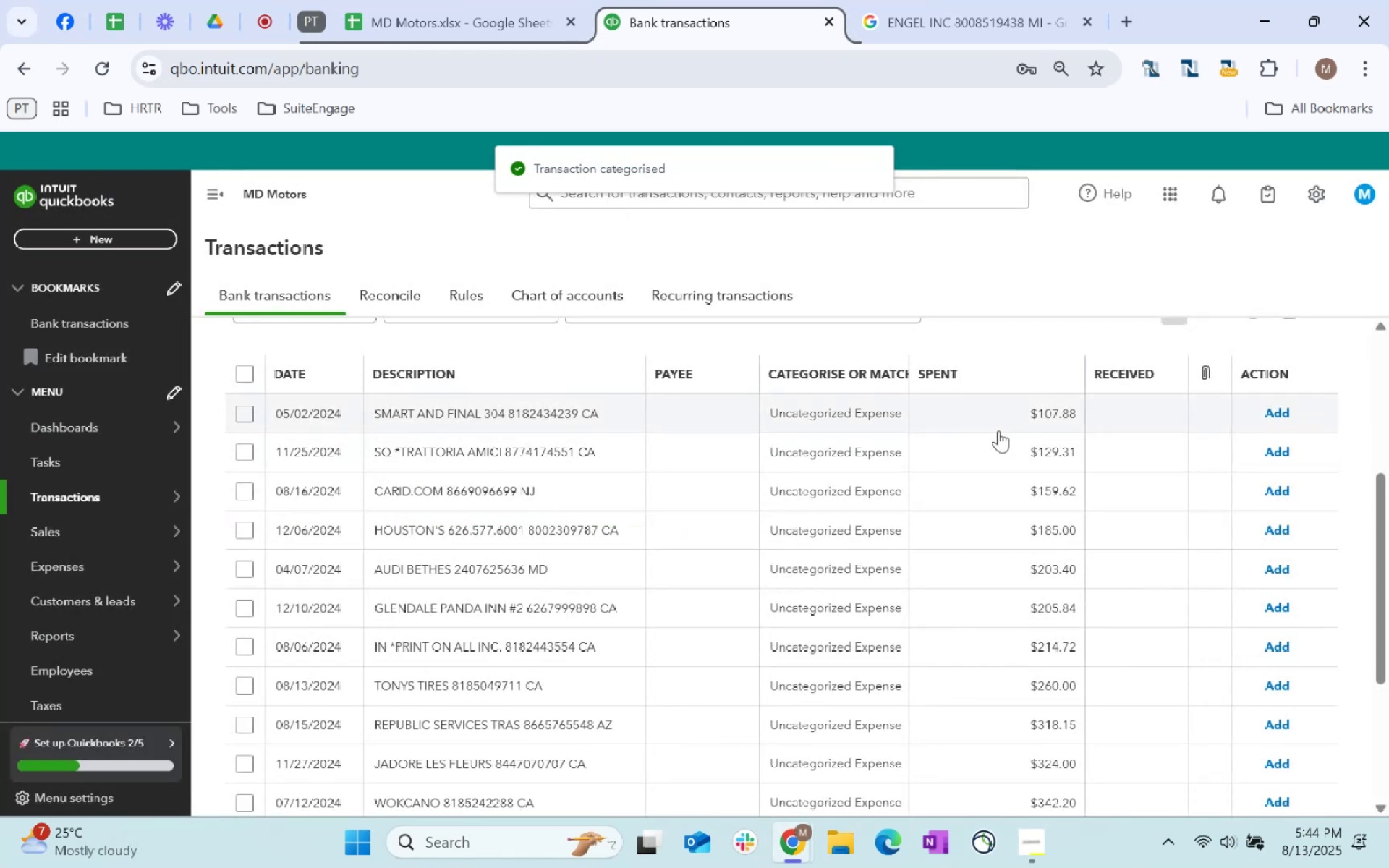 
scroll: coordinate [993, 435], scroll_direction: down, amount: 4.0
 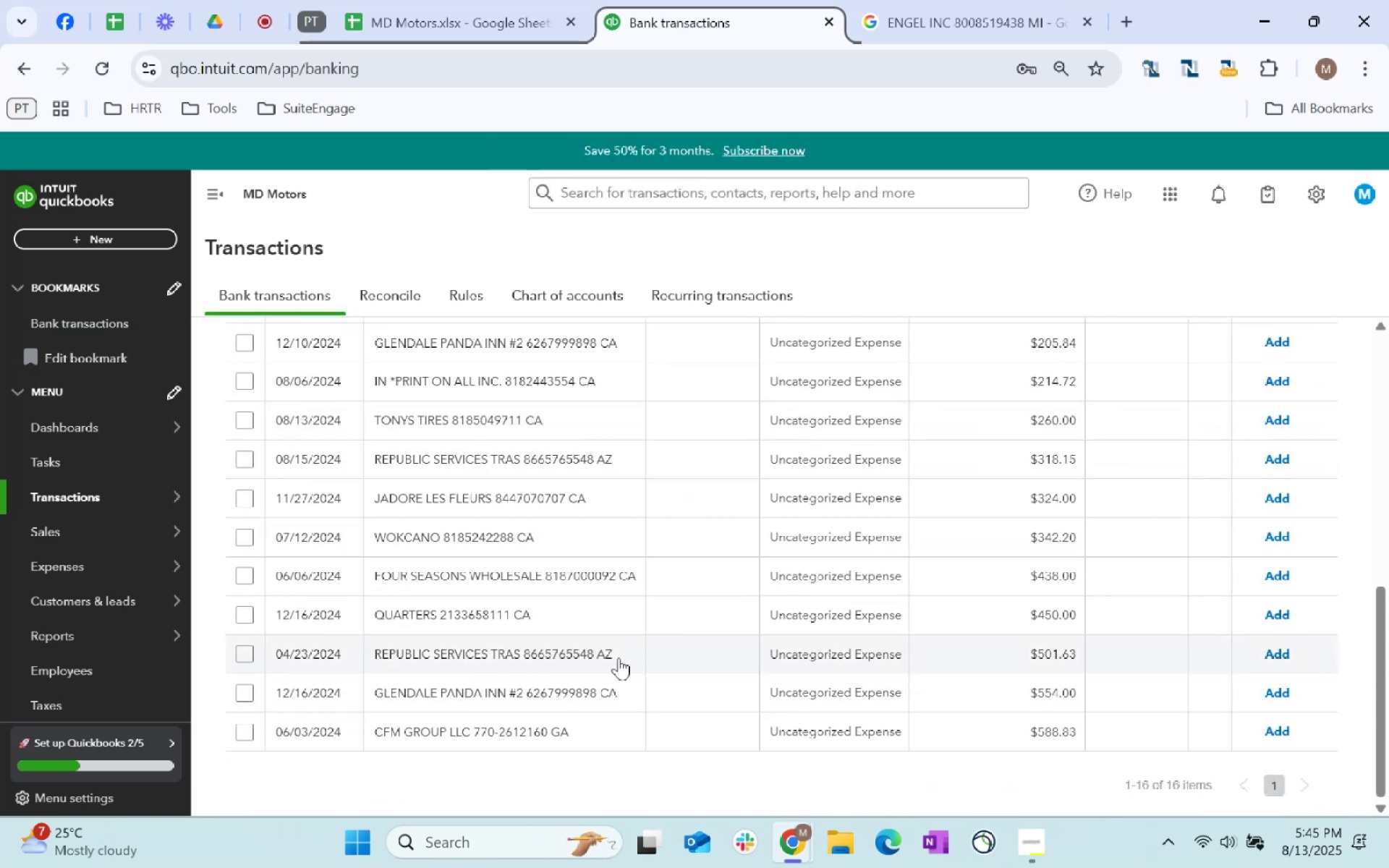 
key(Control+C)
 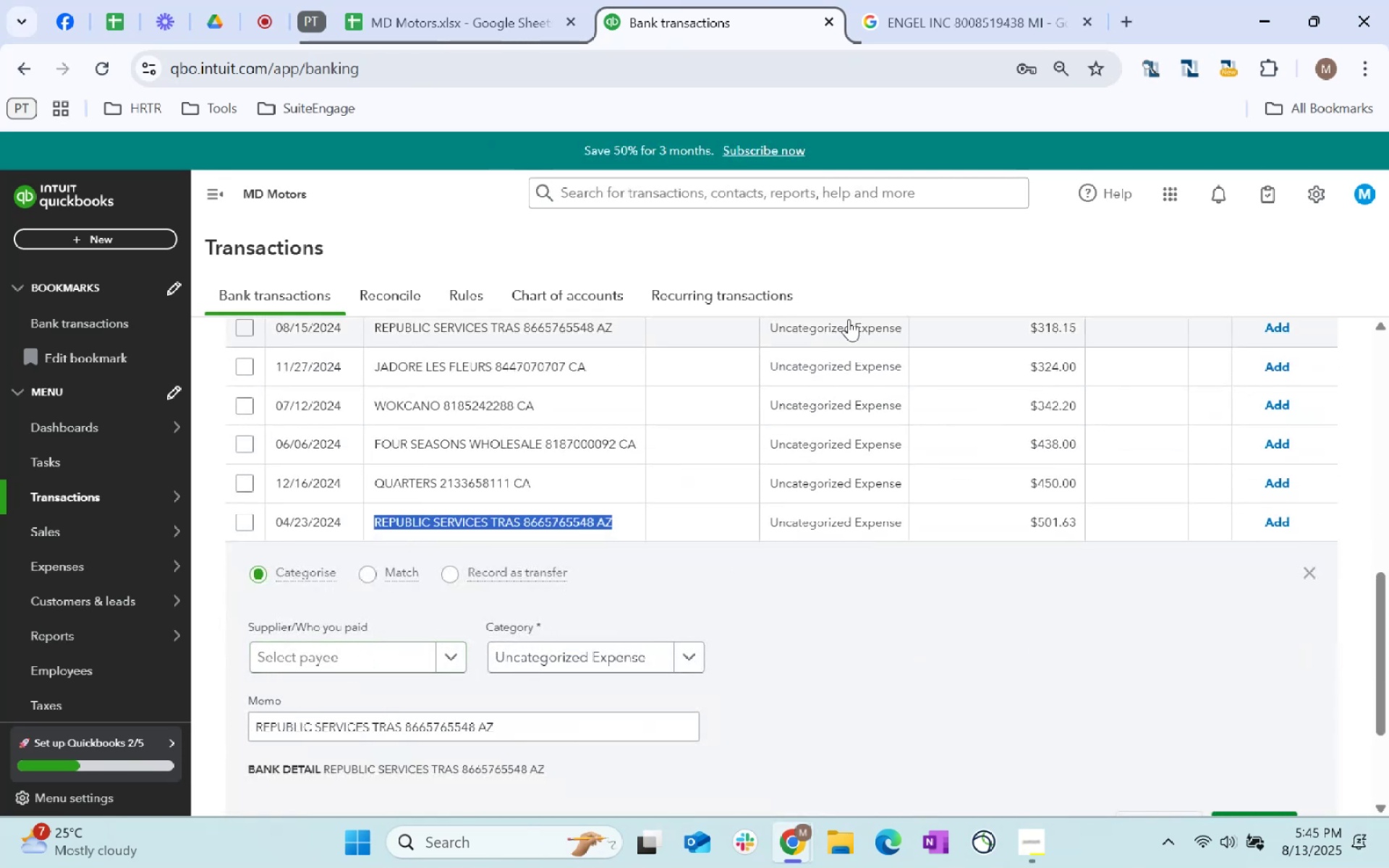 
key(Control+C)
 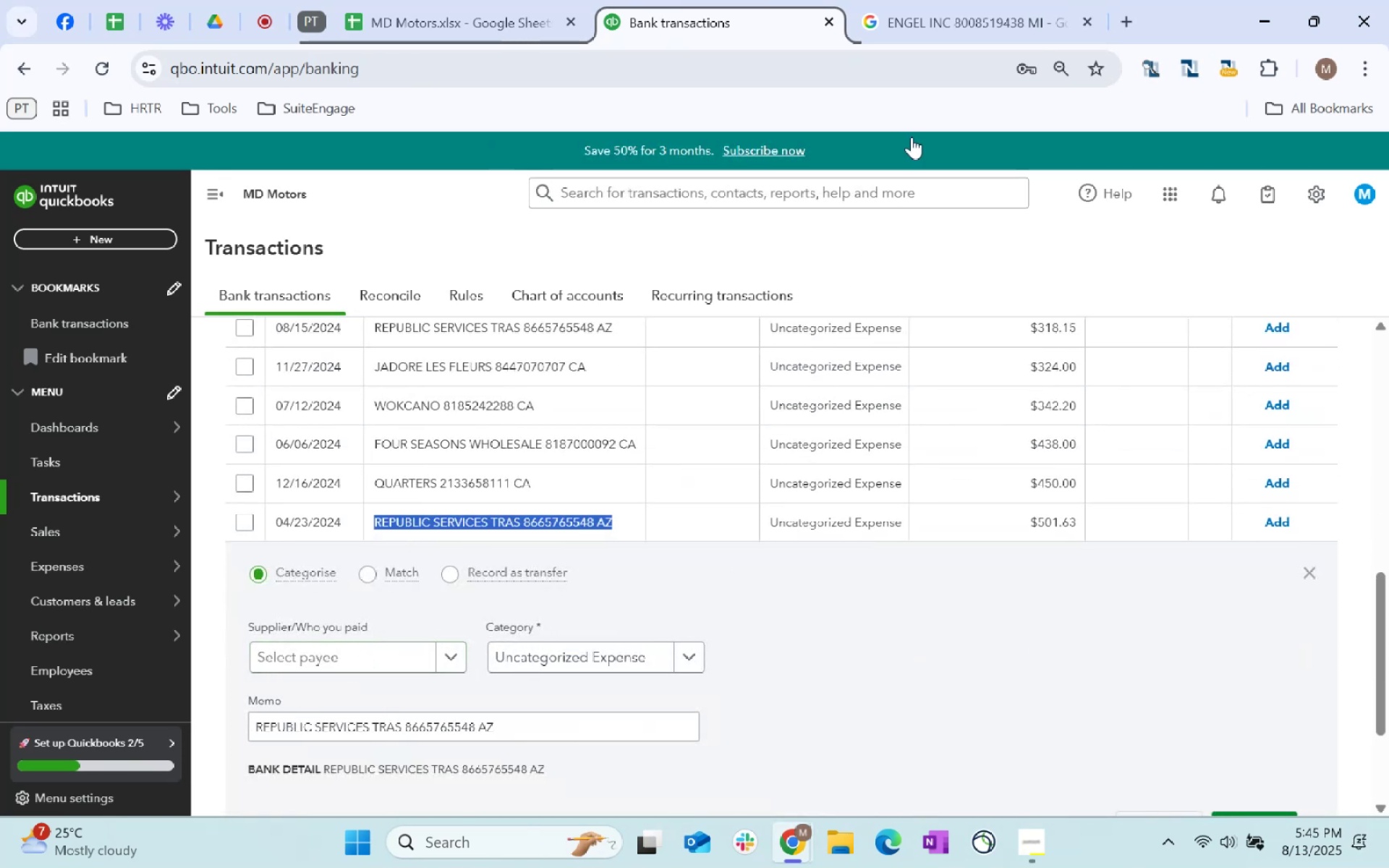 
key(Control+C)
 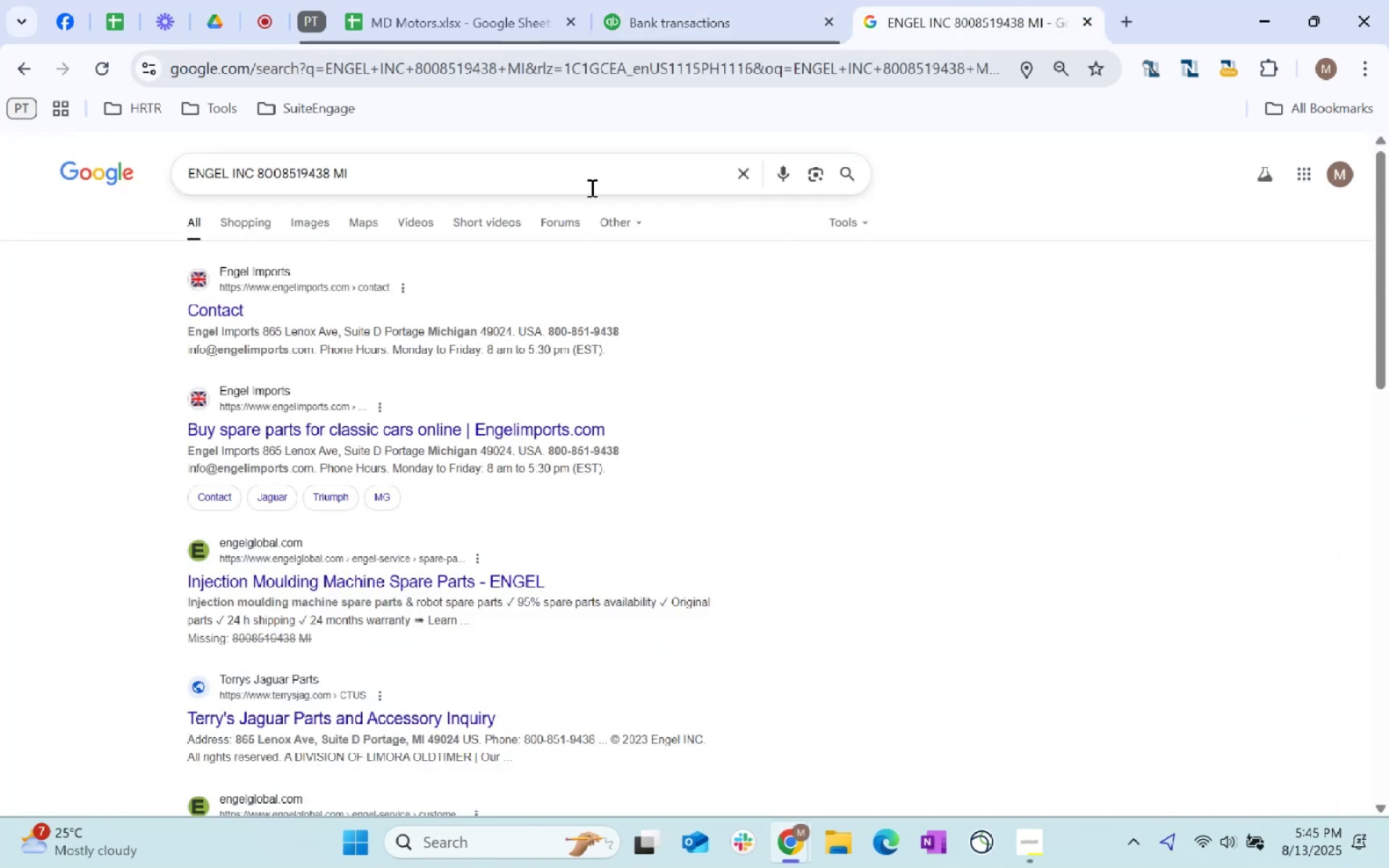 
key(Control+ControlLeft)
 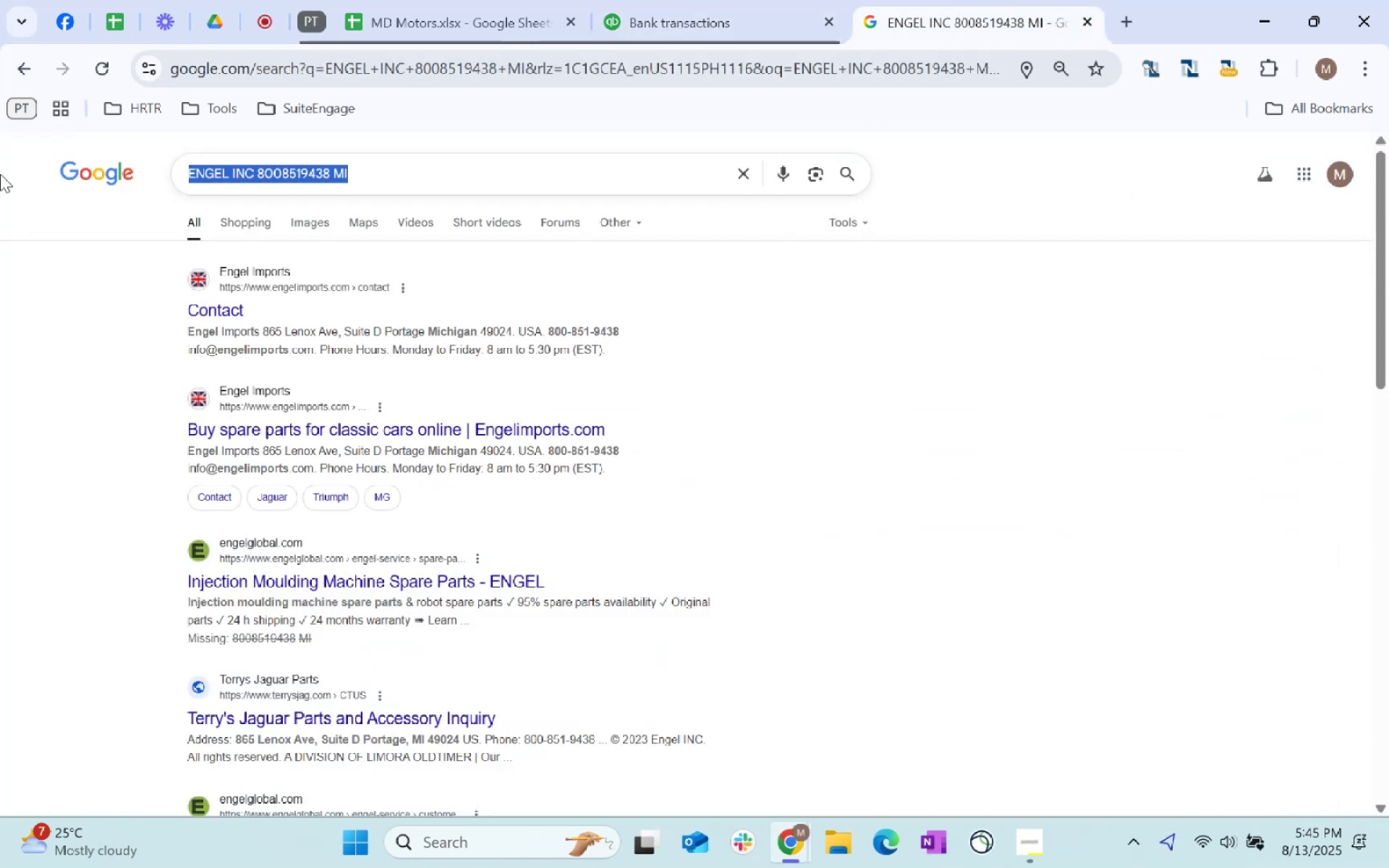 
key(Control+V)
 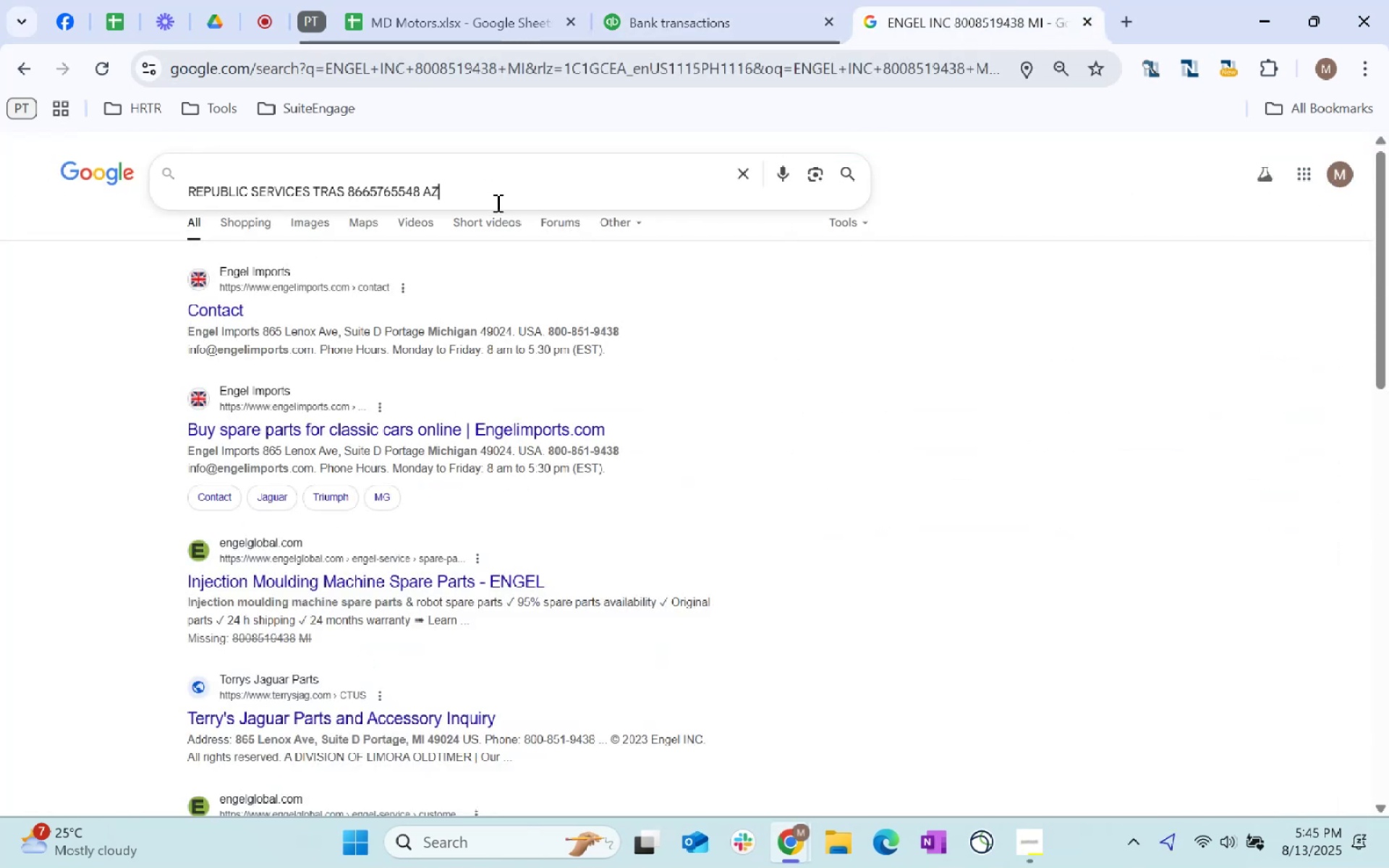 
key(Enter)
 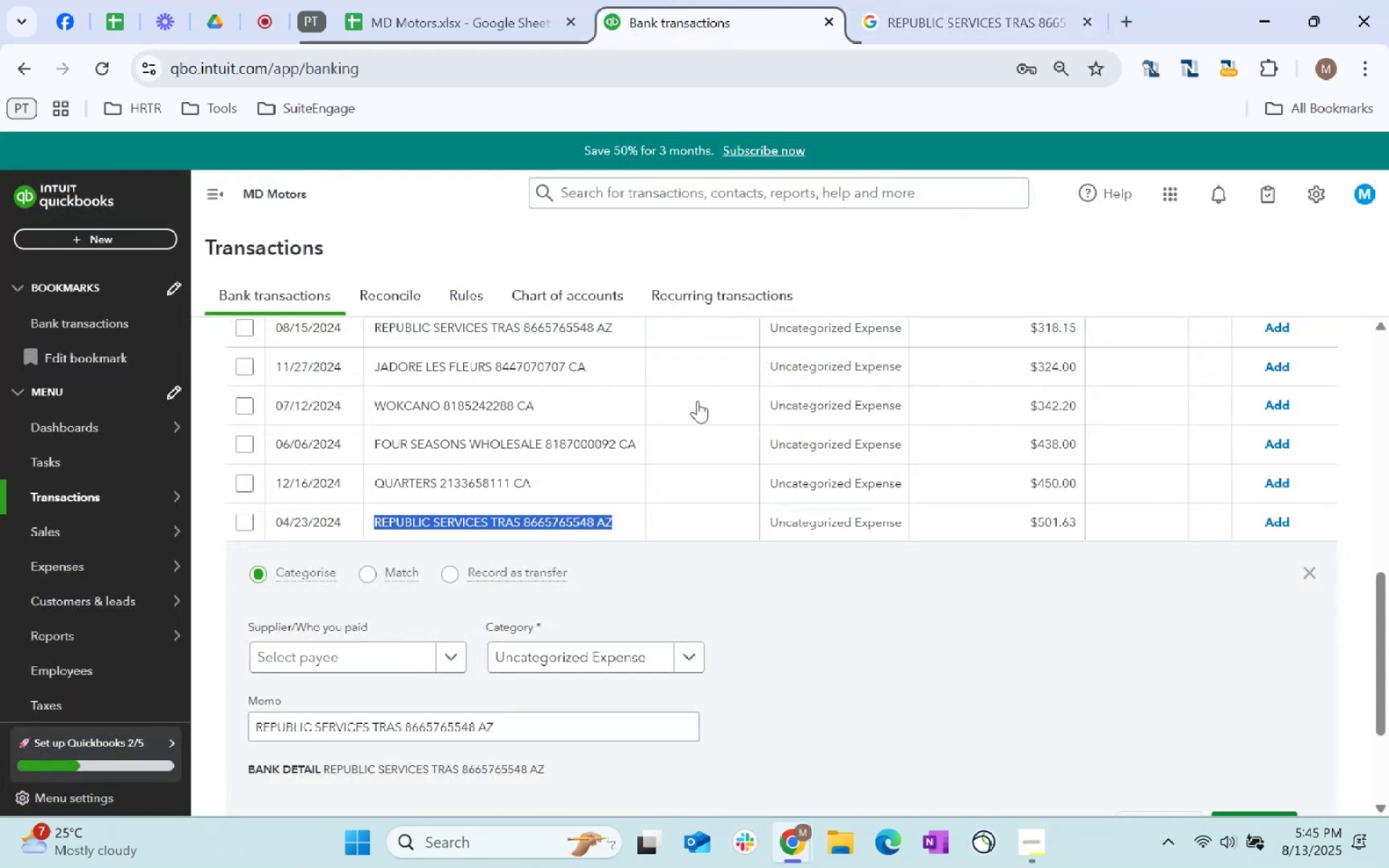 
wait(5.04)
 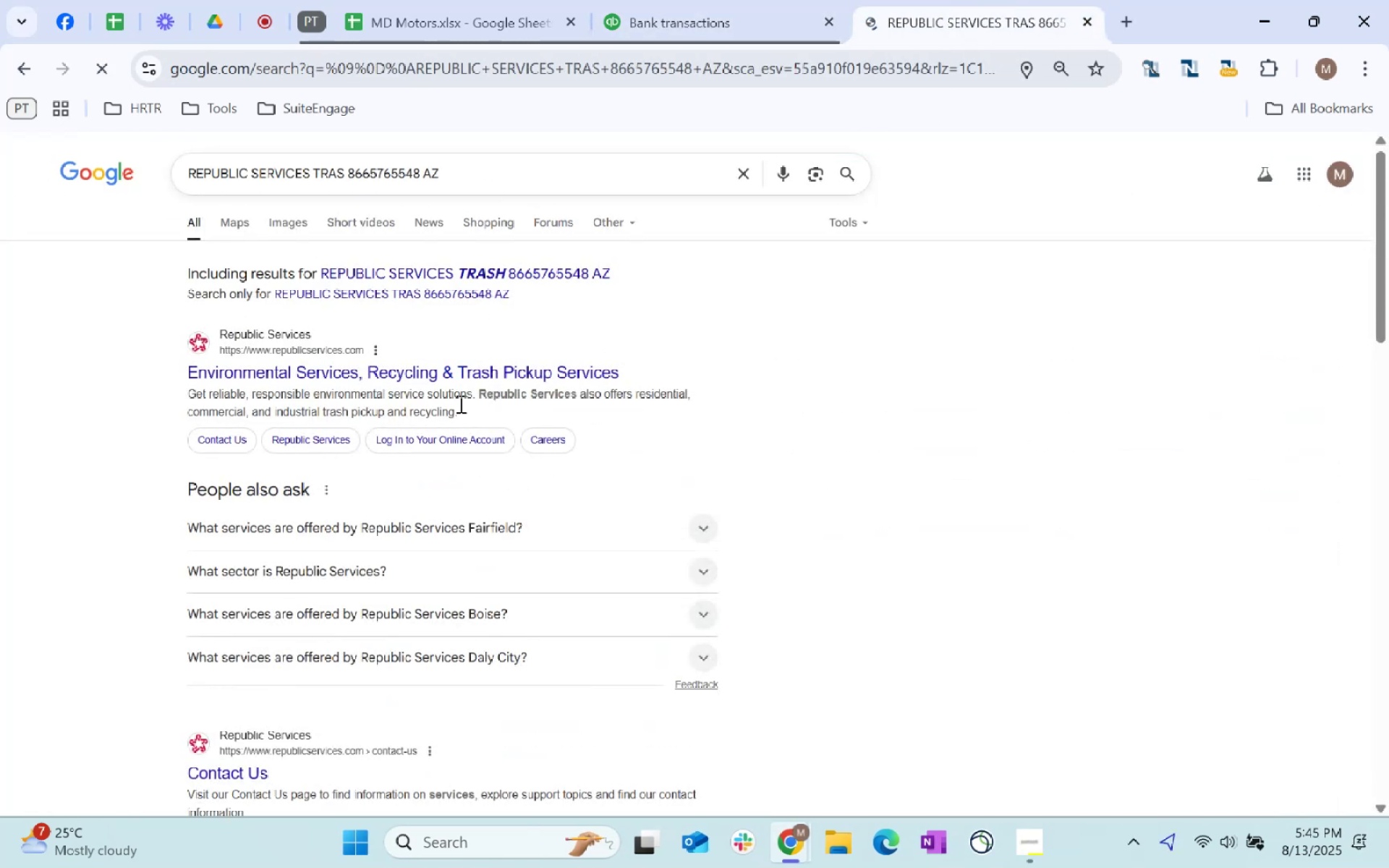 
scroll: coordinate [825, 590], scroll_direction: up, amount: 11.0
 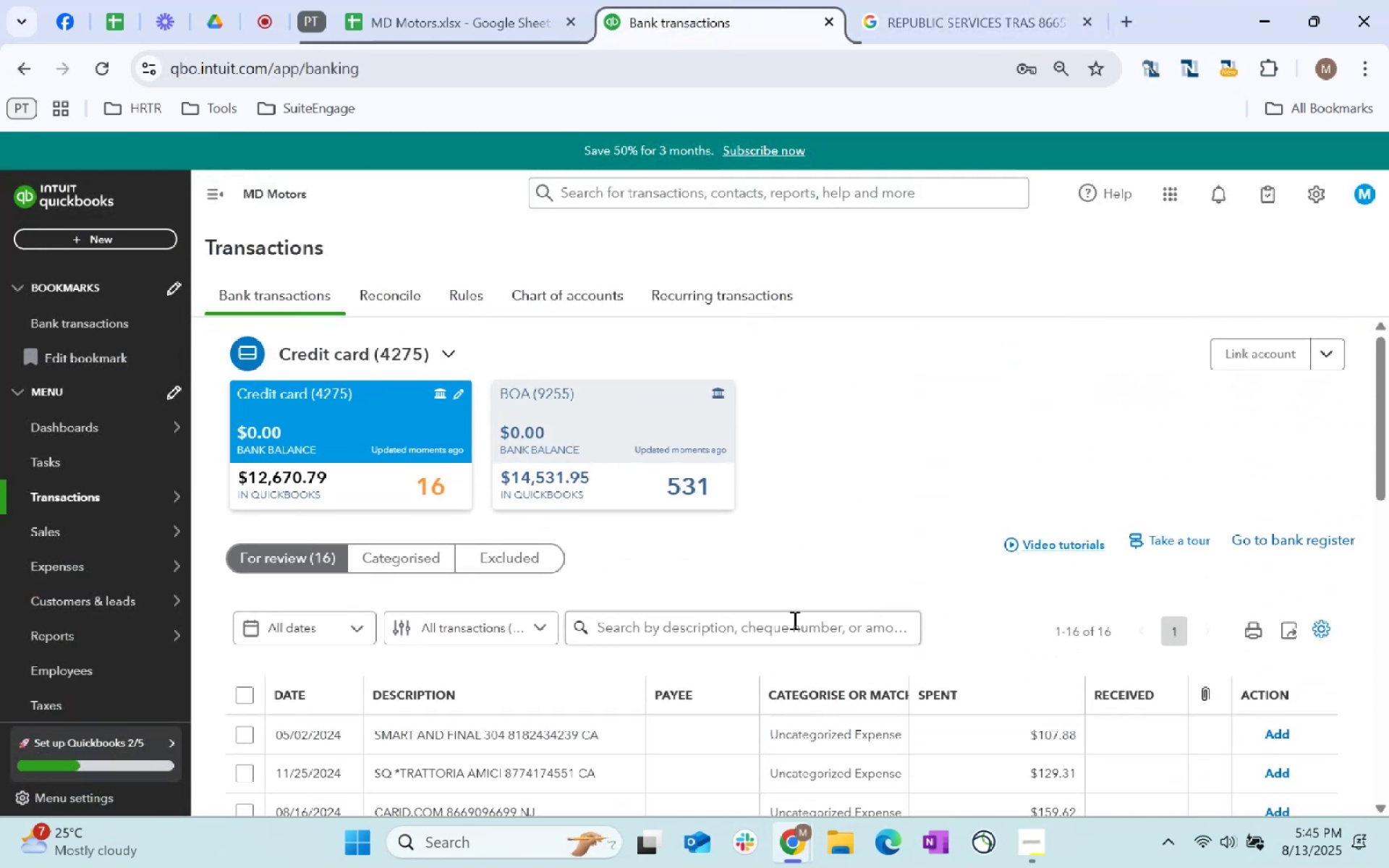 
key(Control+ControlLeft)
 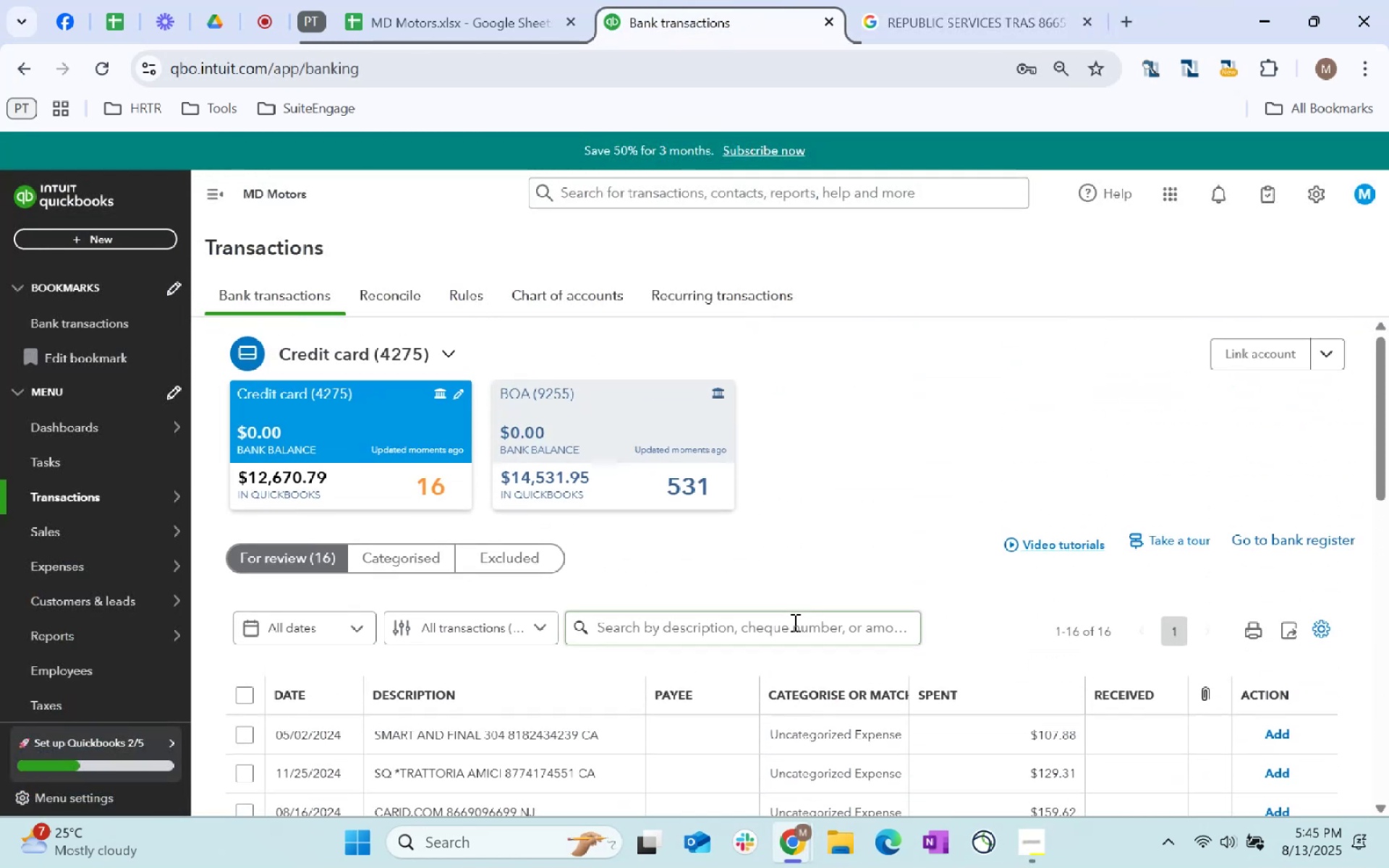 
left_click([794, 622])
 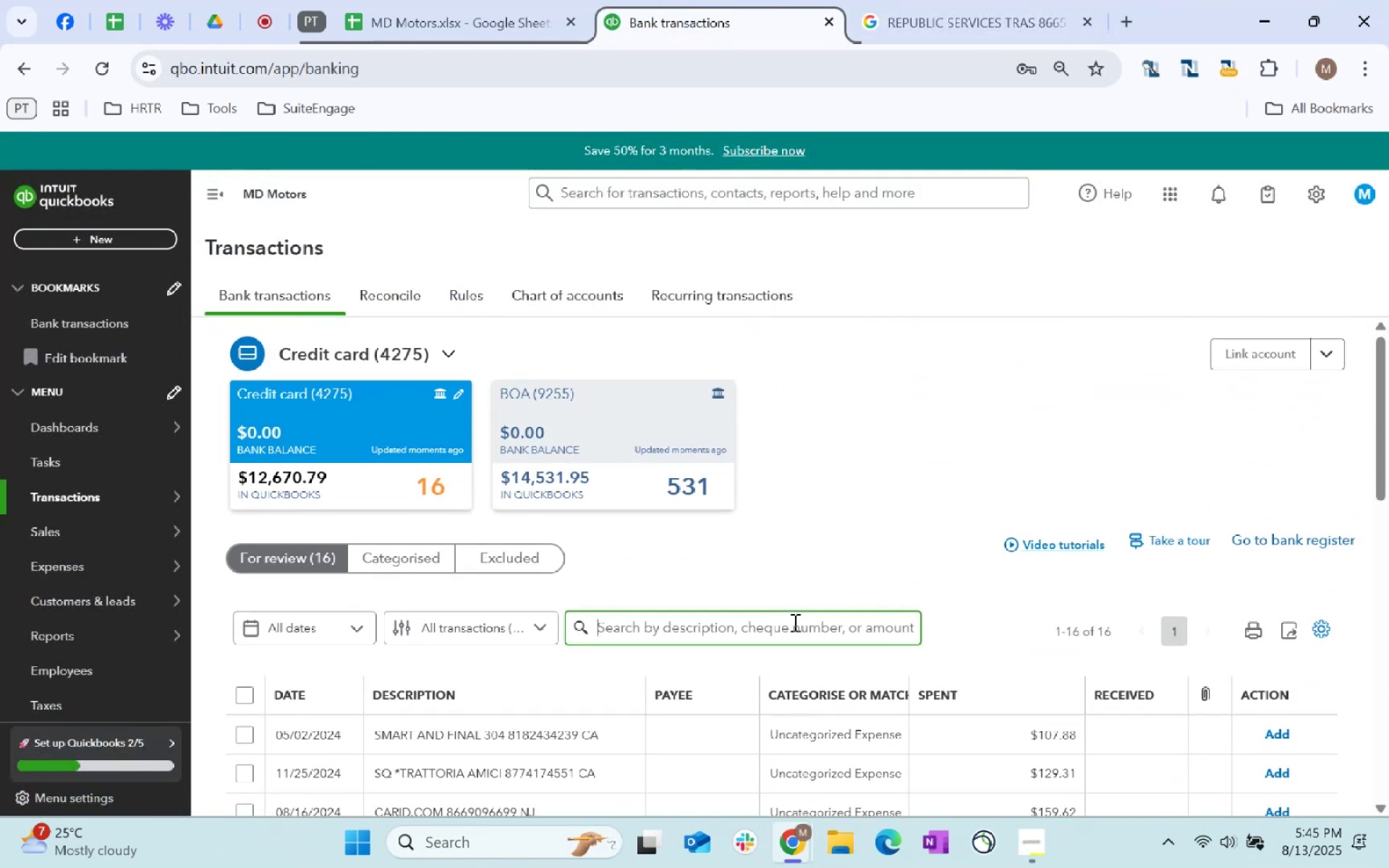 
key(Control+V)
 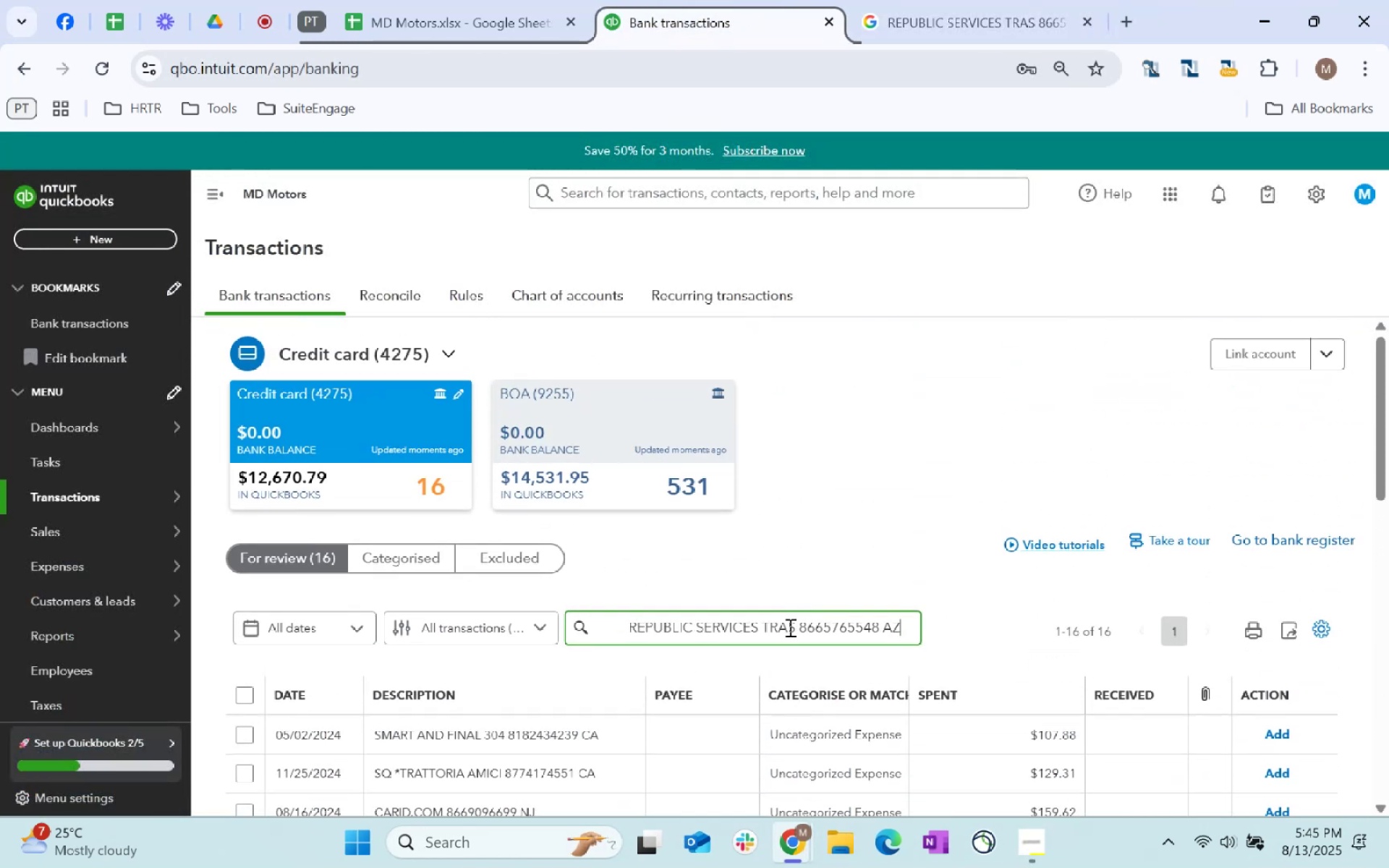 
key(Enter)
 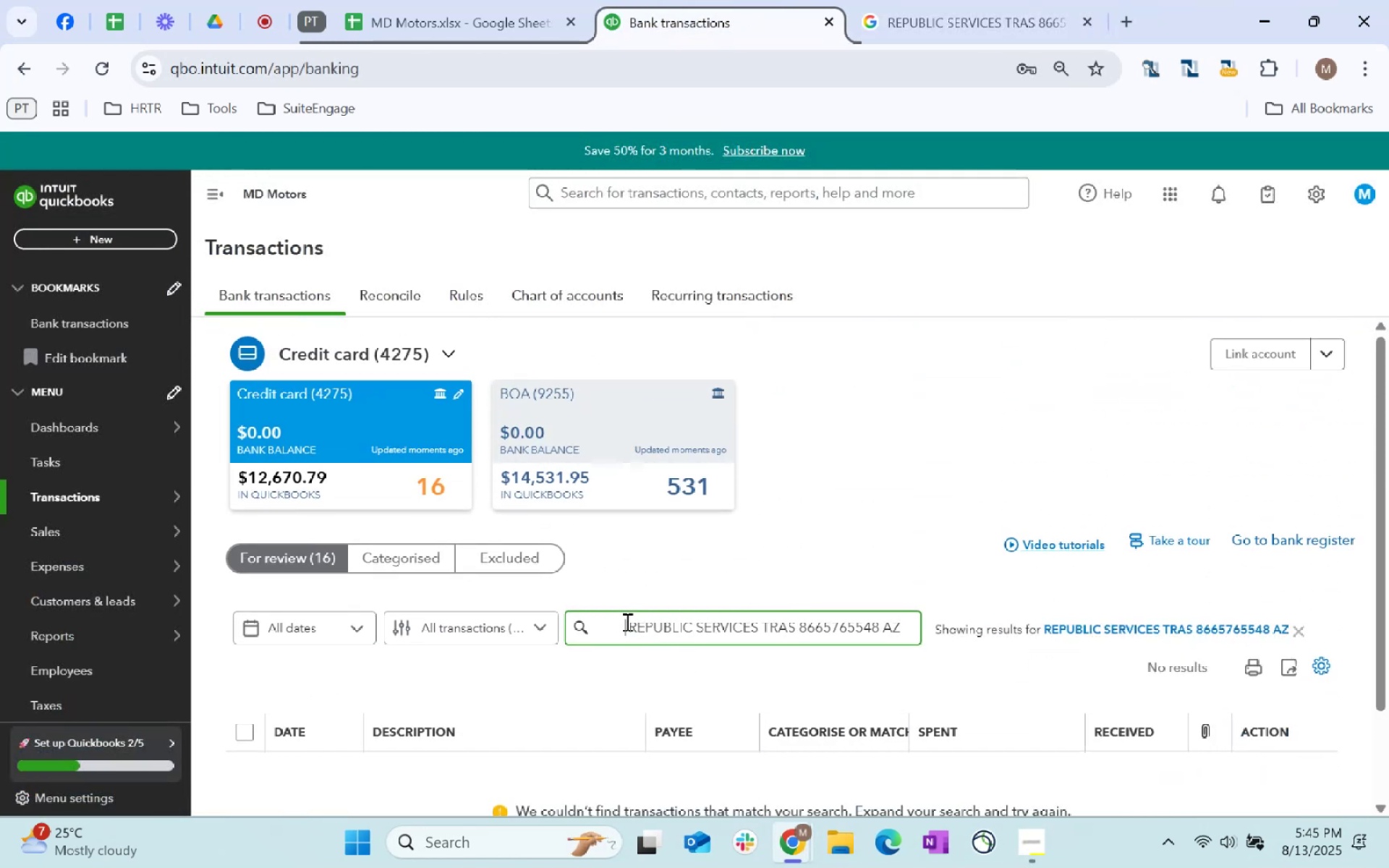 
key(Backspace)
 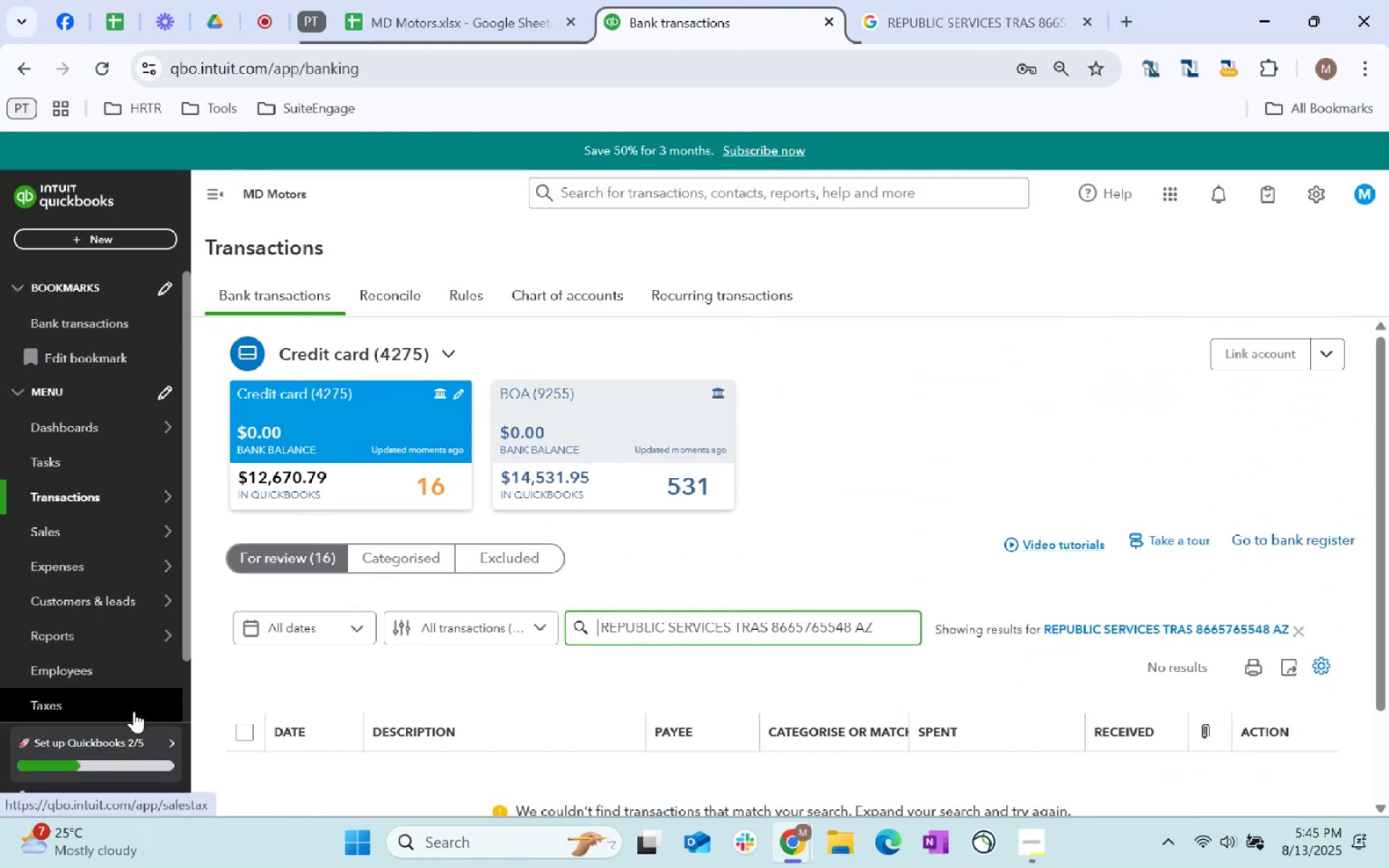 
key(Delete)
 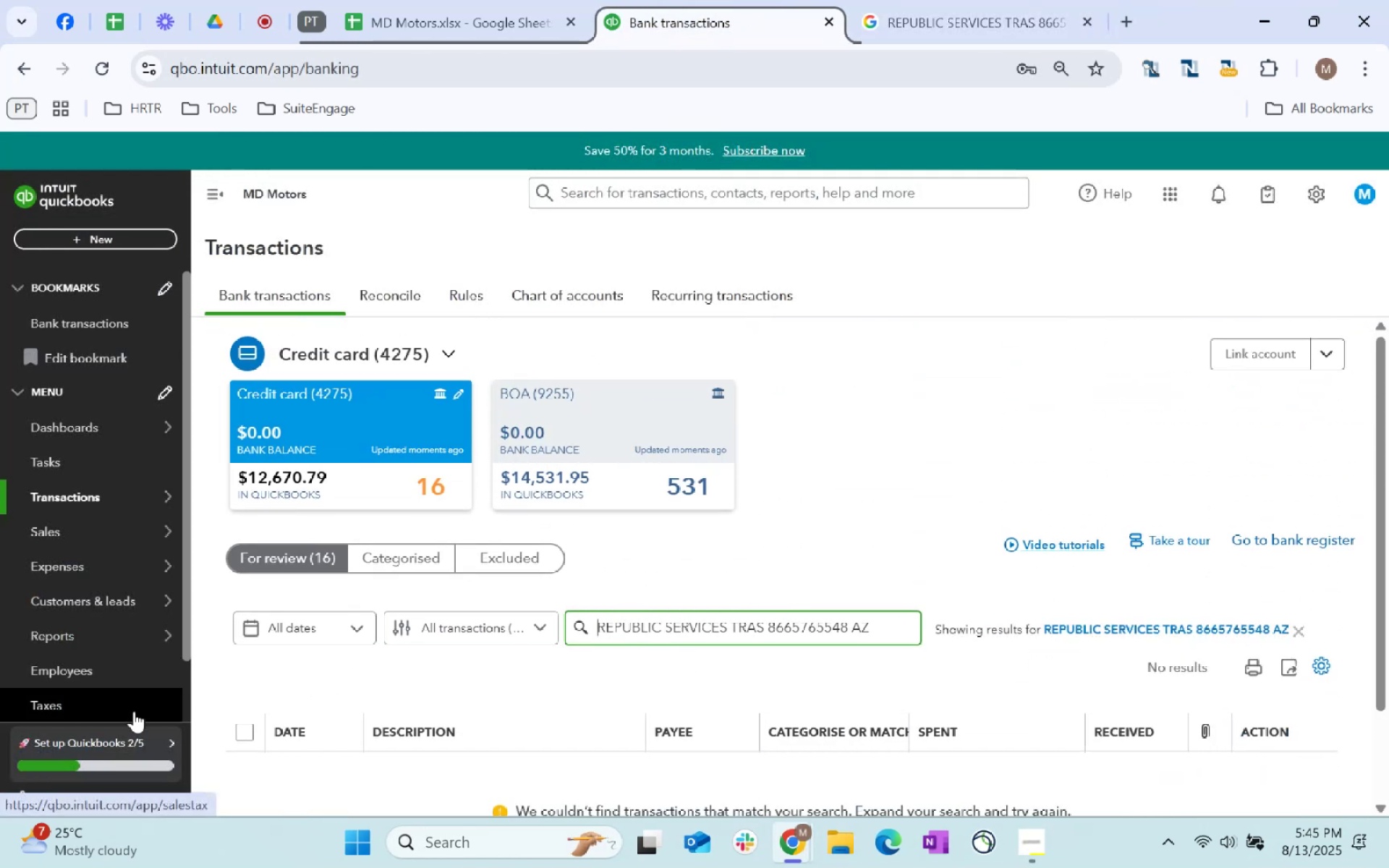 
key(Enter)
 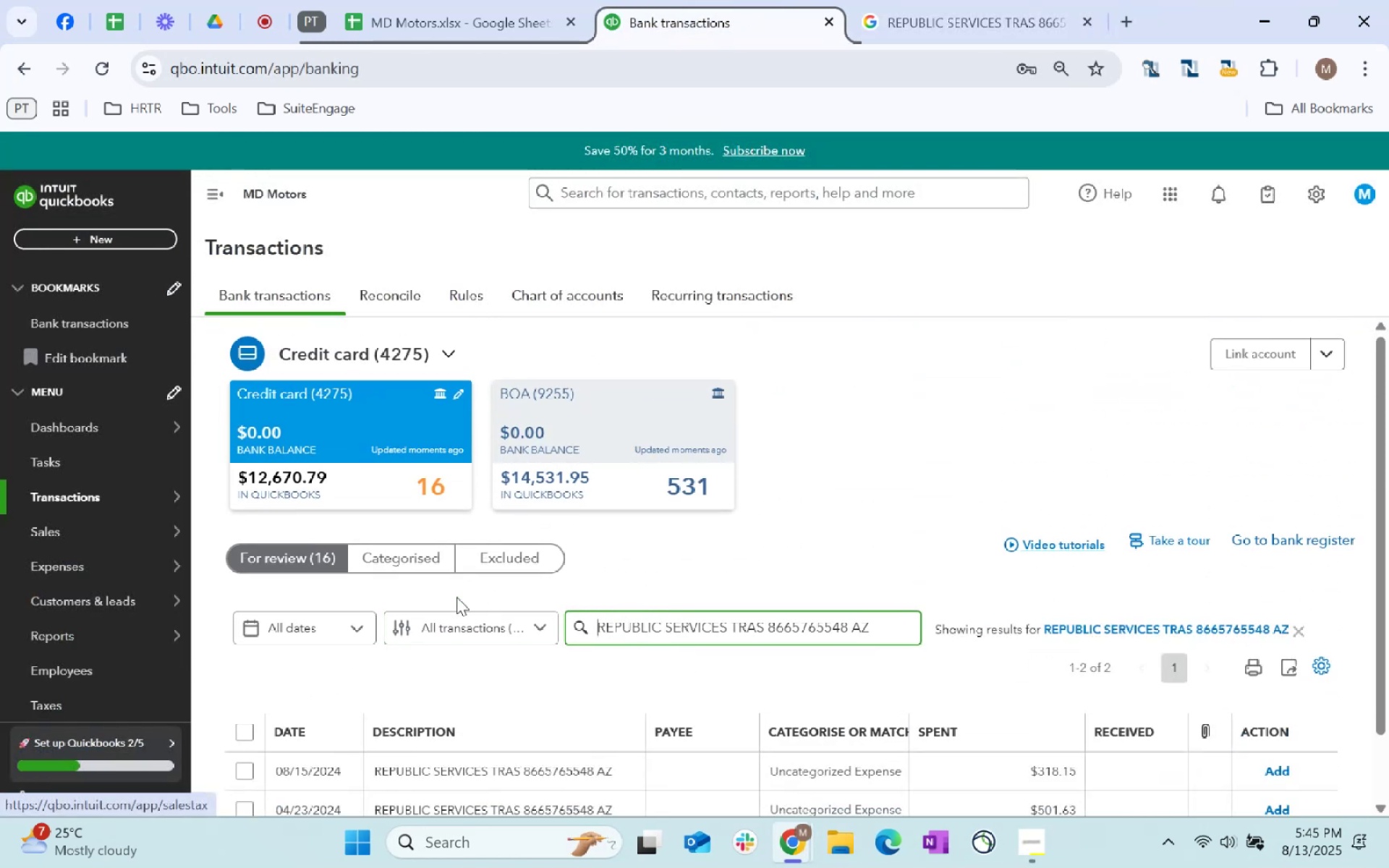 
scroll: coordinate [715, 689], scroll_direction: down, amount: 3.0
 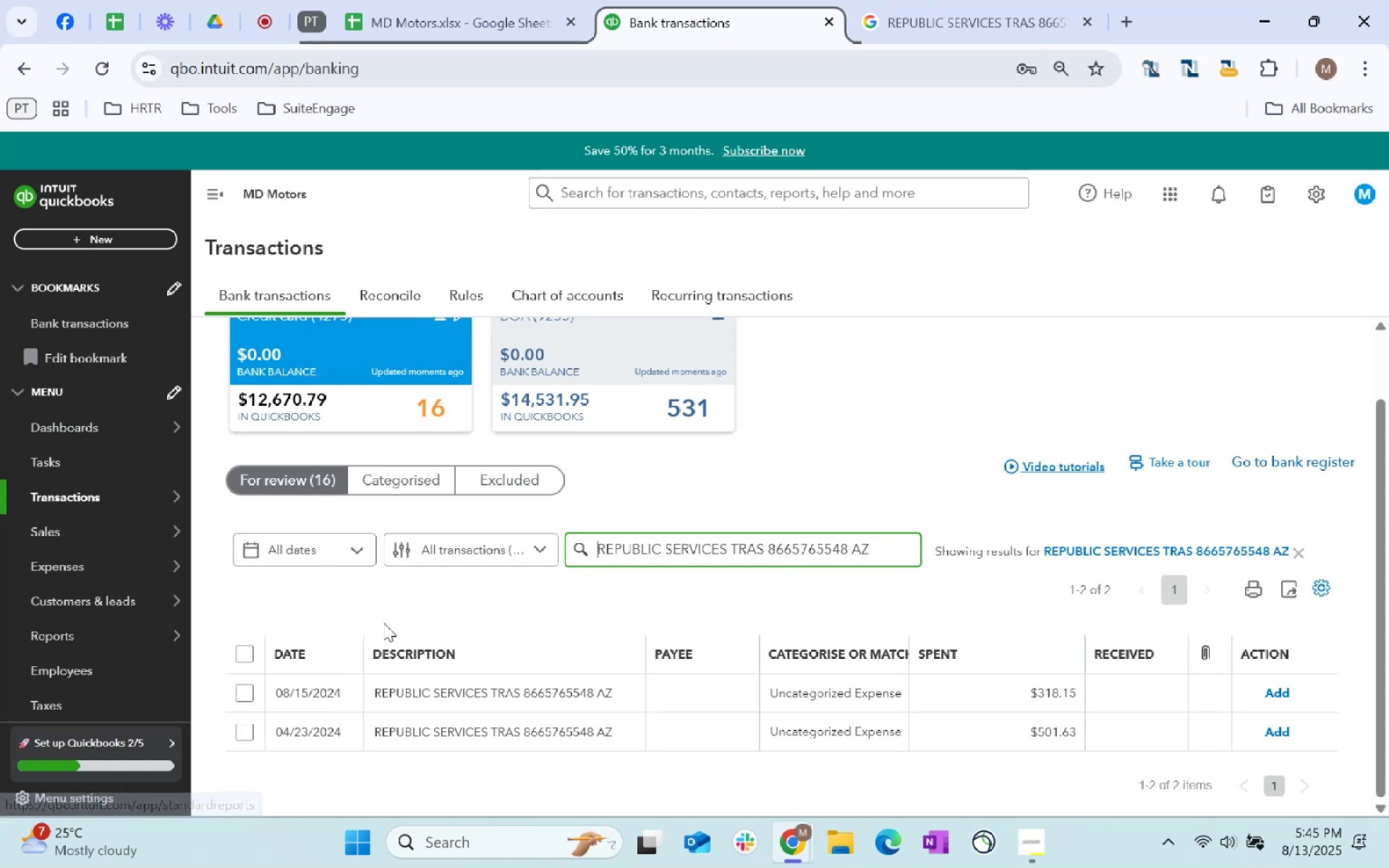 
left_click([252, 652])
 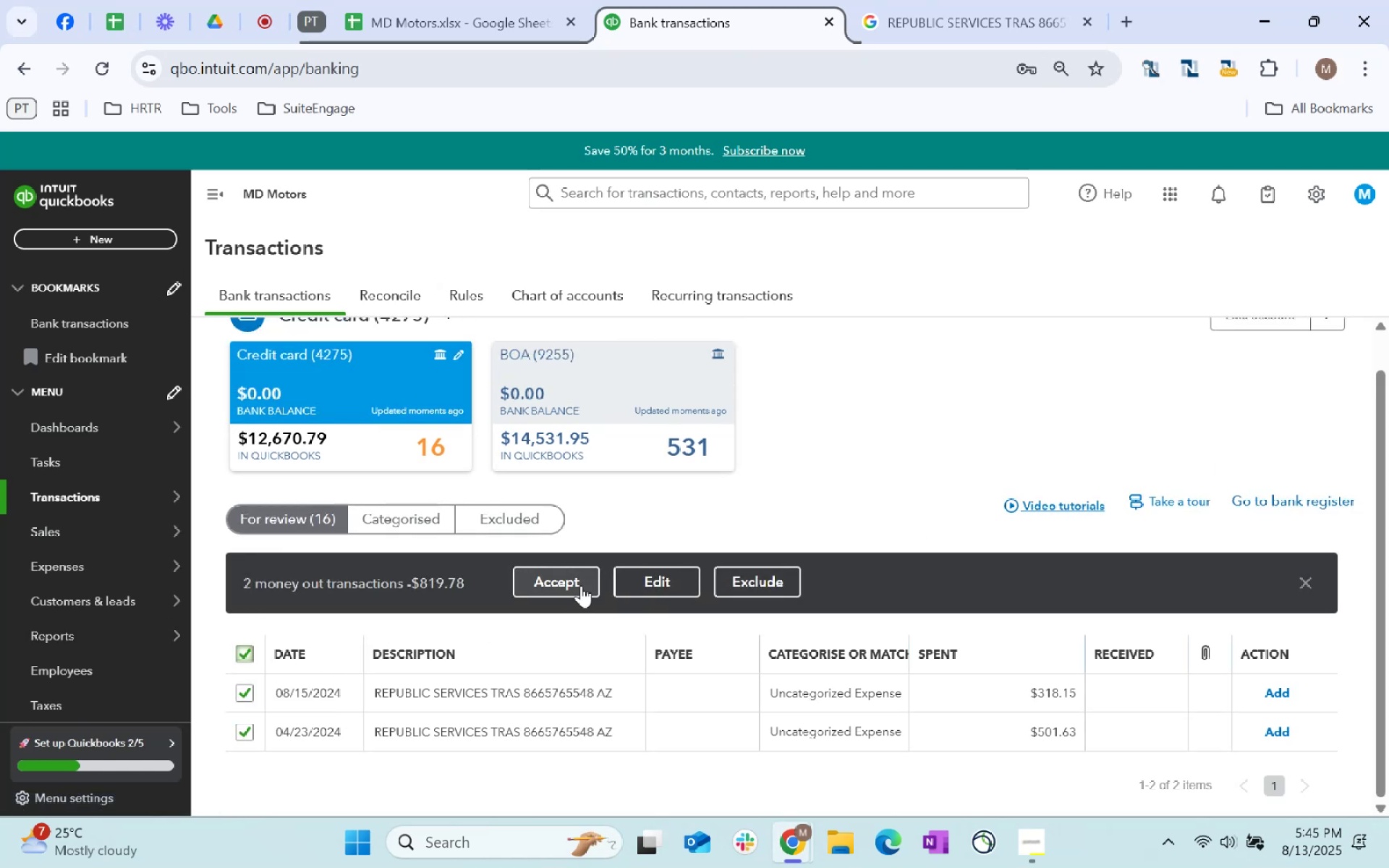 
left_click([635, 584])
 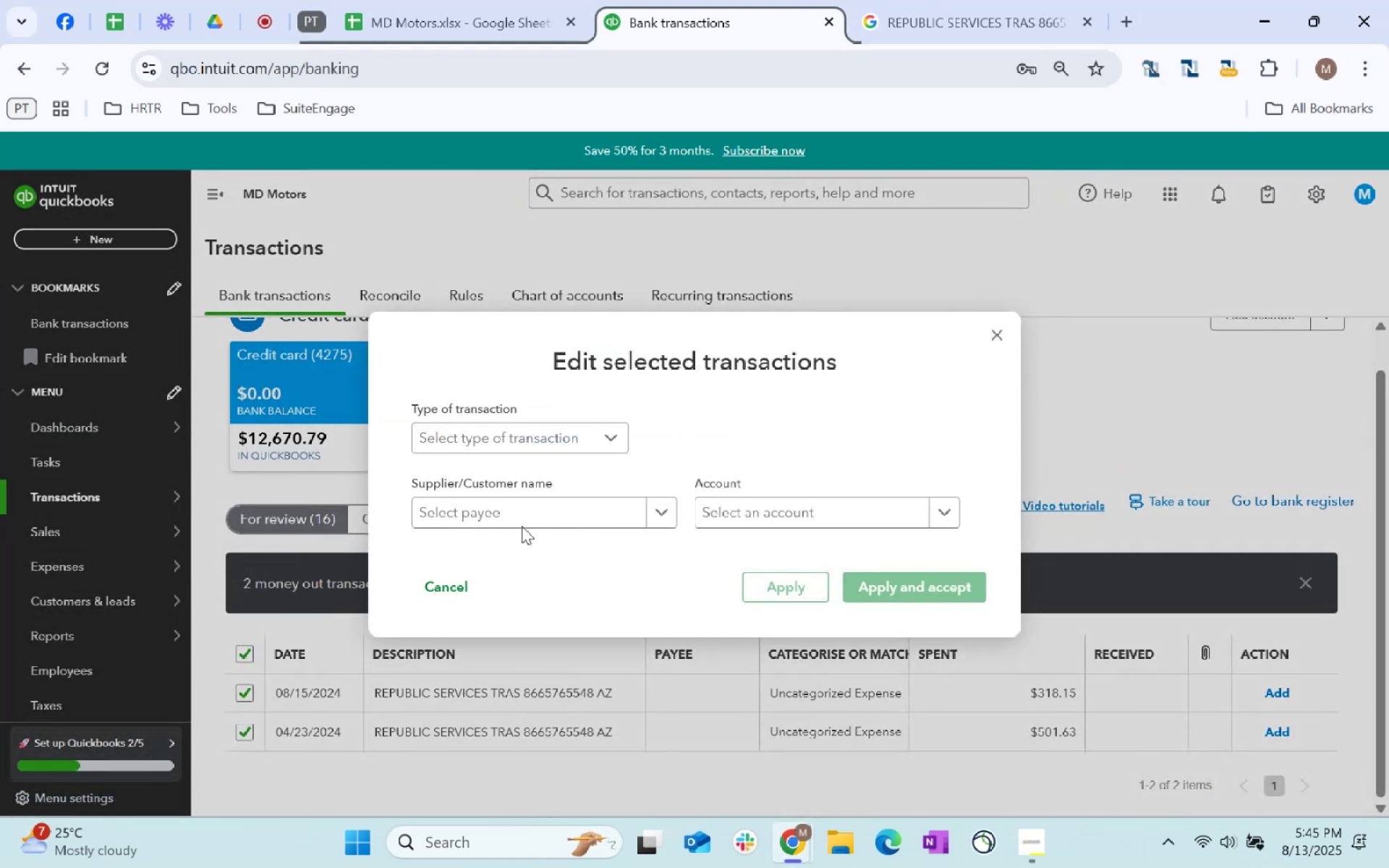 
left_click([535, 503])
 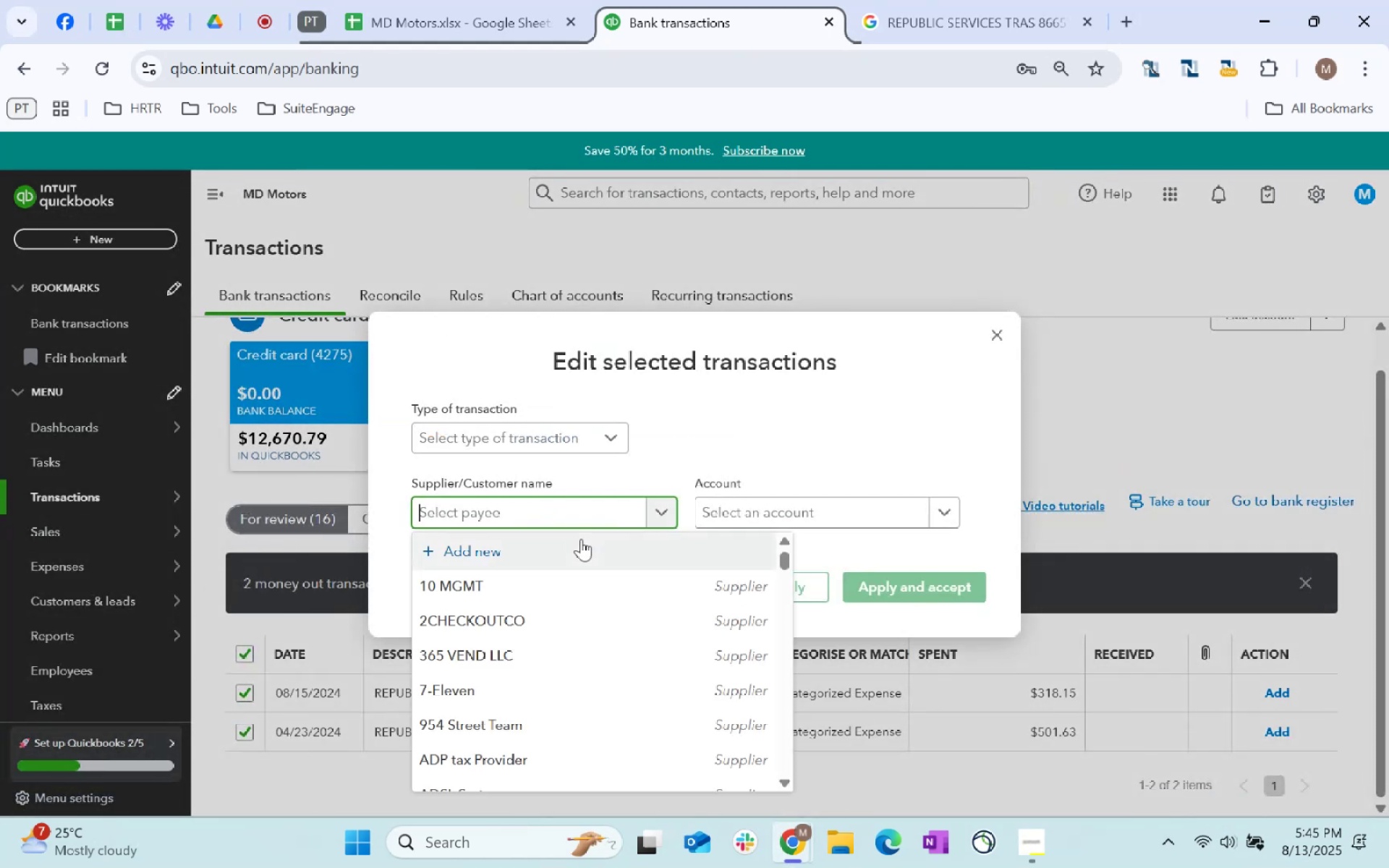 
type(other)
key(Tab)
type(utilities)
key(Tab)
 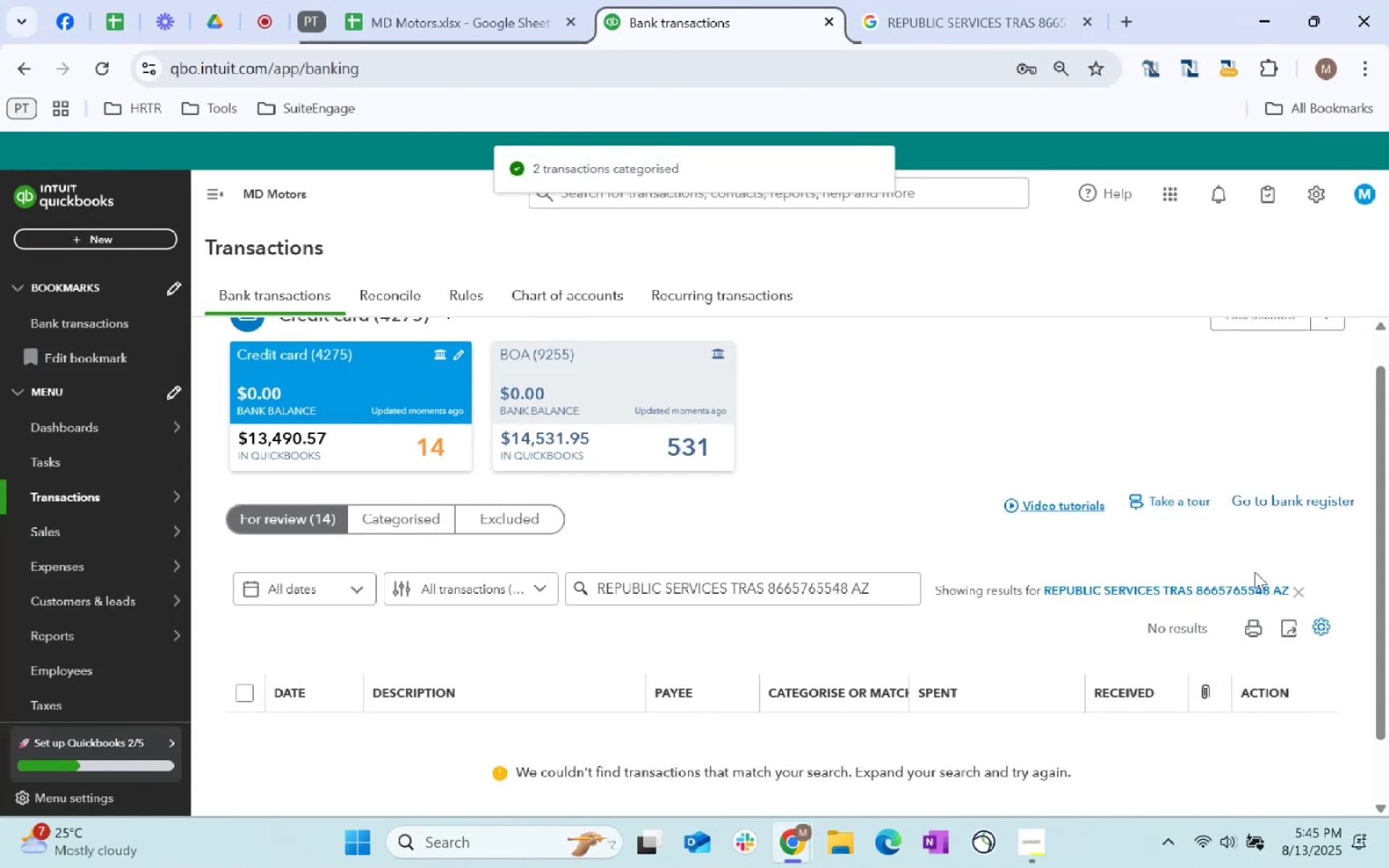 
left_click([1255, 587])
 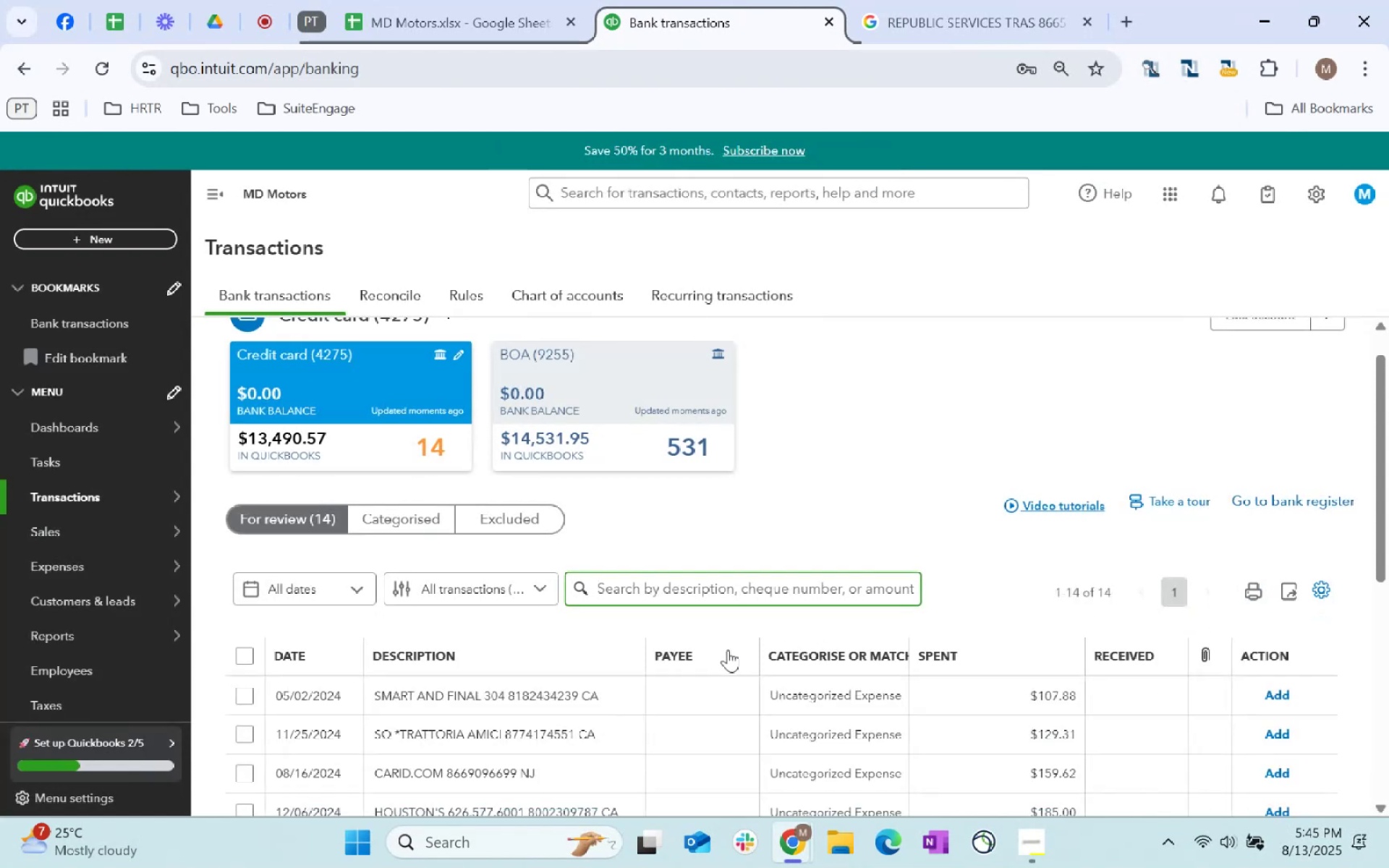 
scroll: coordinate [726, 650], scroll_direction: down, amount: 2.0
 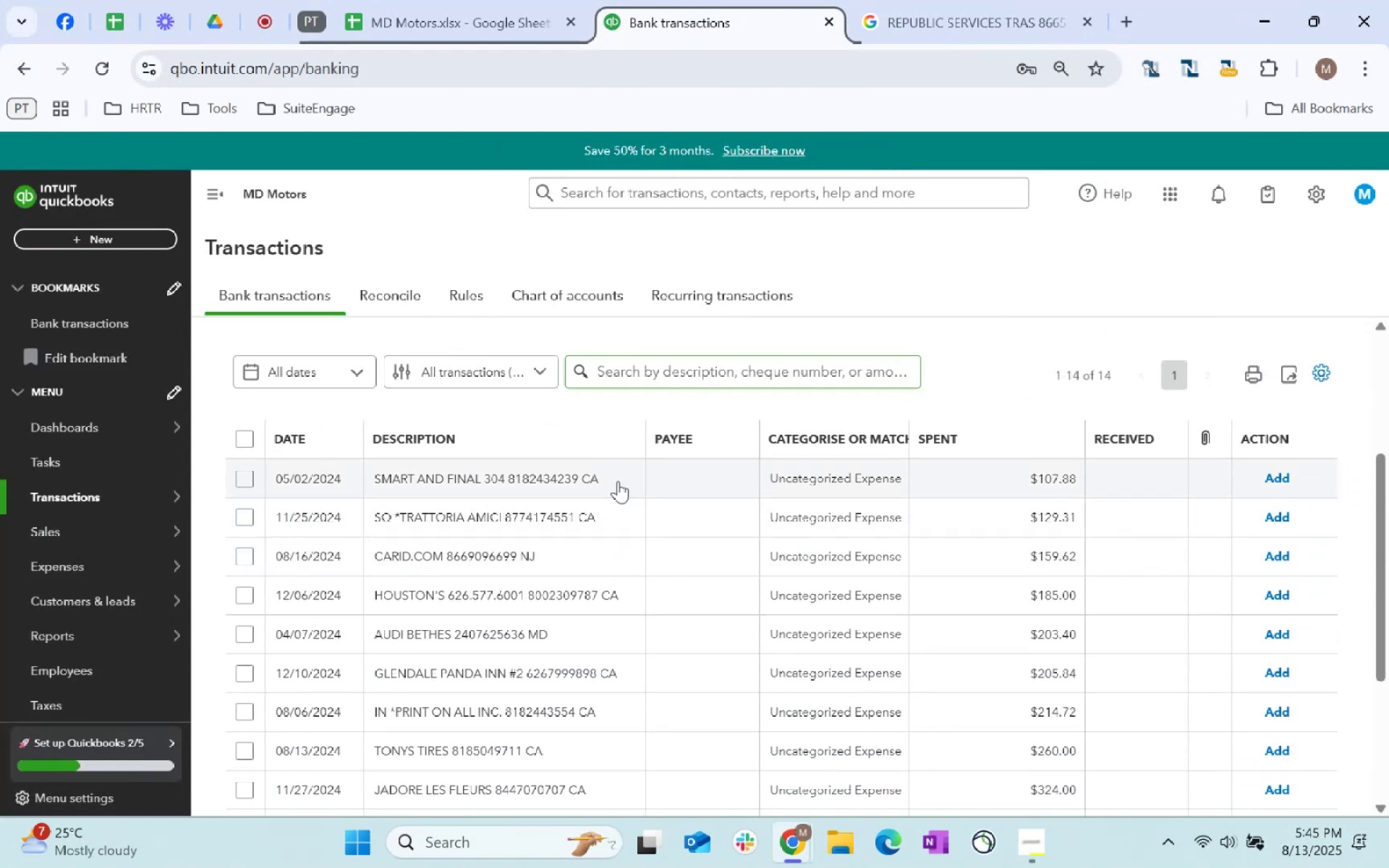 
key(Control+C)
 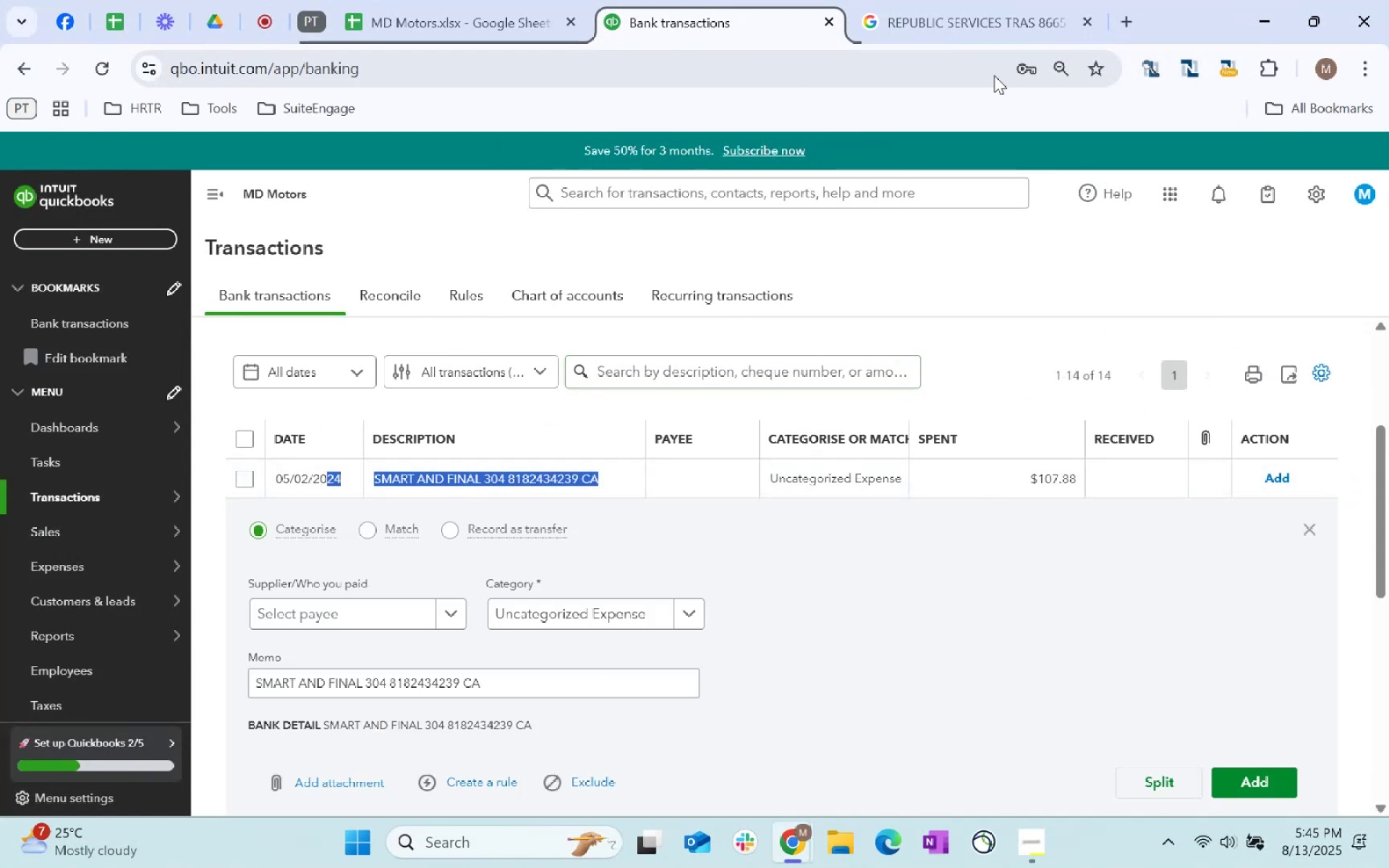 
key(Control+C)
 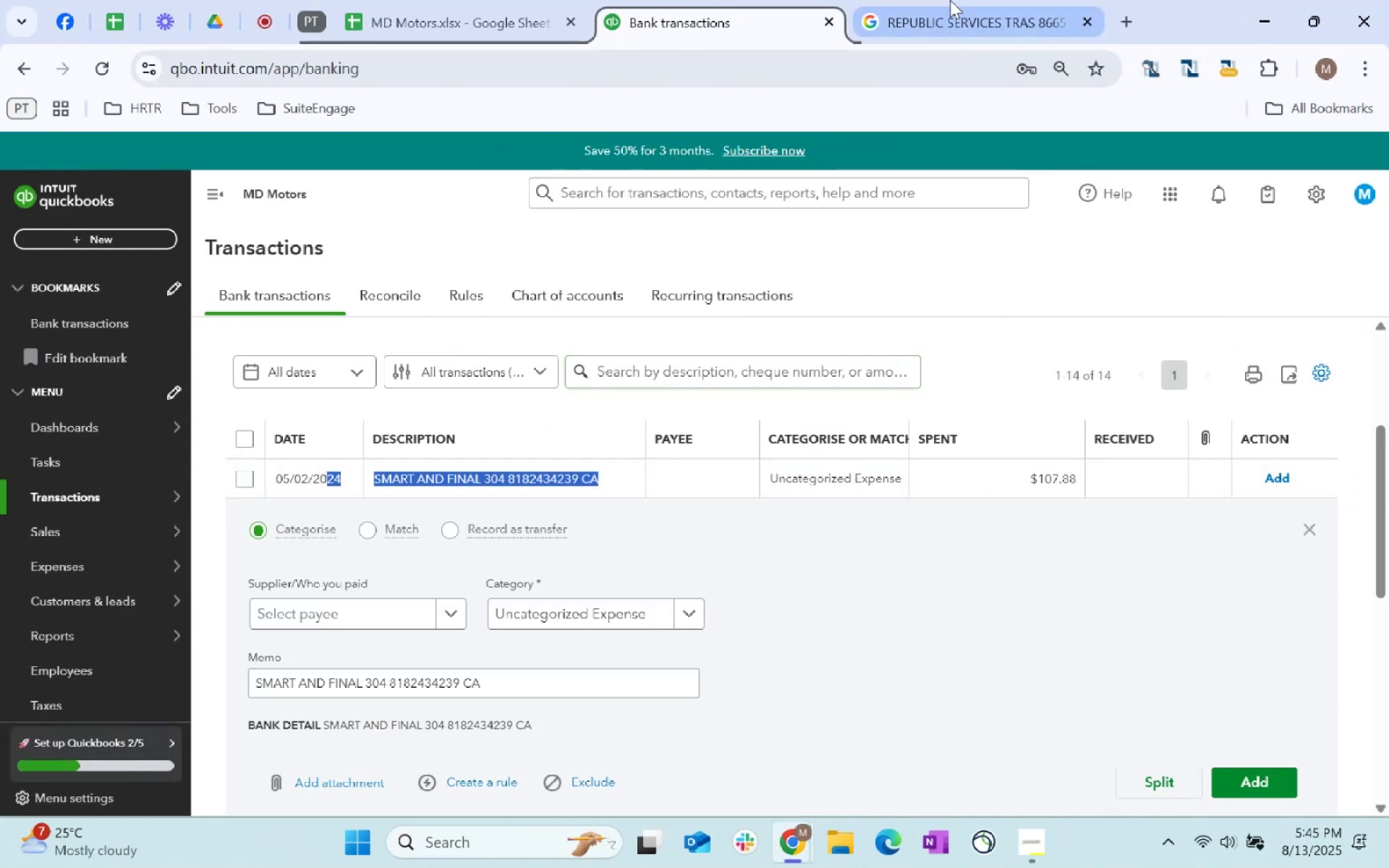 
left_click([951, 0])
 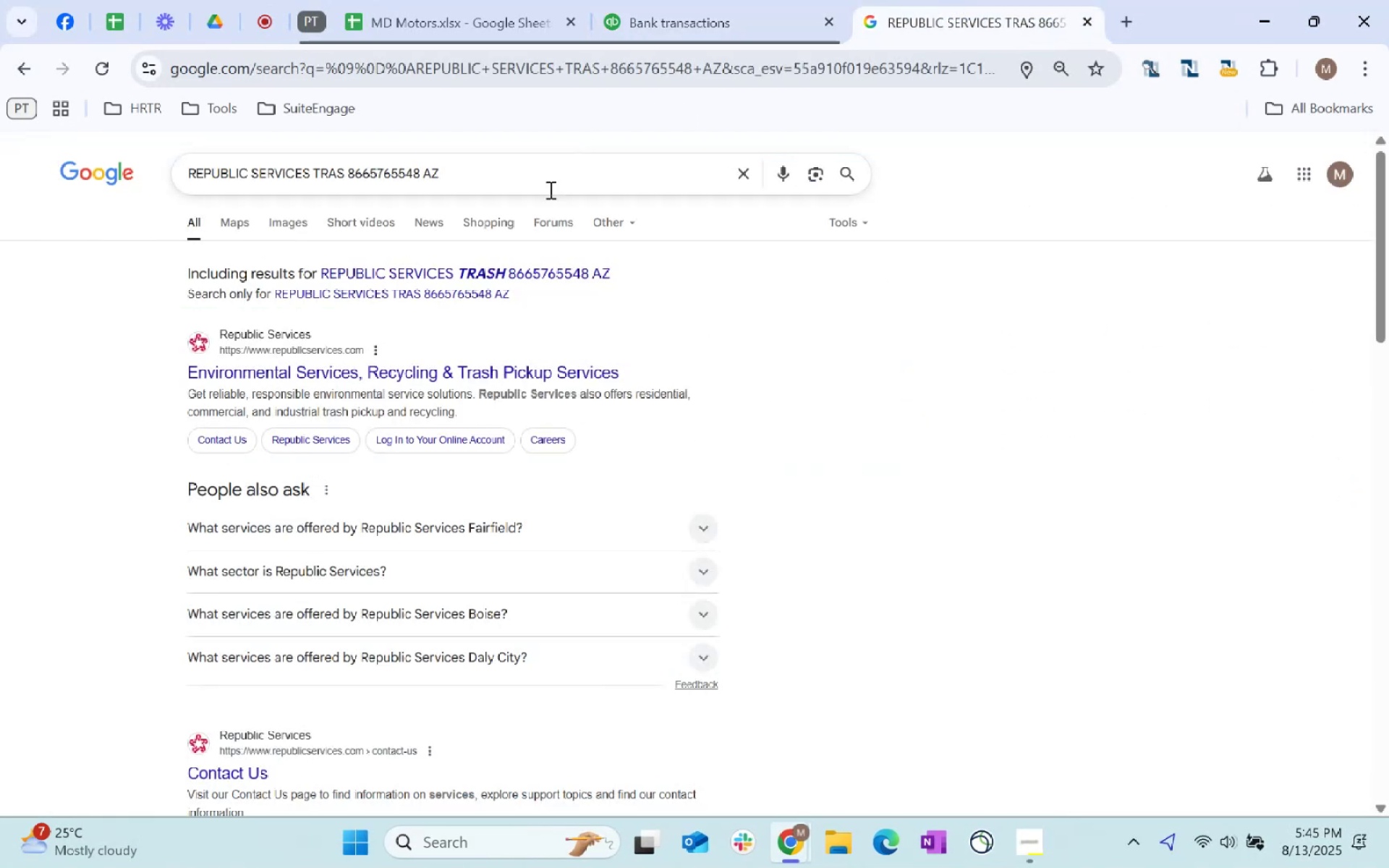 
key(Control+ControlLeft)
 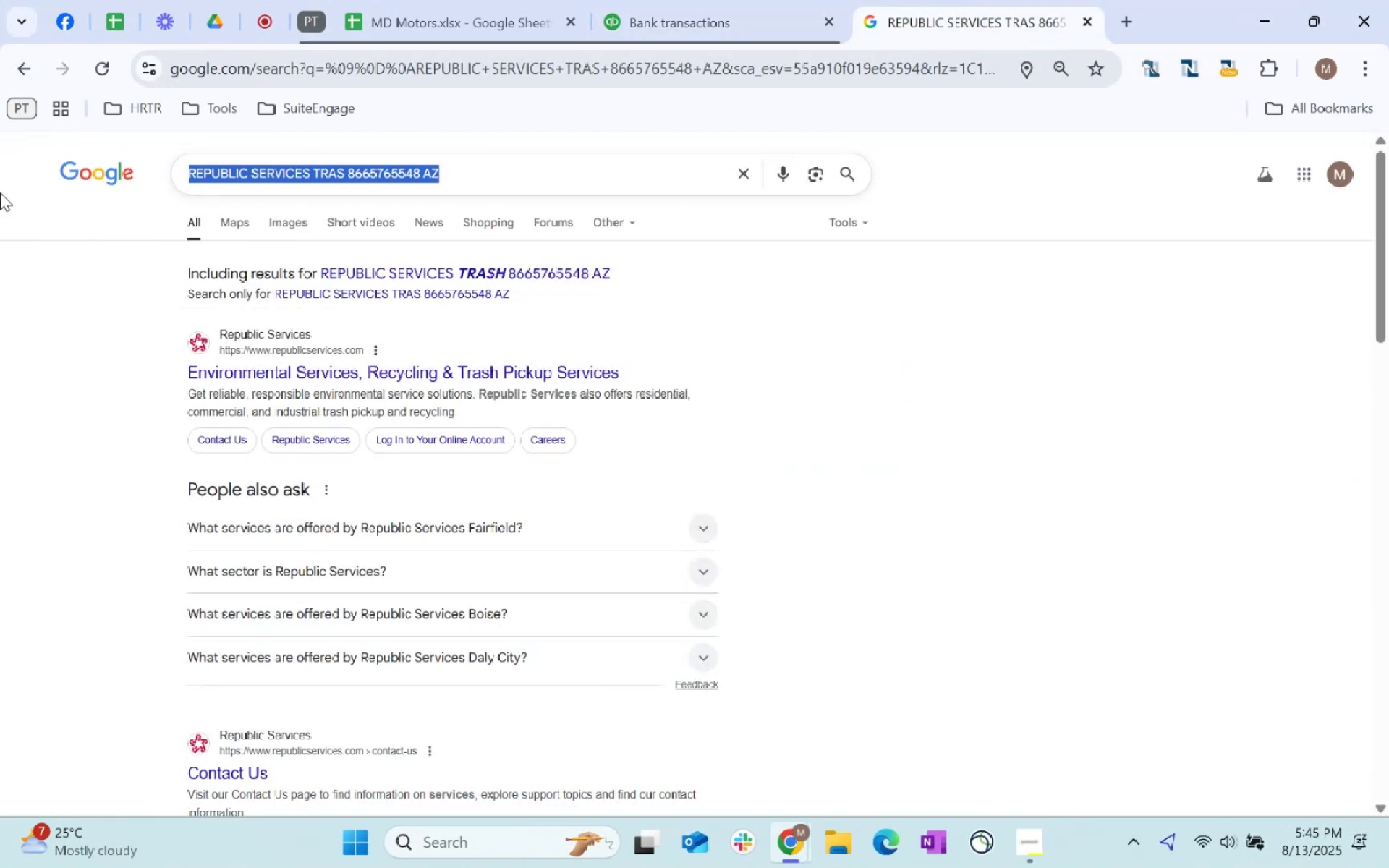 
key(Control+V)
 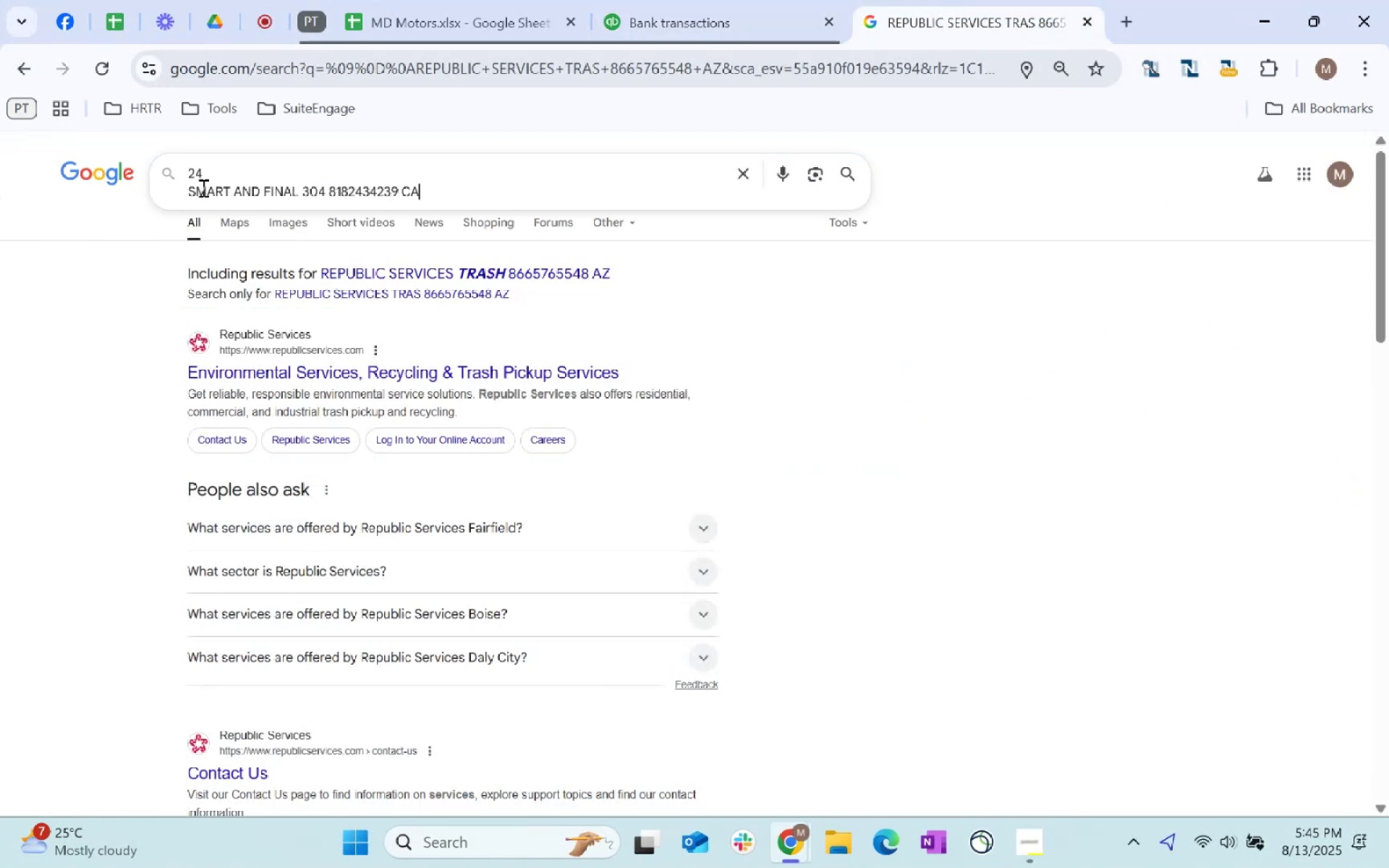 
left_click([211, 169])
 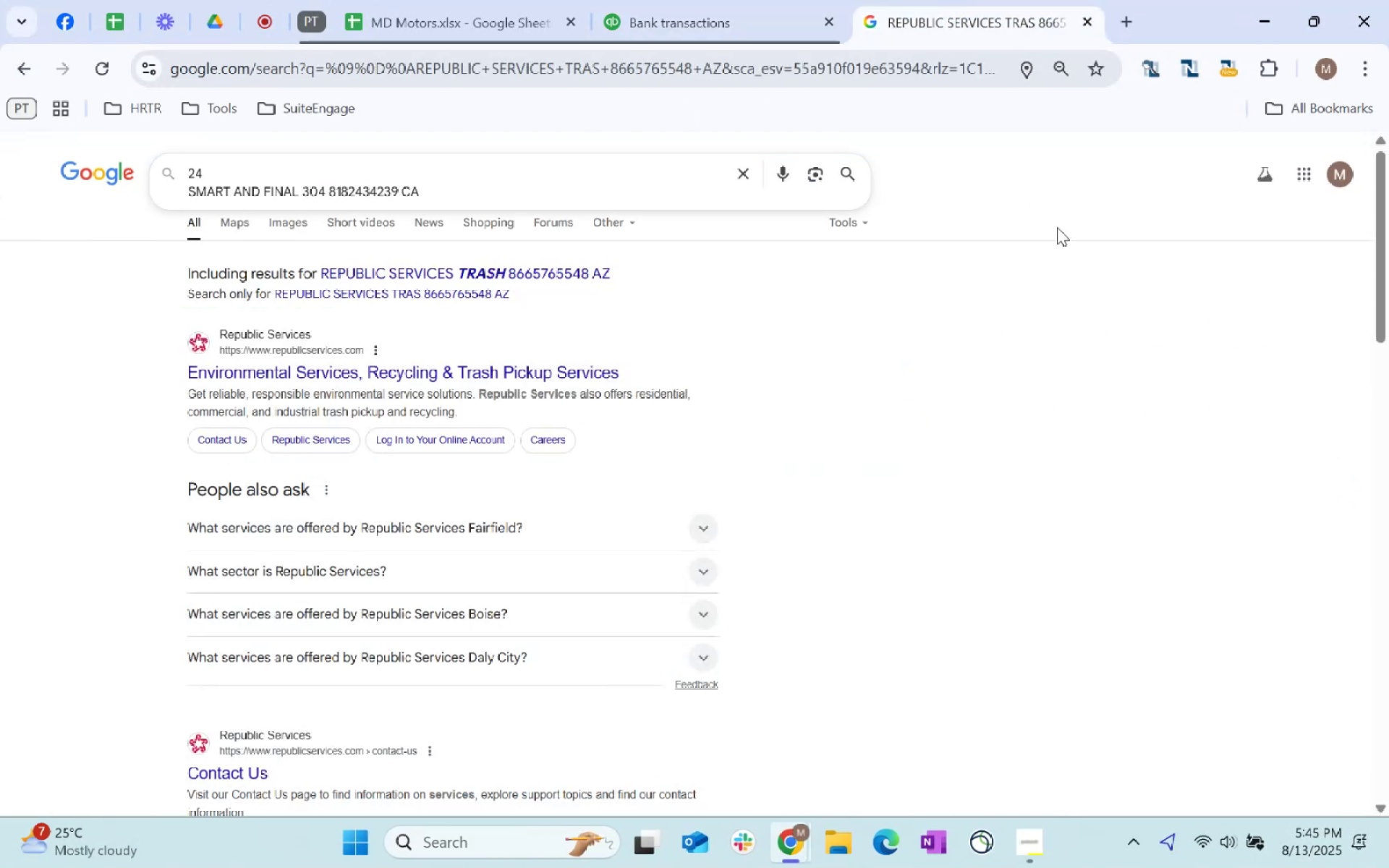 
key(Backspace)
 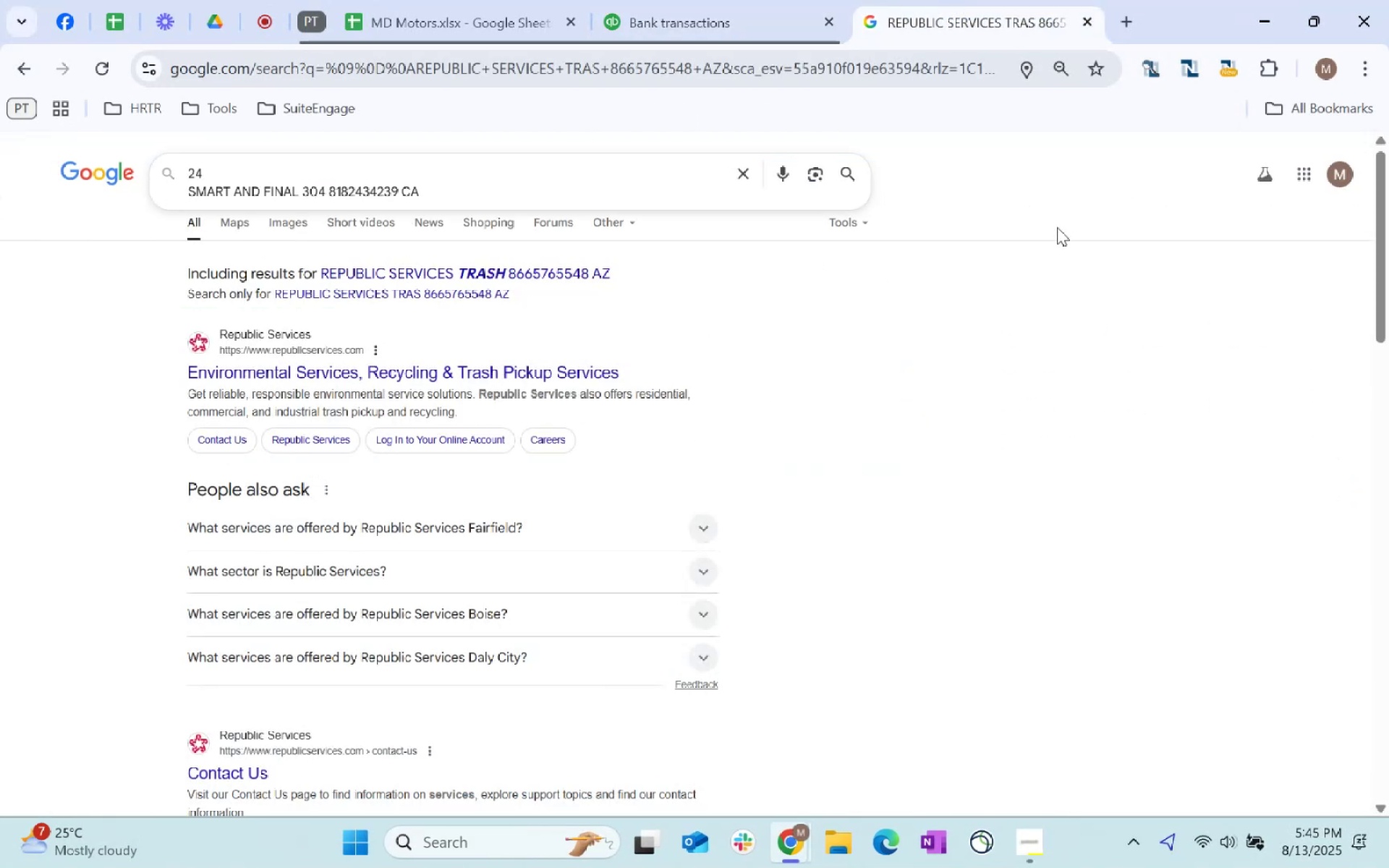 
key(Backspace)
 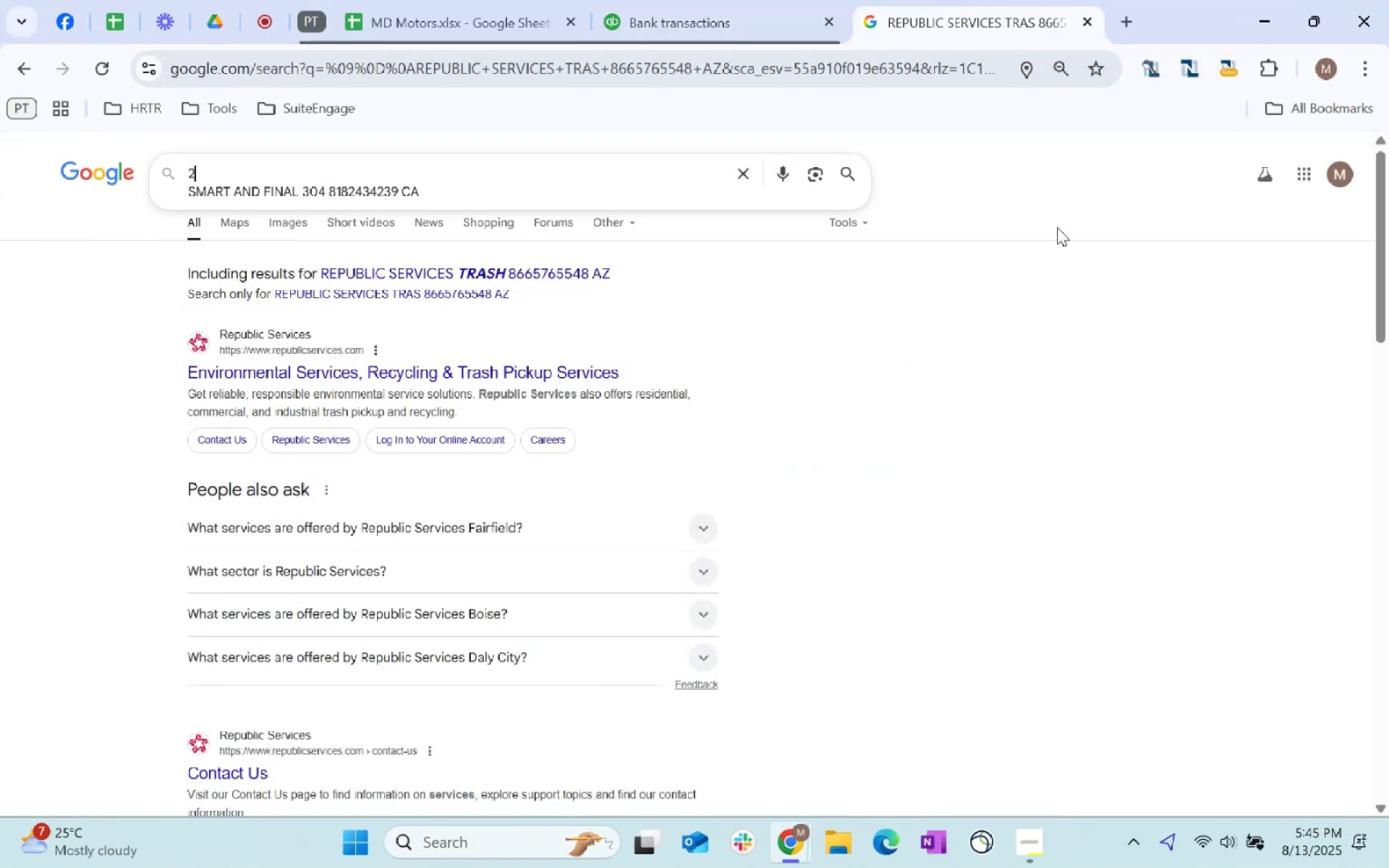 
key(Backspace)
 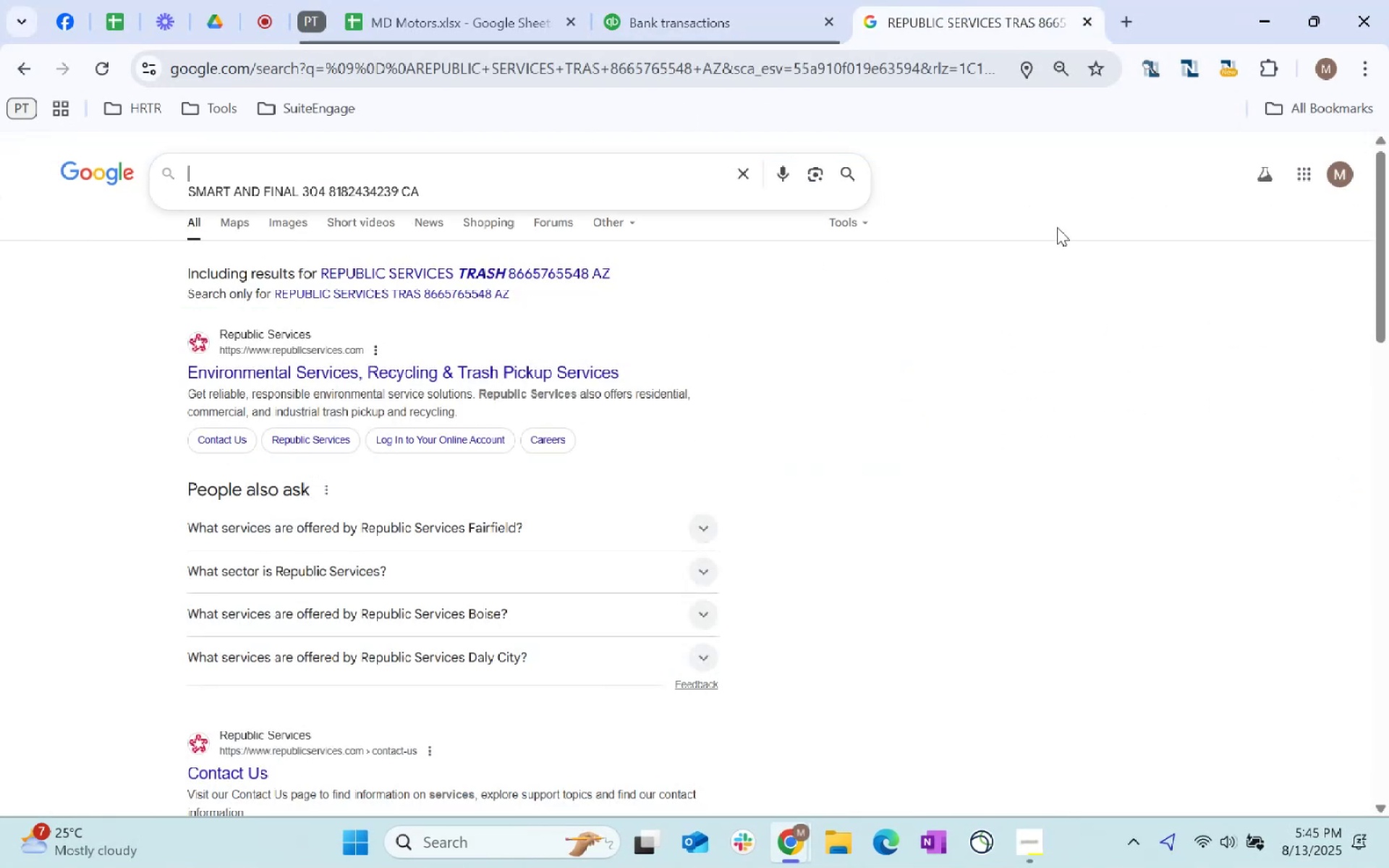 
key(Backspace)
 